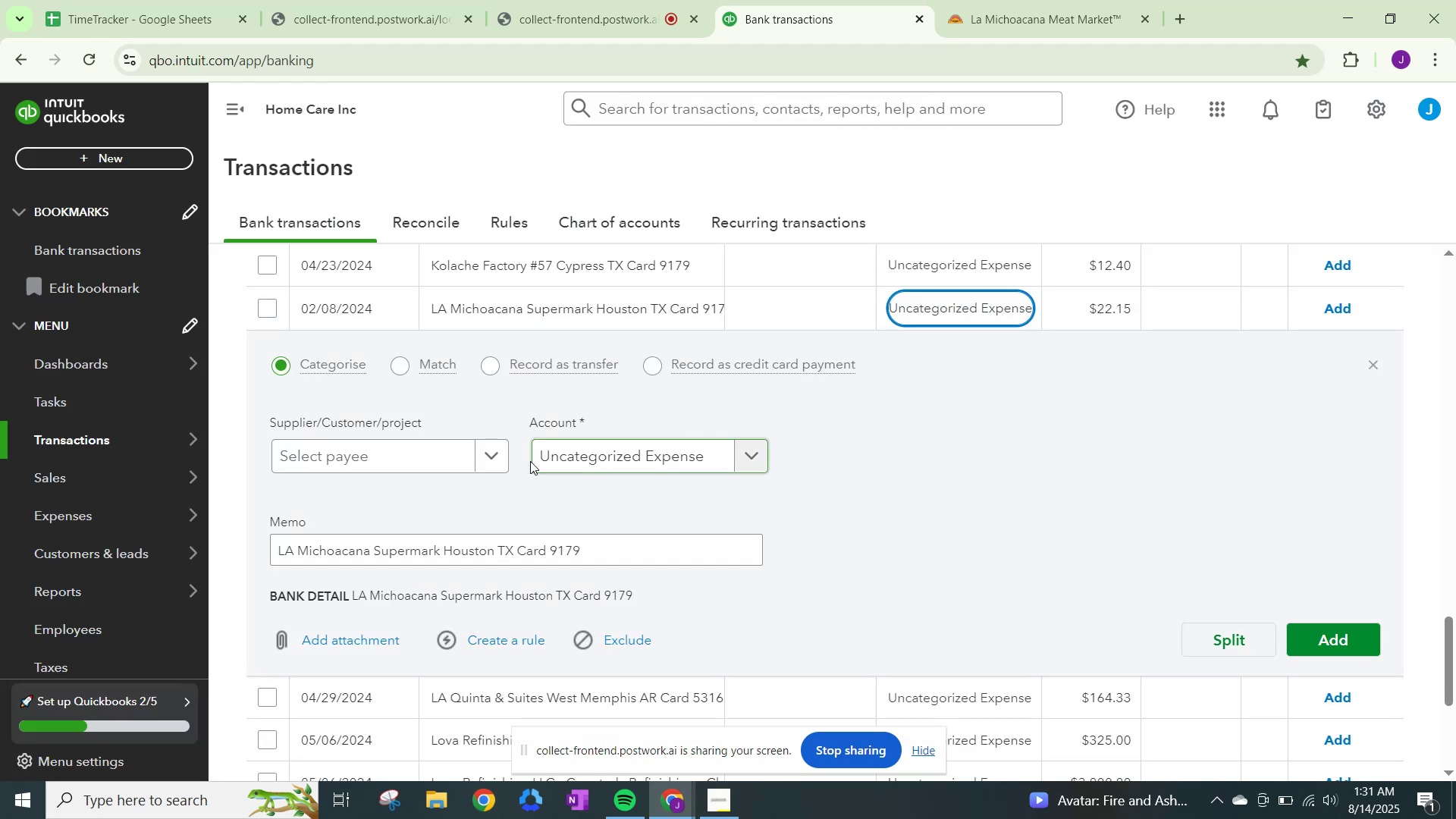 
left_click([490, 452])
 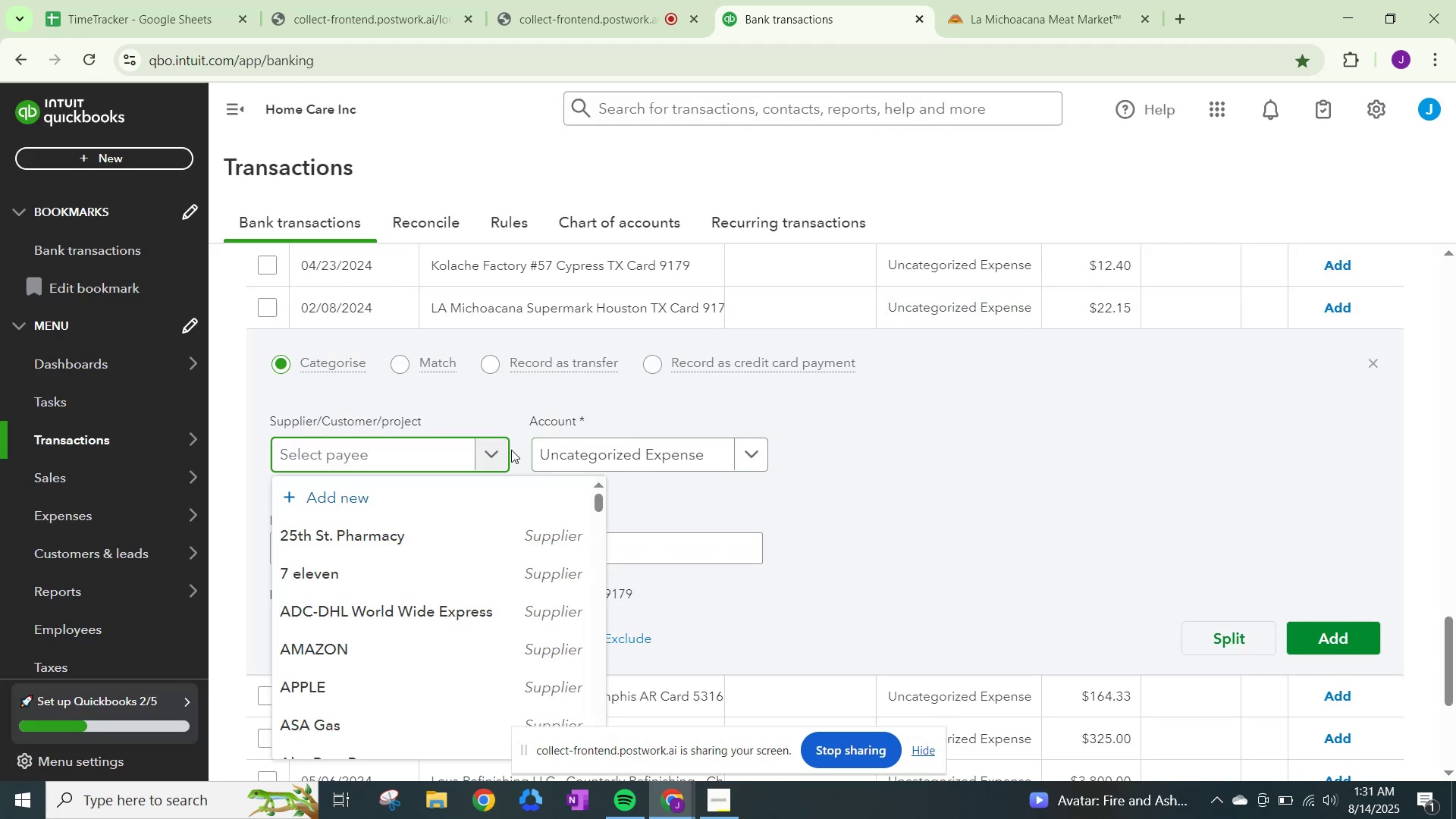 
type(La)
key(Backspace)
type(A)
 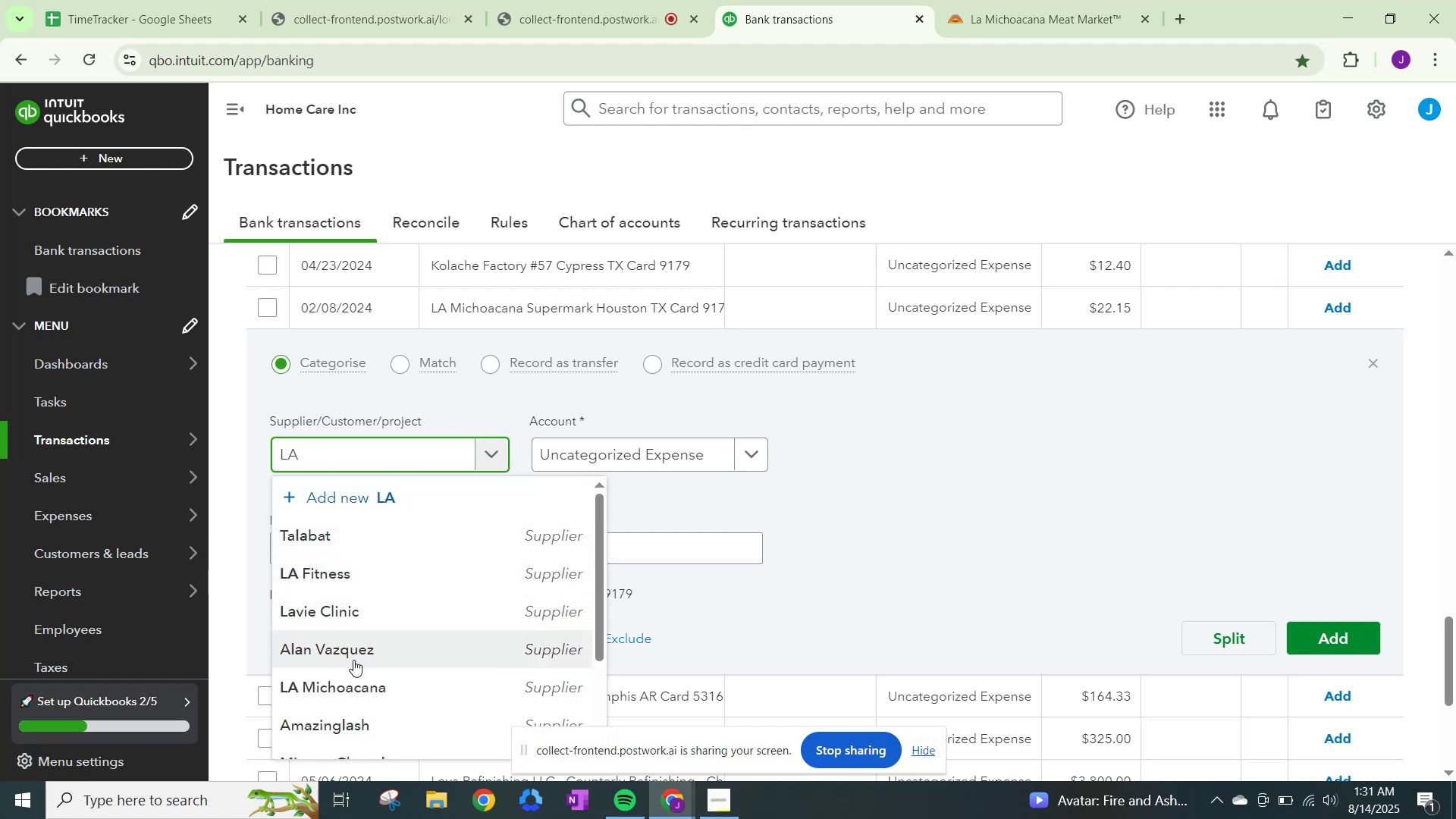 
left_click([358, 683])
 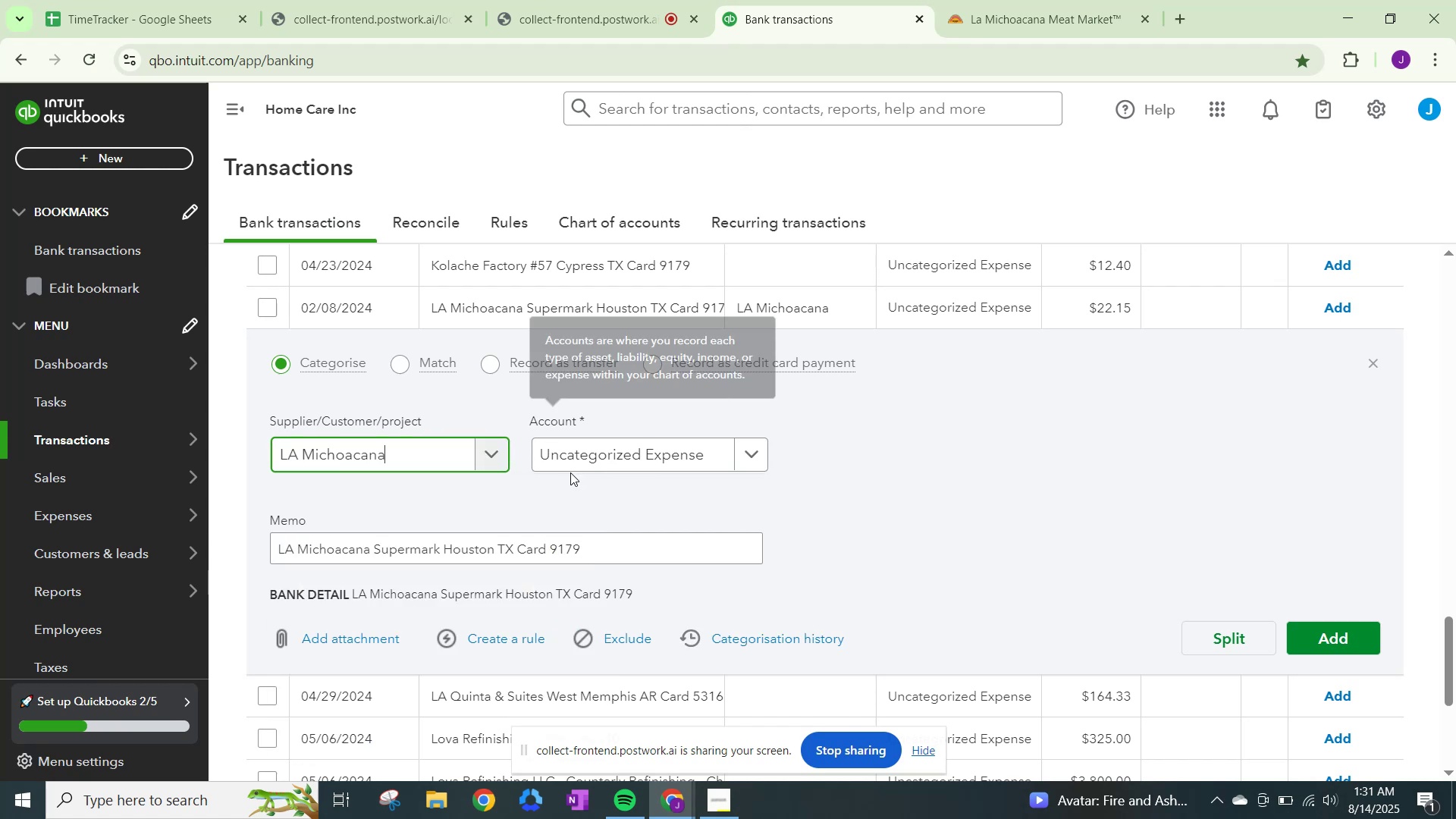 
left_click([577, 463])
 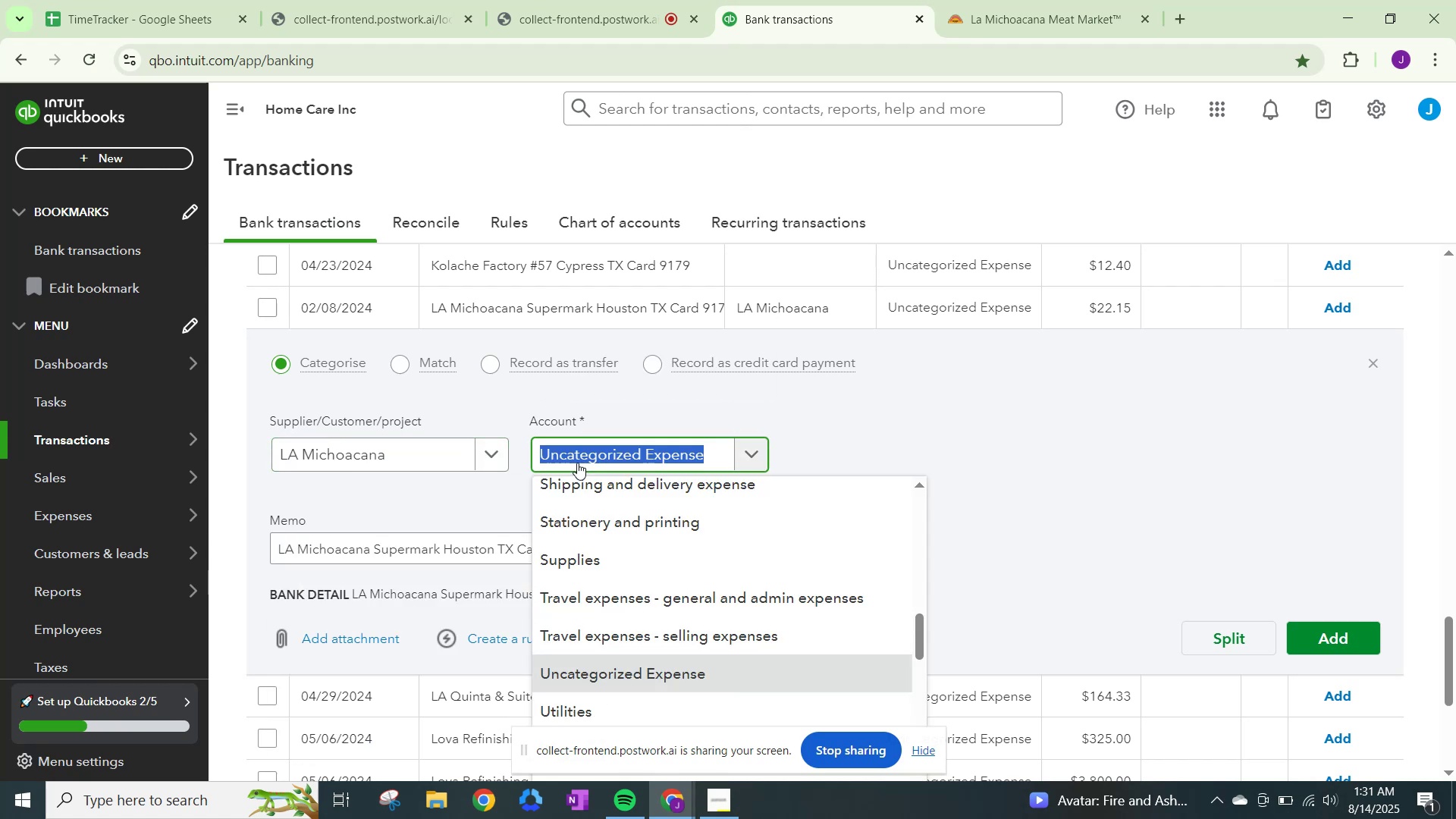 
type(meals)
 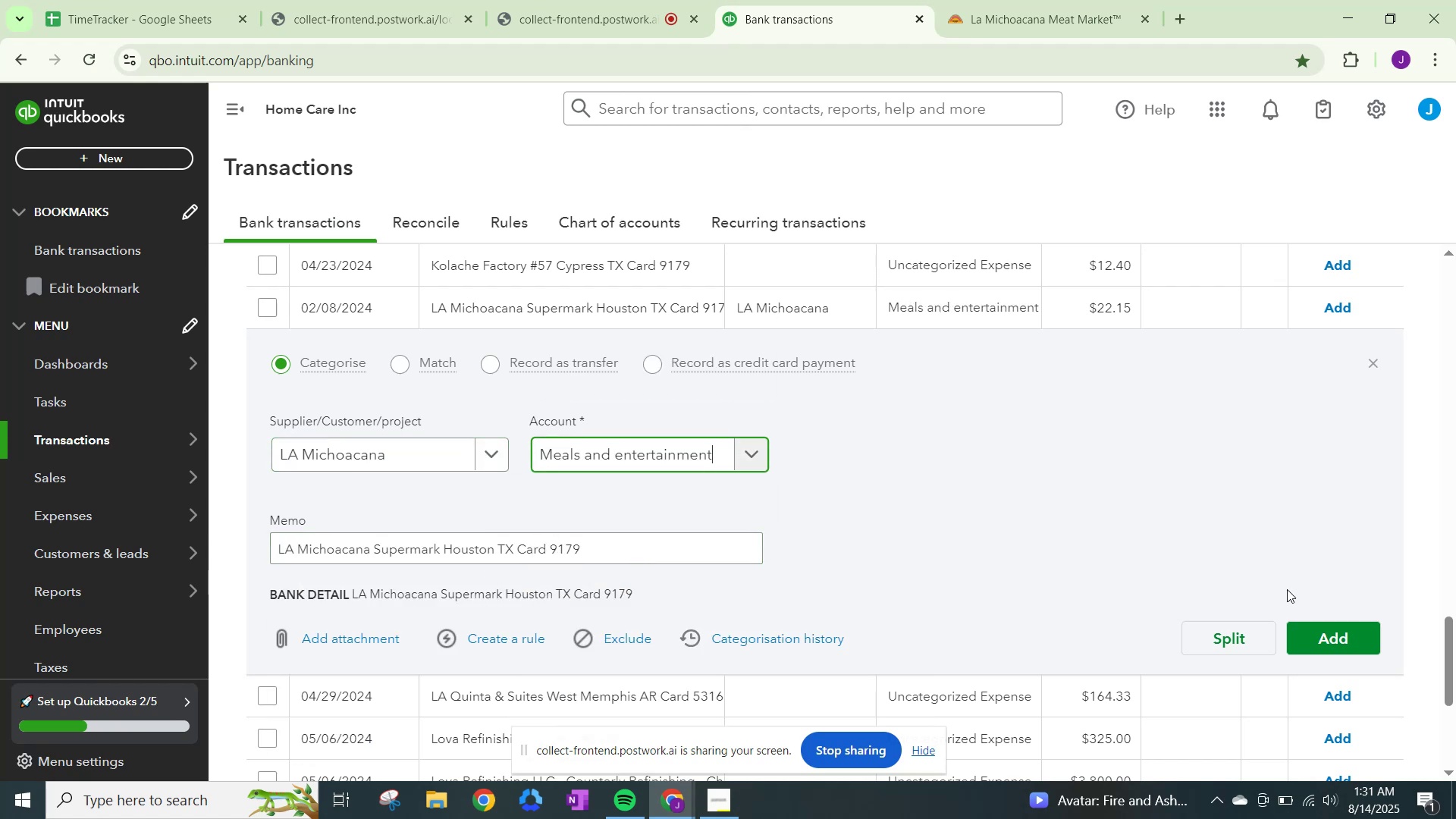 
left_click([1343, 635])
 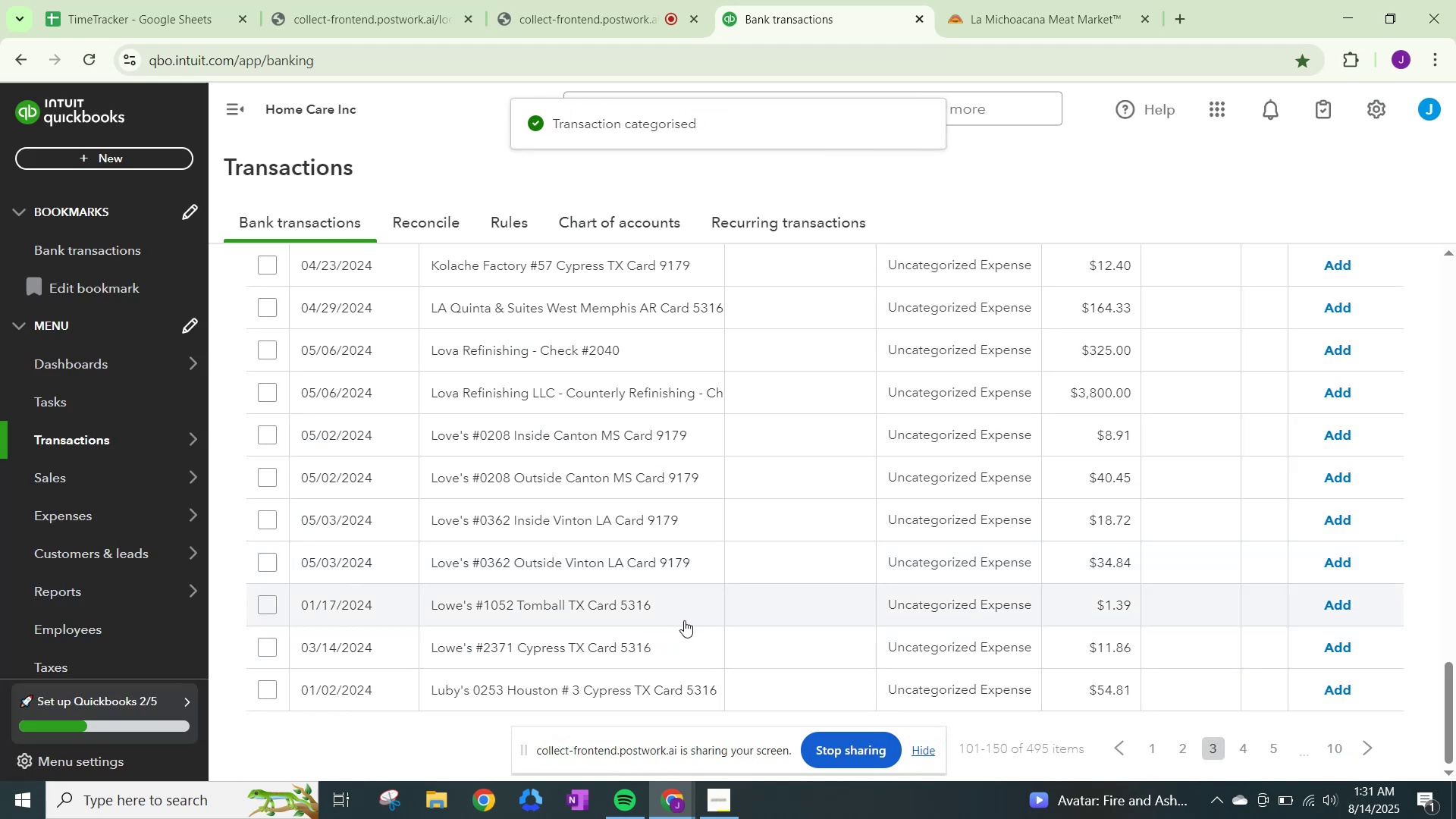 
scroll: coordinate [644, 466], scroll_direction: up, amount: 2.0
 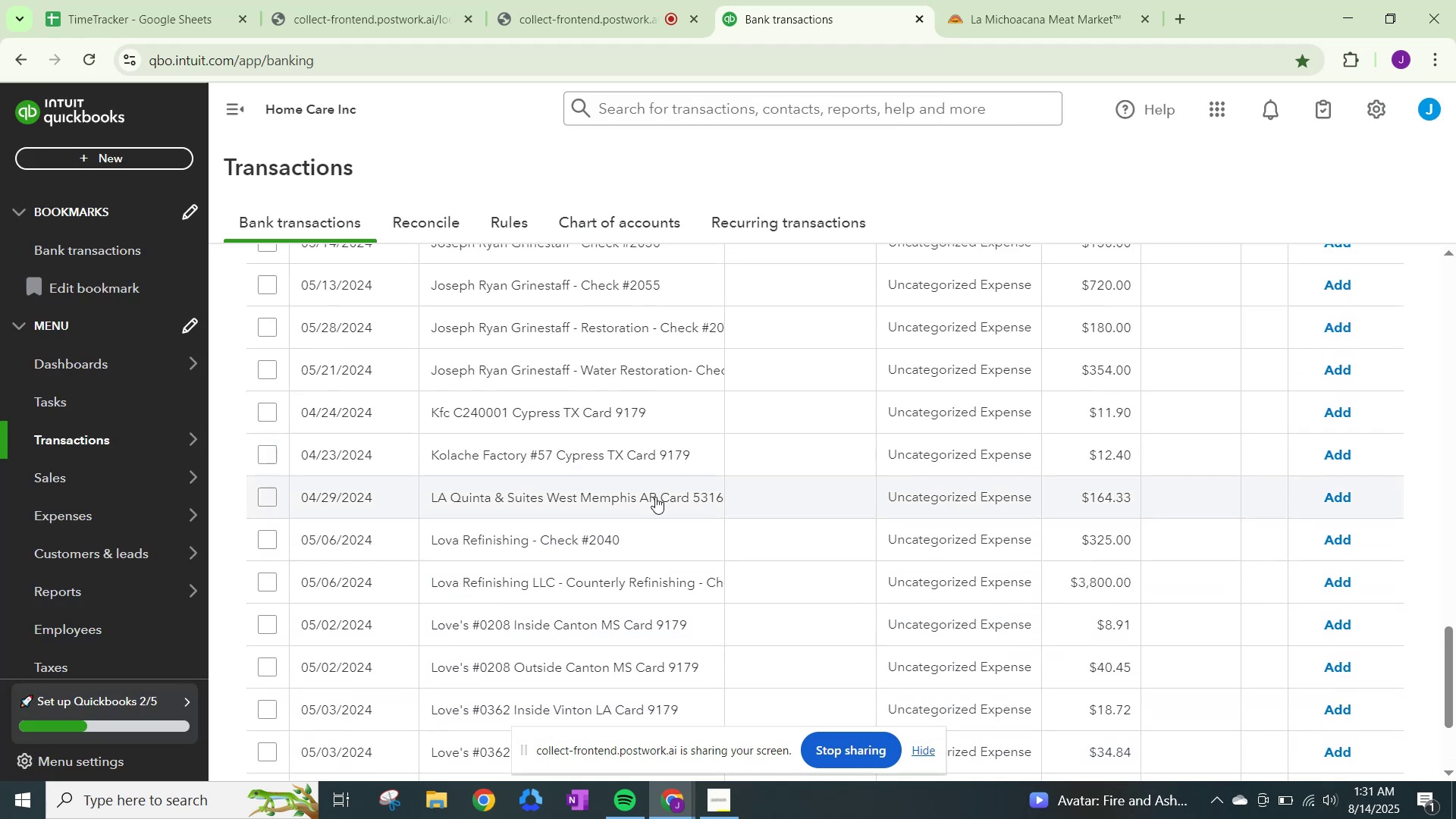 
scroll: coordinate [660, 535], scroll_direction: down, amount: 9.0
 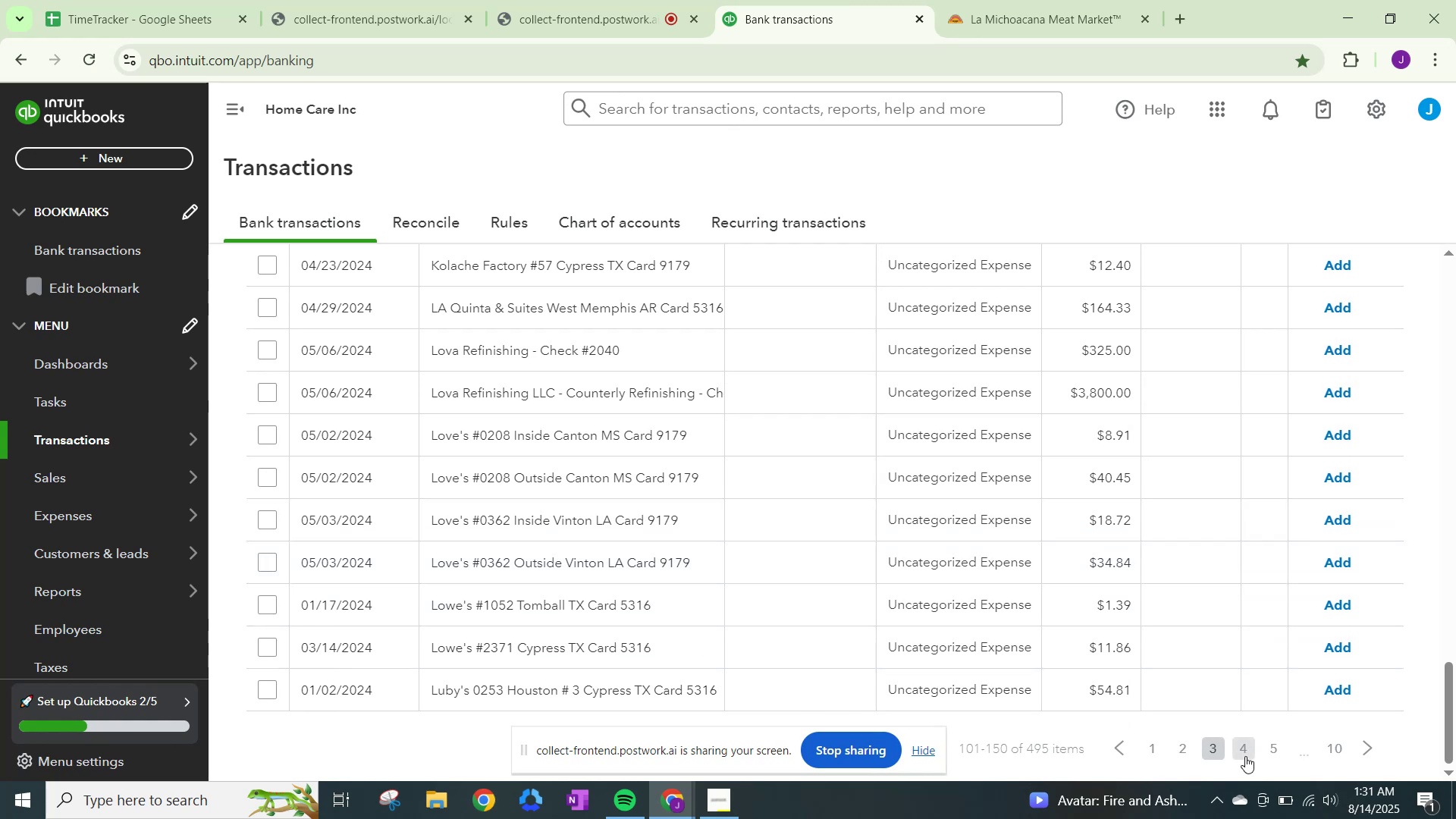 
left_click([1246, 756])
 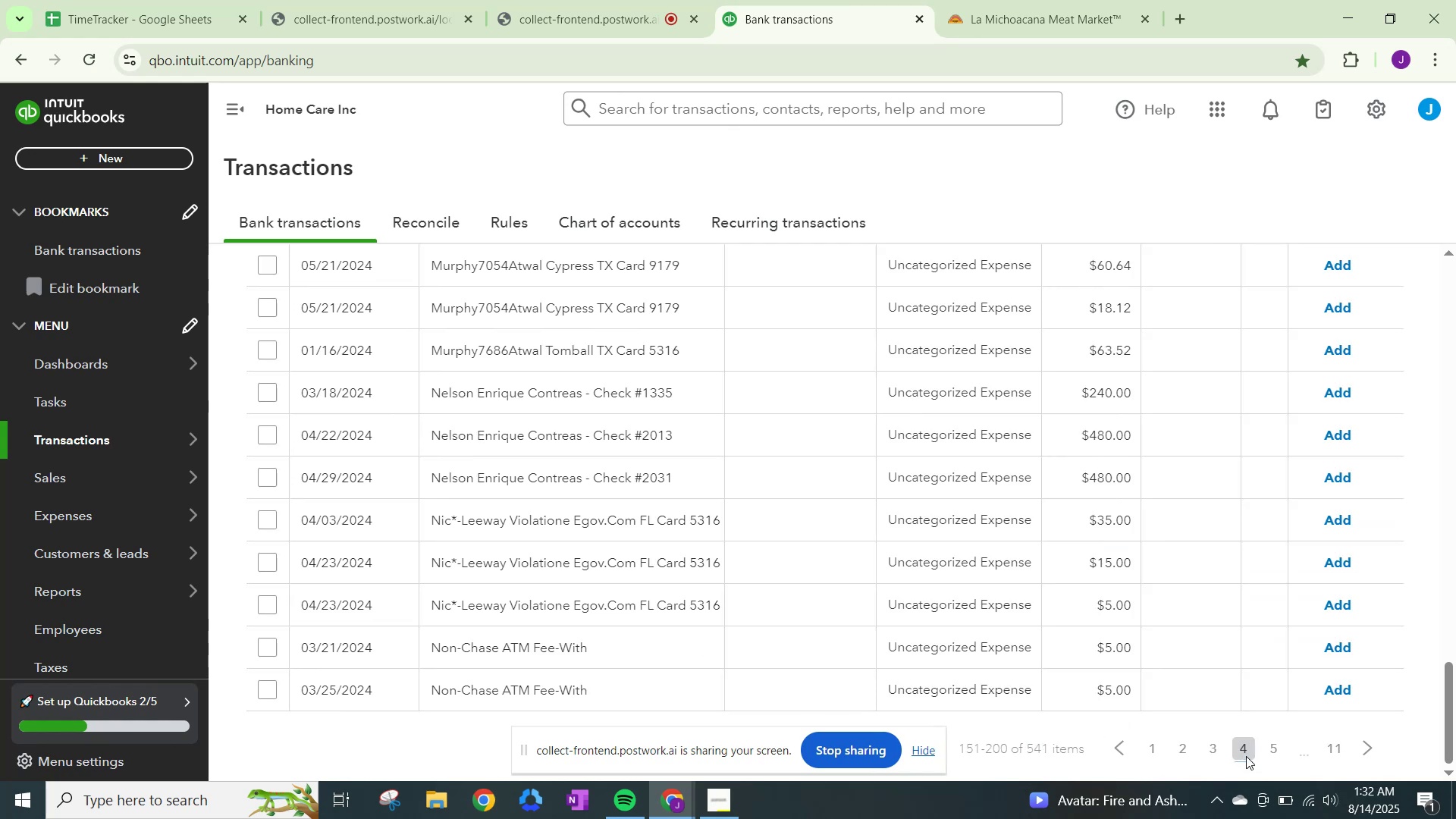 
scroll: coordinate [1246, 757], scroll_direction: up, amount: 6.0
 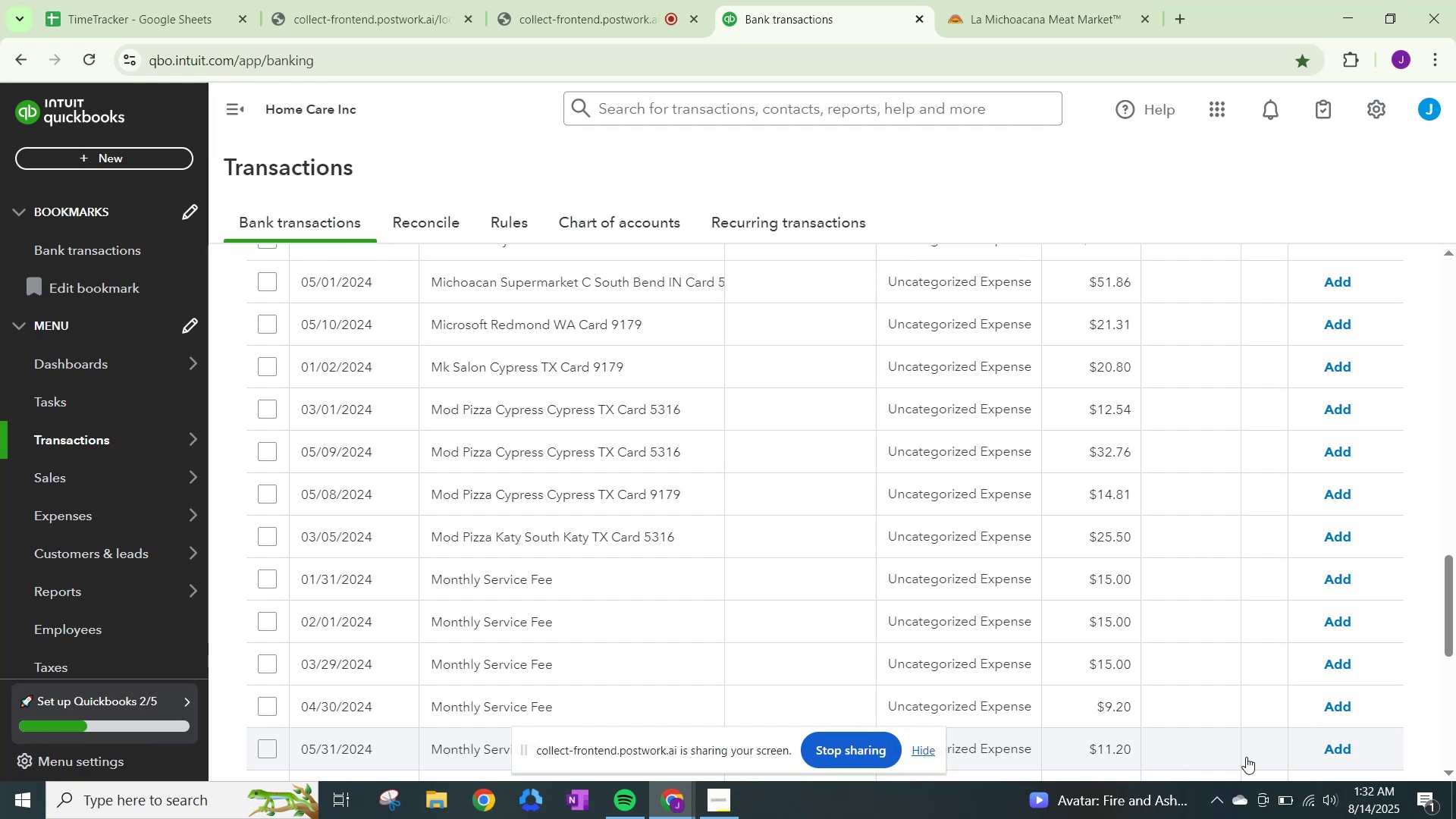 
wait(5.43)
 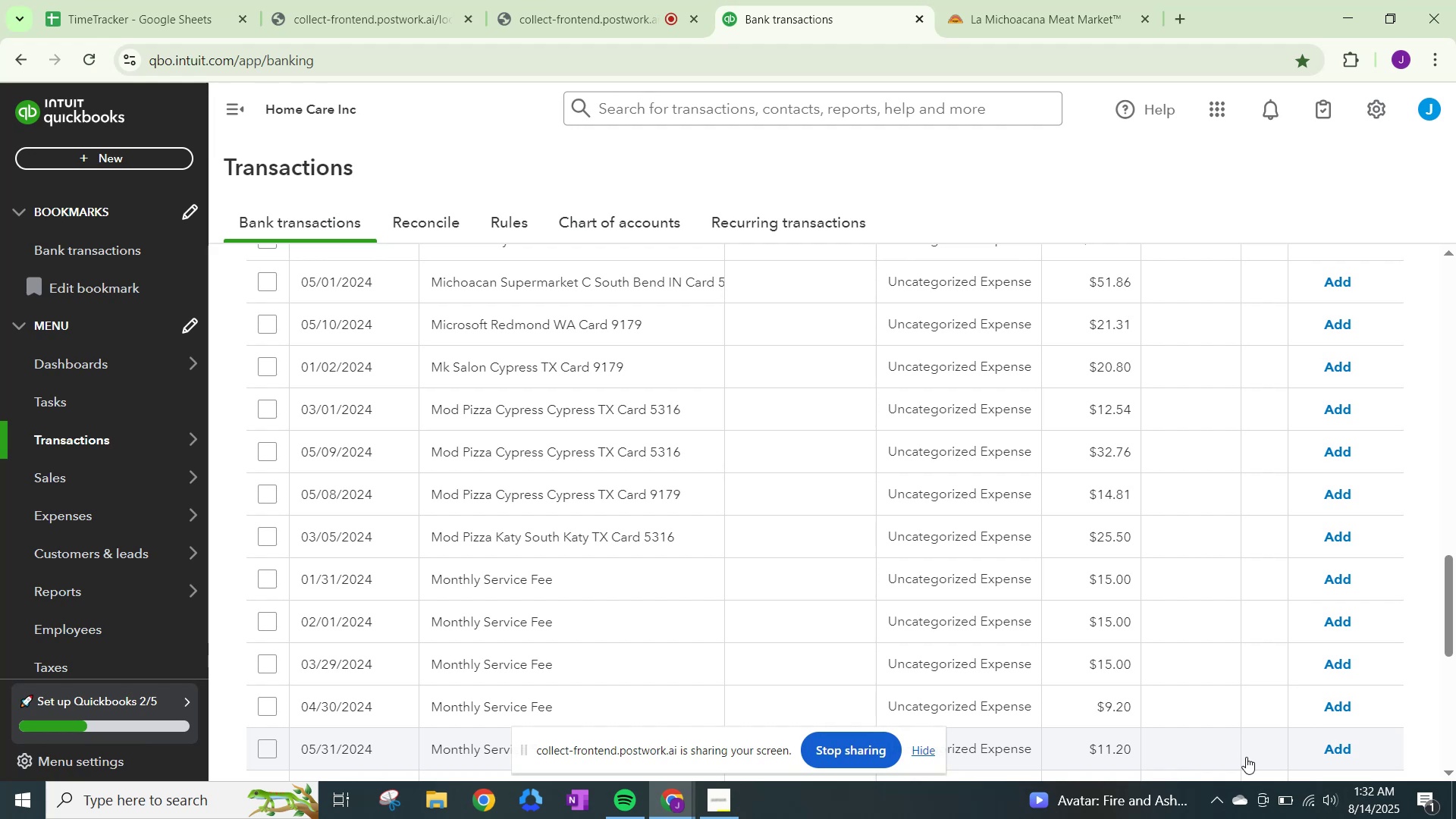 
scroll: coordinate [1246, 757], scroll_direction: up, amount: 2.0
 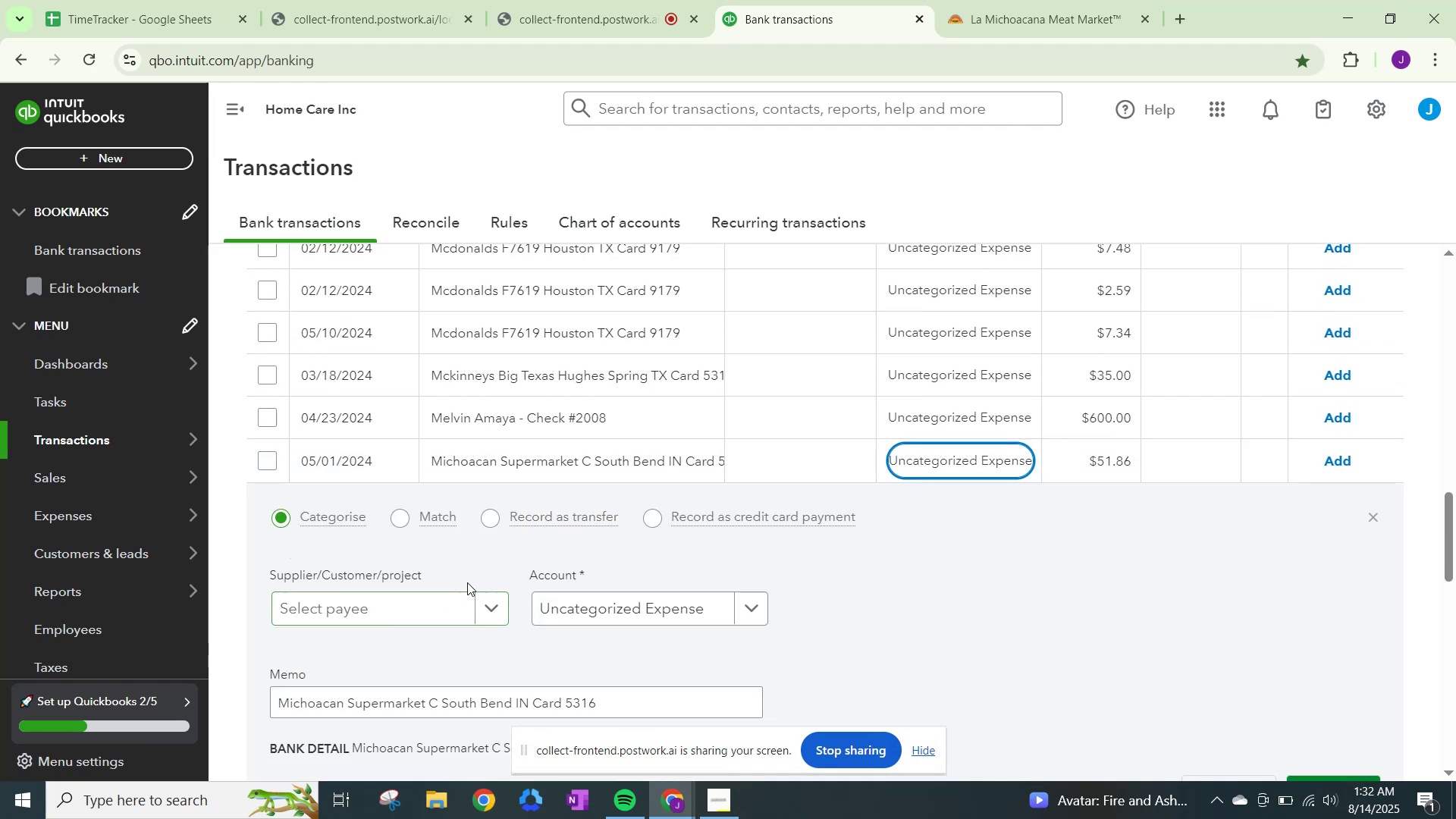 
left_click([482, 604])
 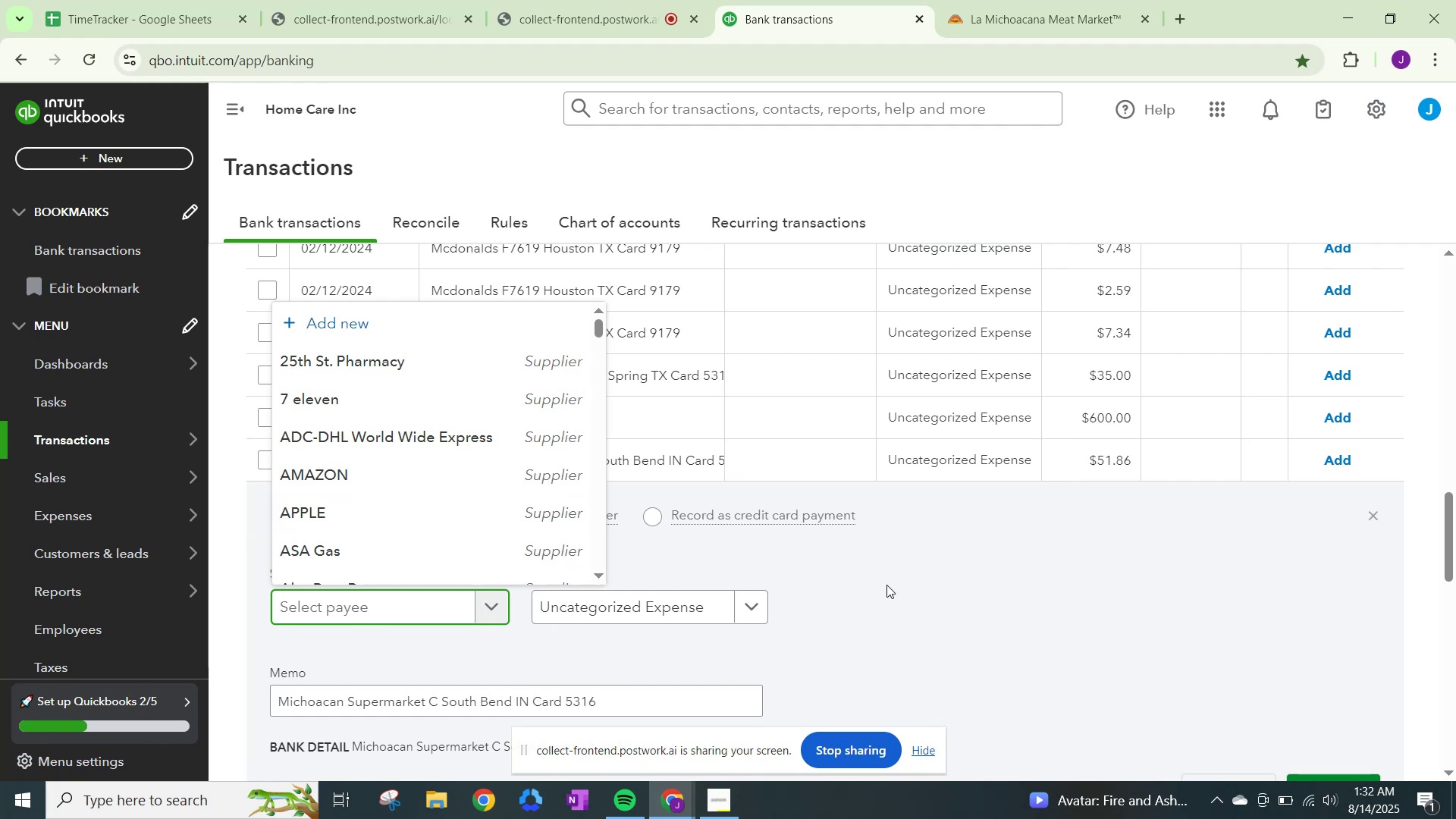 
wait(5.45)
 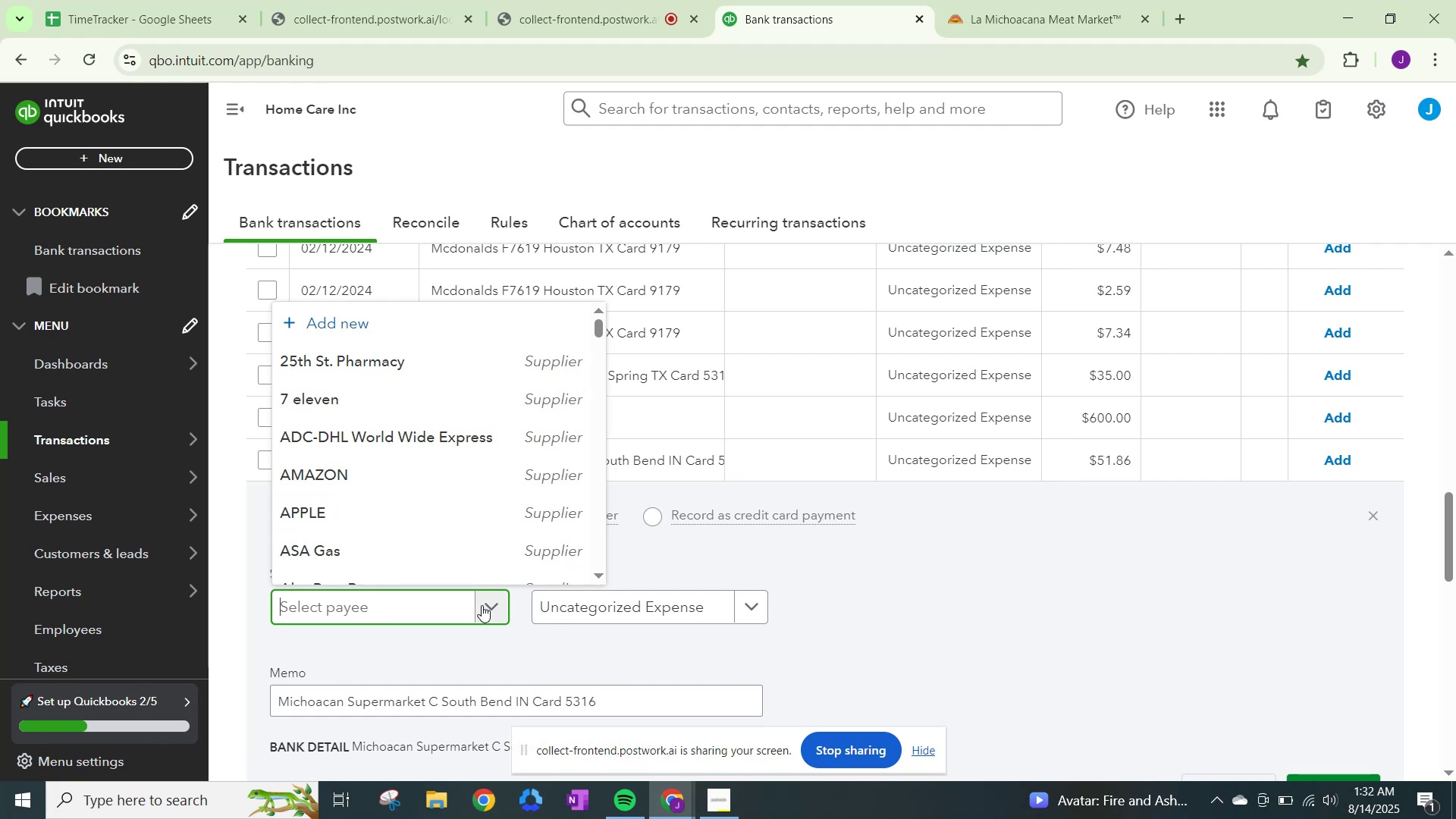 
type(micho)
 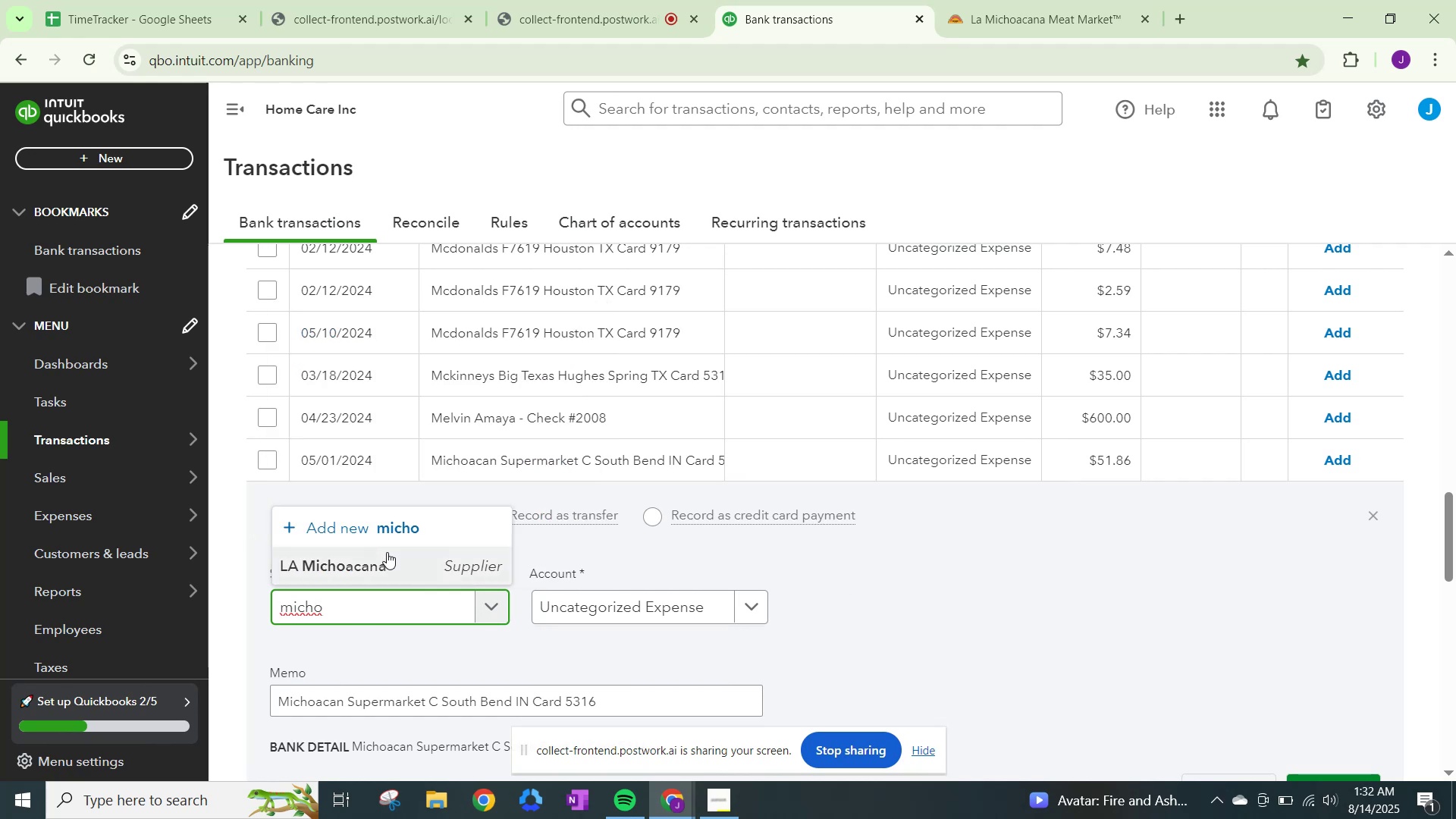 
left_click([387, 550])
 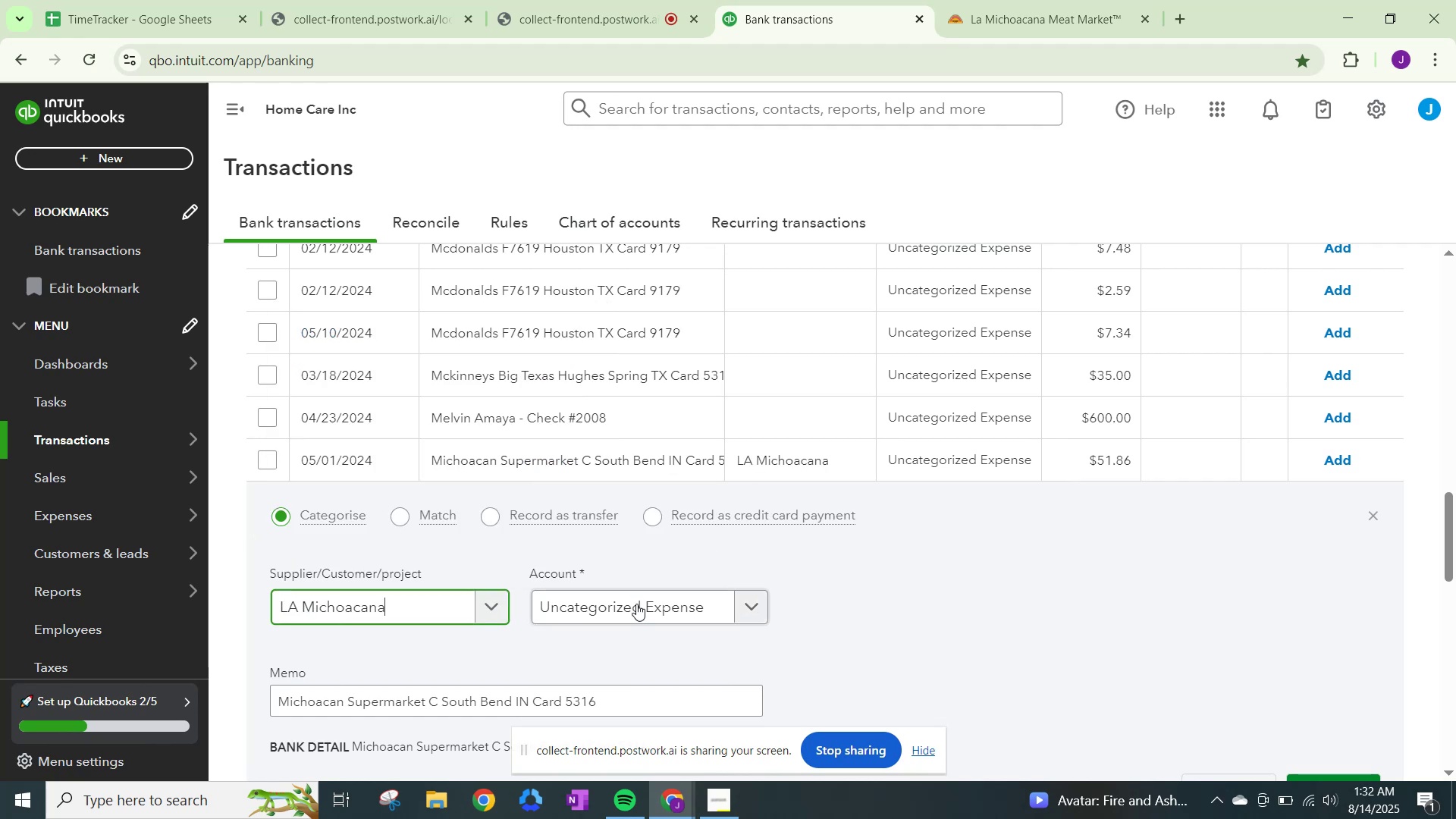 
left_click([637, 607])
 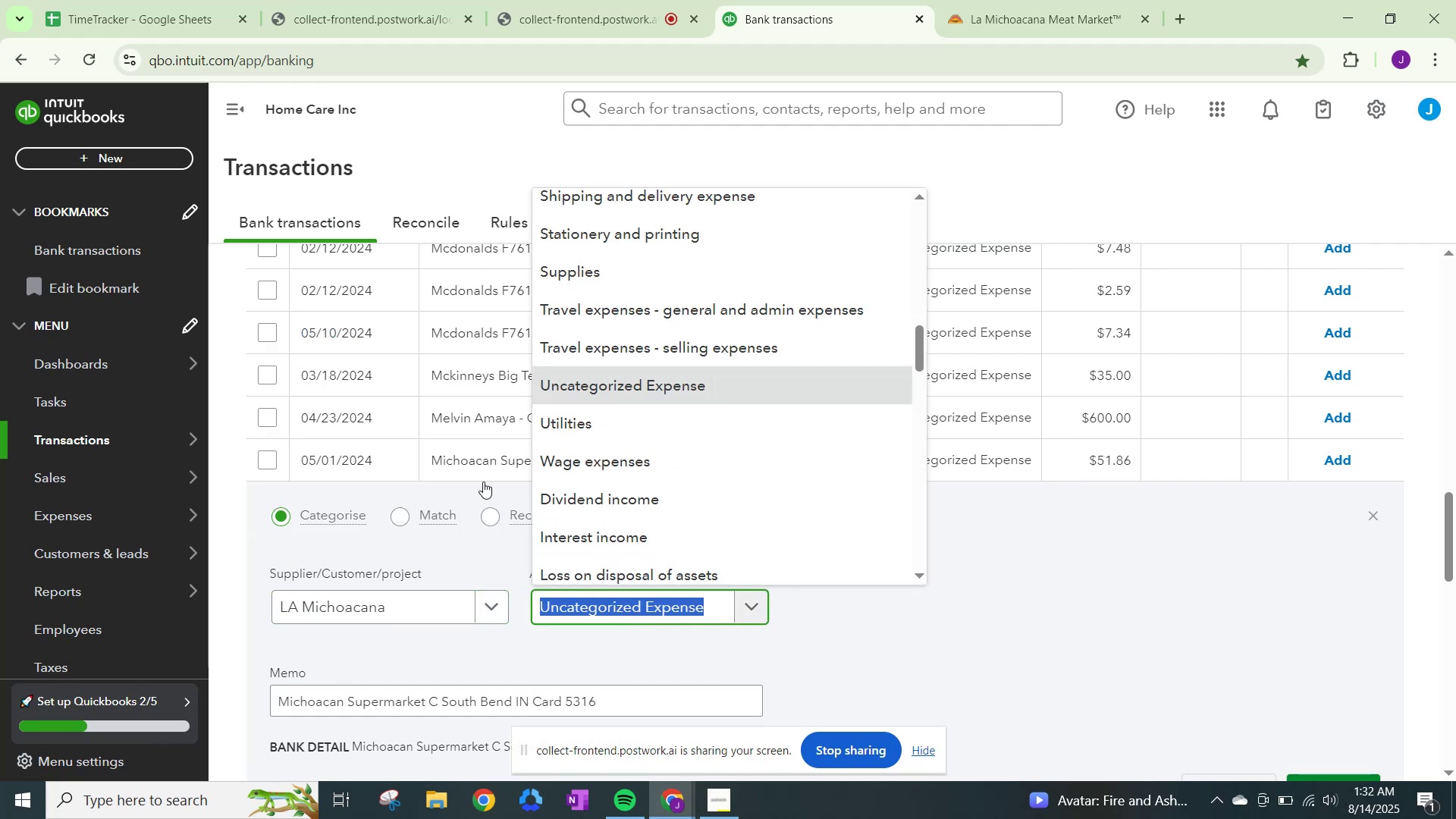 
type(meals)
 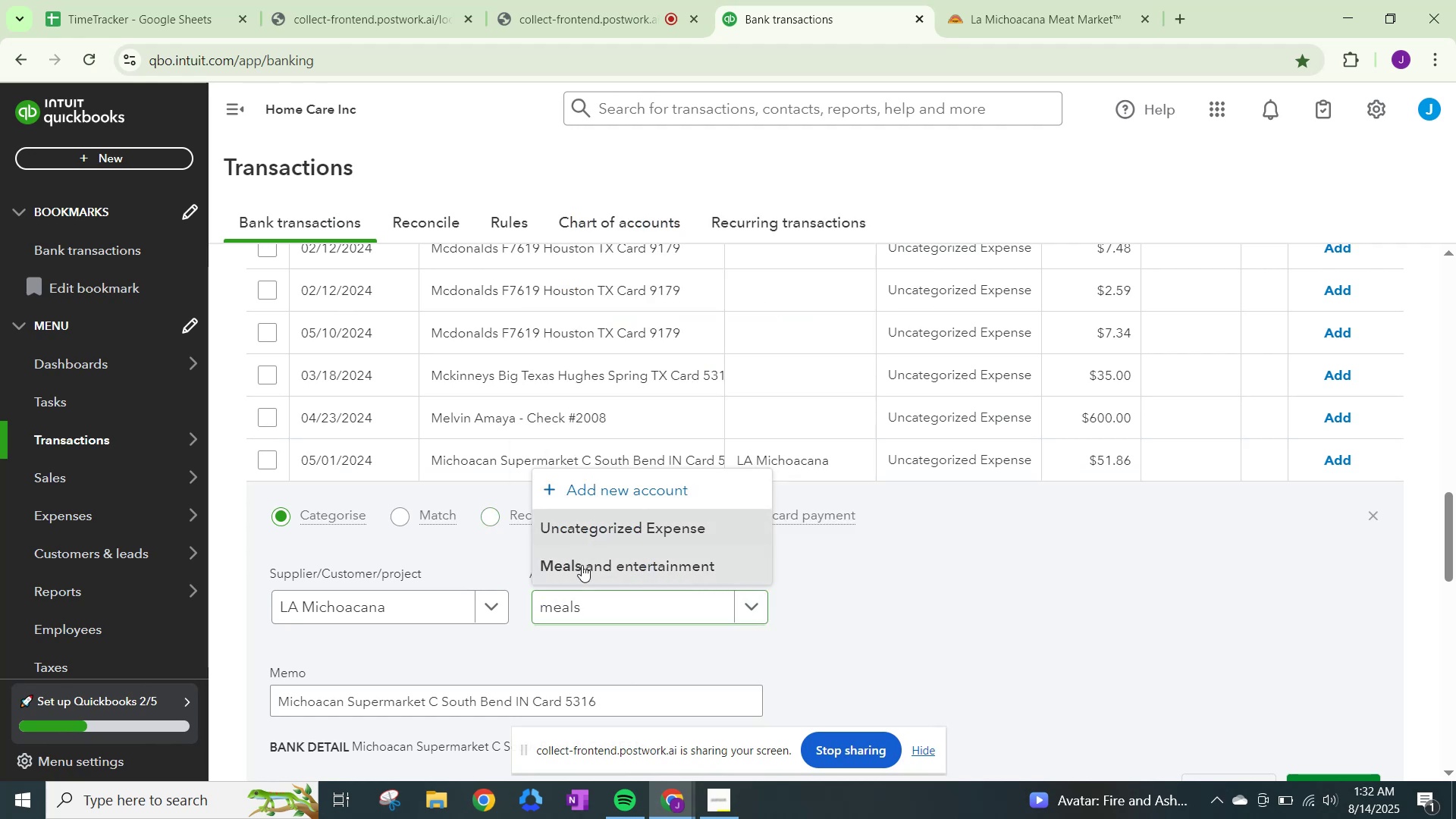 
scroll: coordinate [964, 640], scroll_direction: down, amount: 3.0
 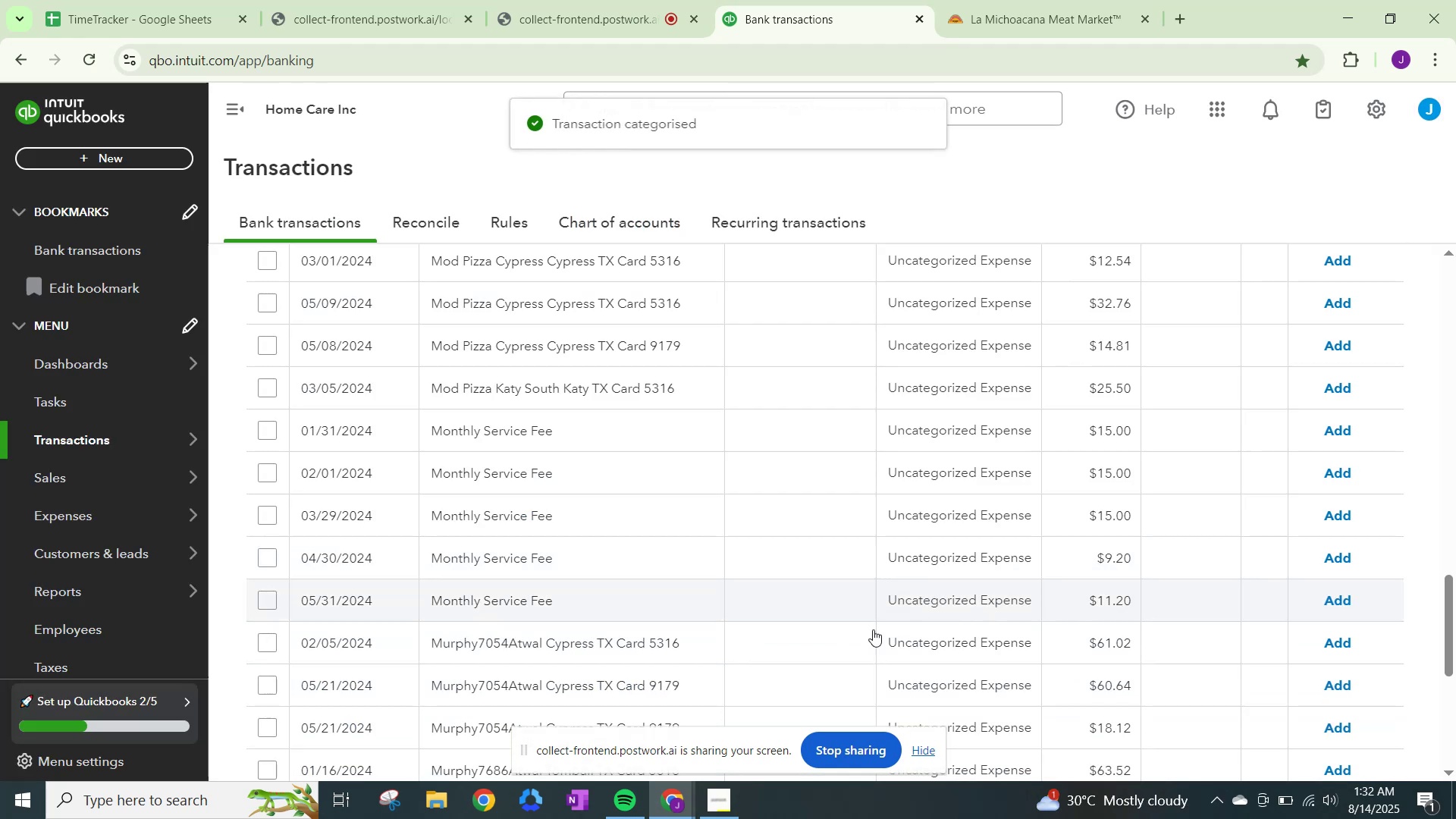 
scroll: coordinate [772, 626], scroll_direction: up, amount: 2.0
 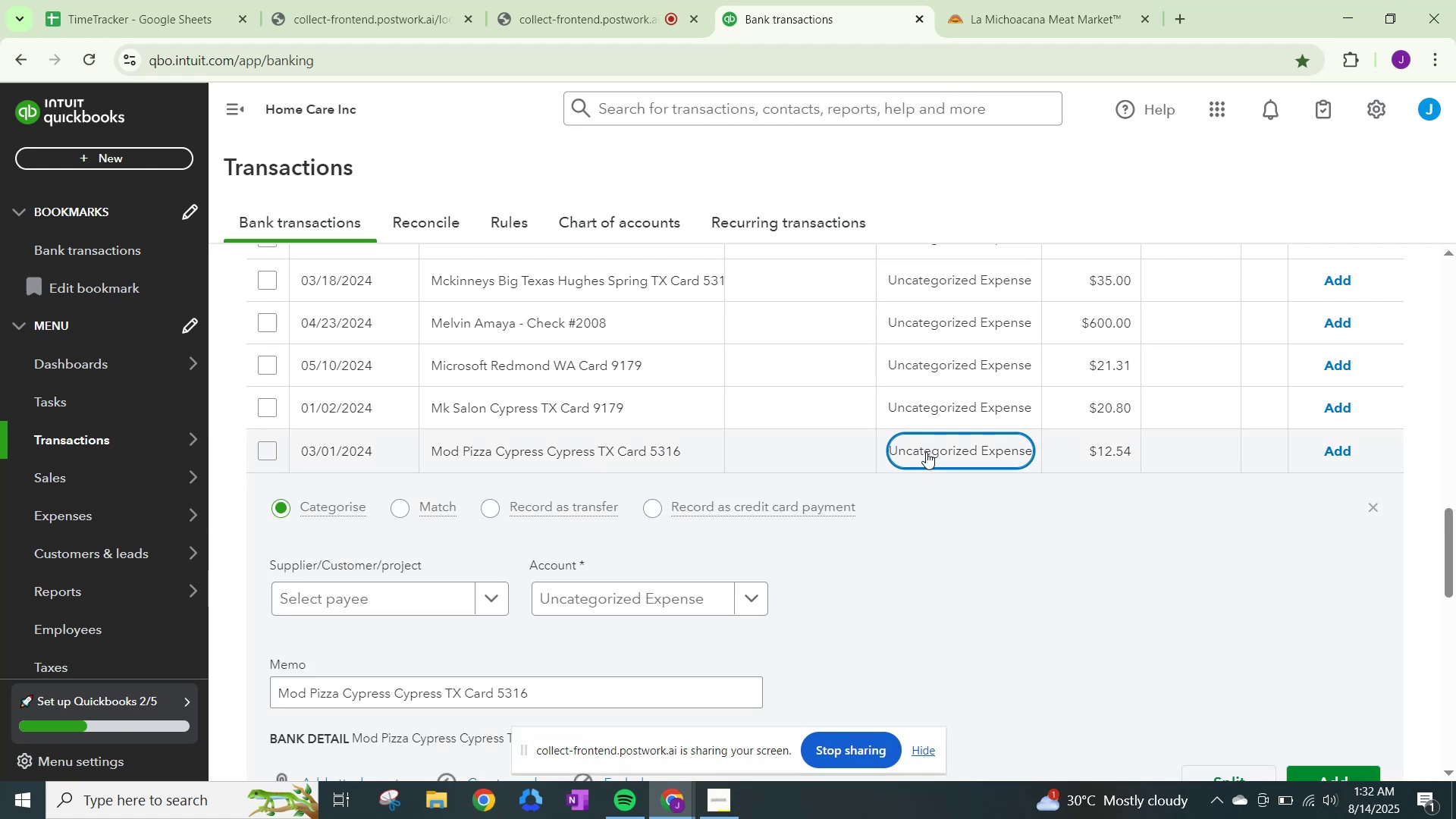 
wait(7.3)
 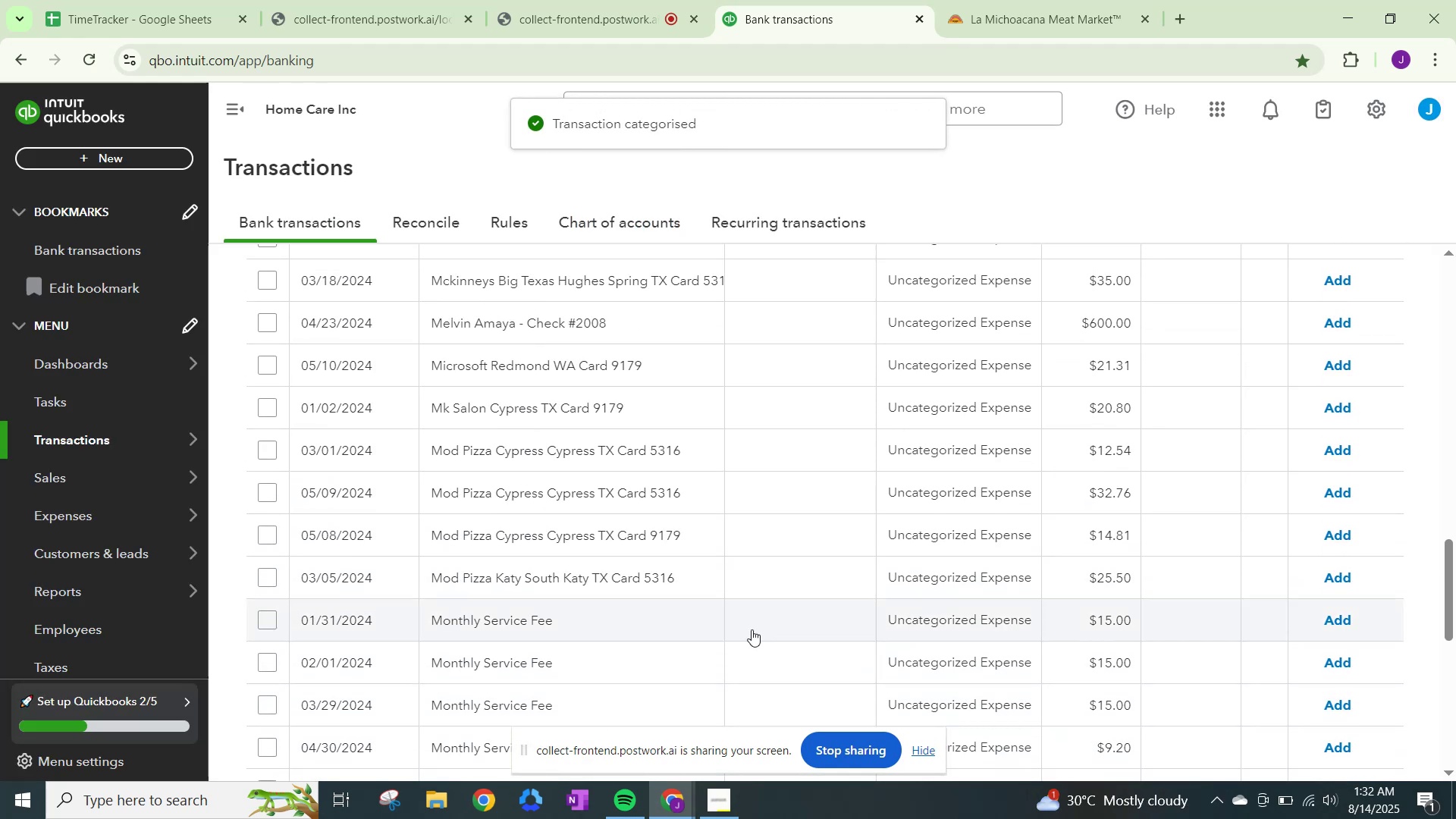 
type(mod)
key(Backspace)
key(Backspace)
key(Backspace)
type(Mod {)
key(Backspace)
type(Pizza )
 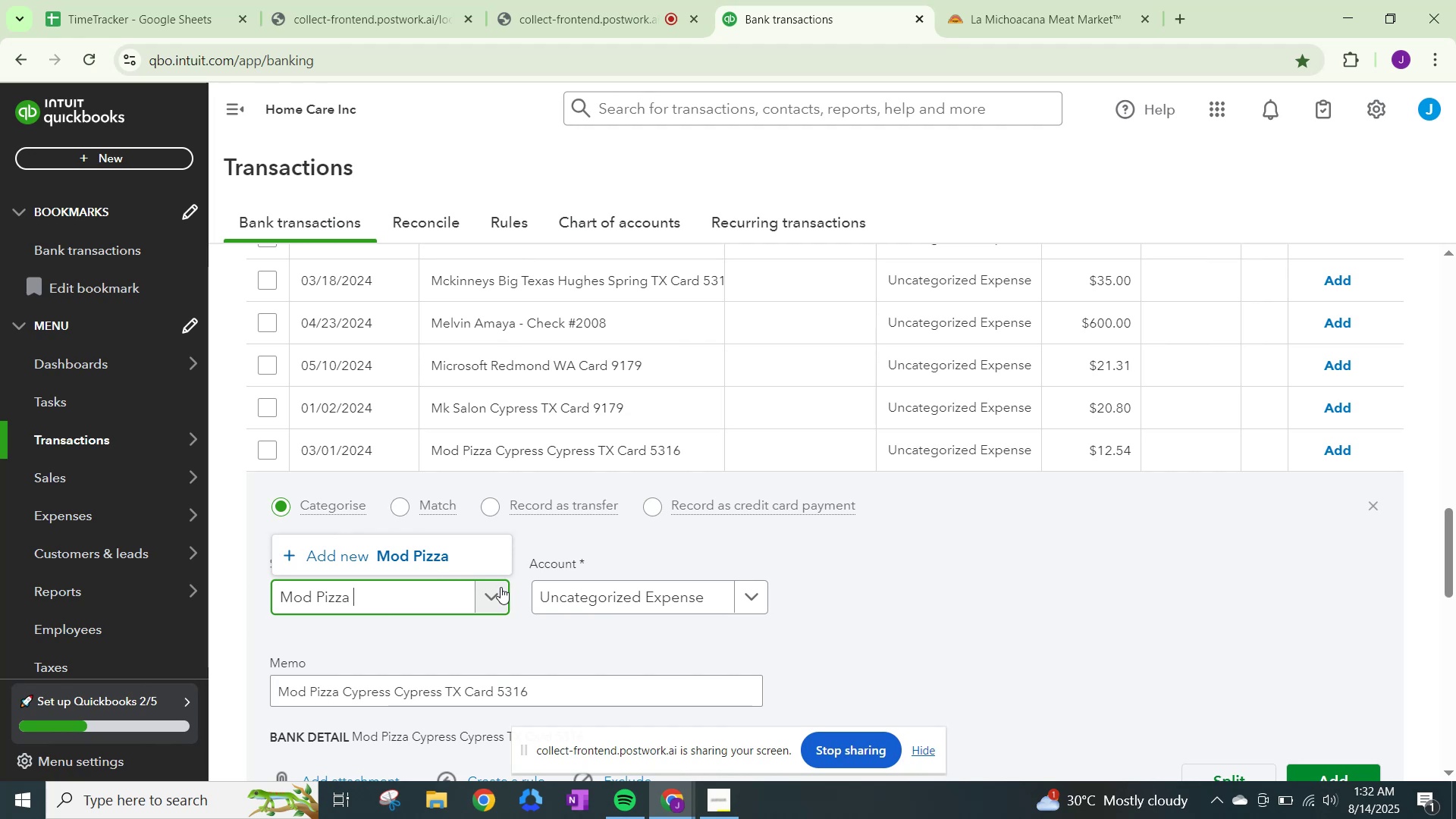 
left_click([450, 551])
 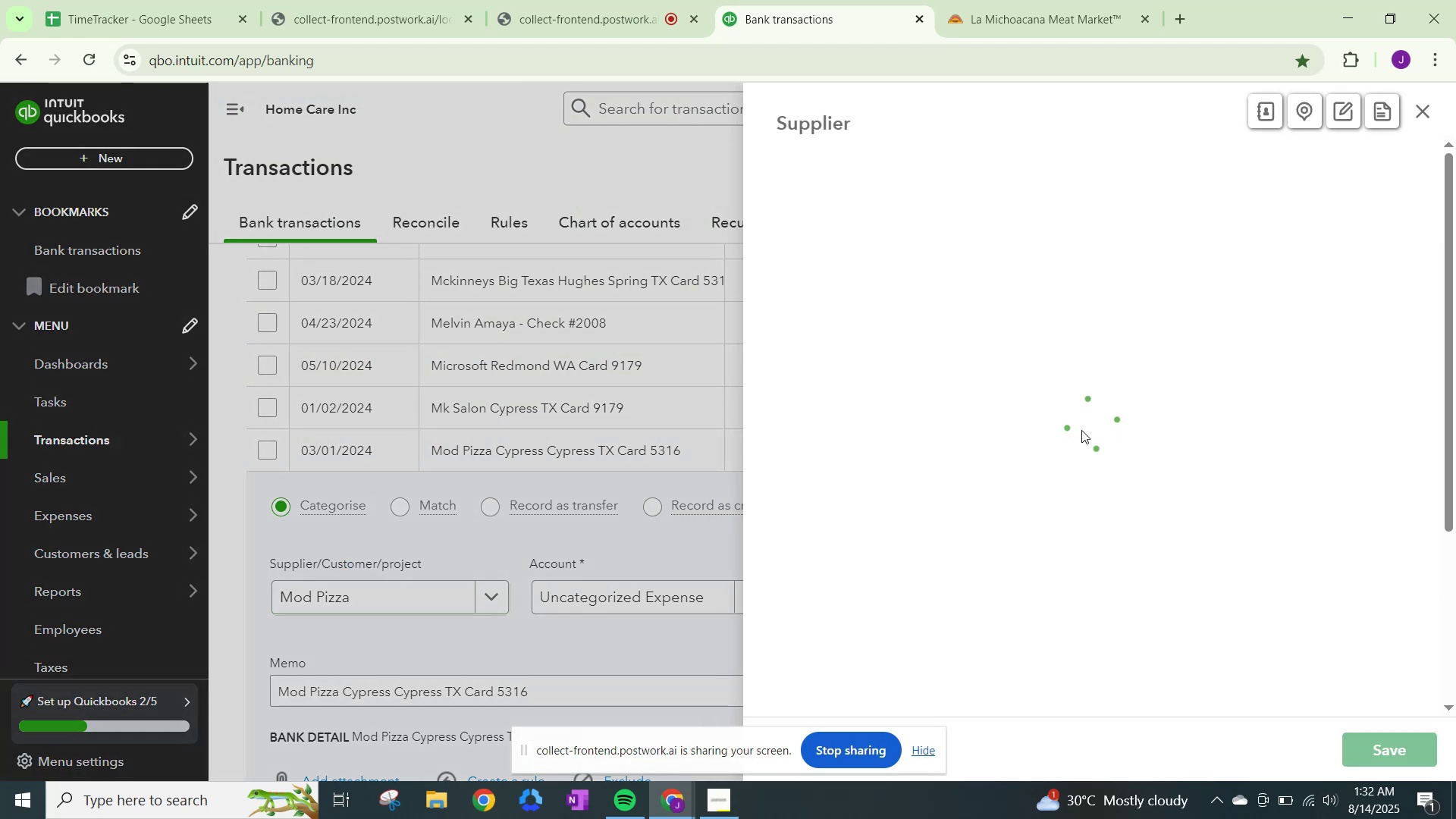 
scroll: coordinate [961, 598], scroll_direction: down, amount: 18.0
 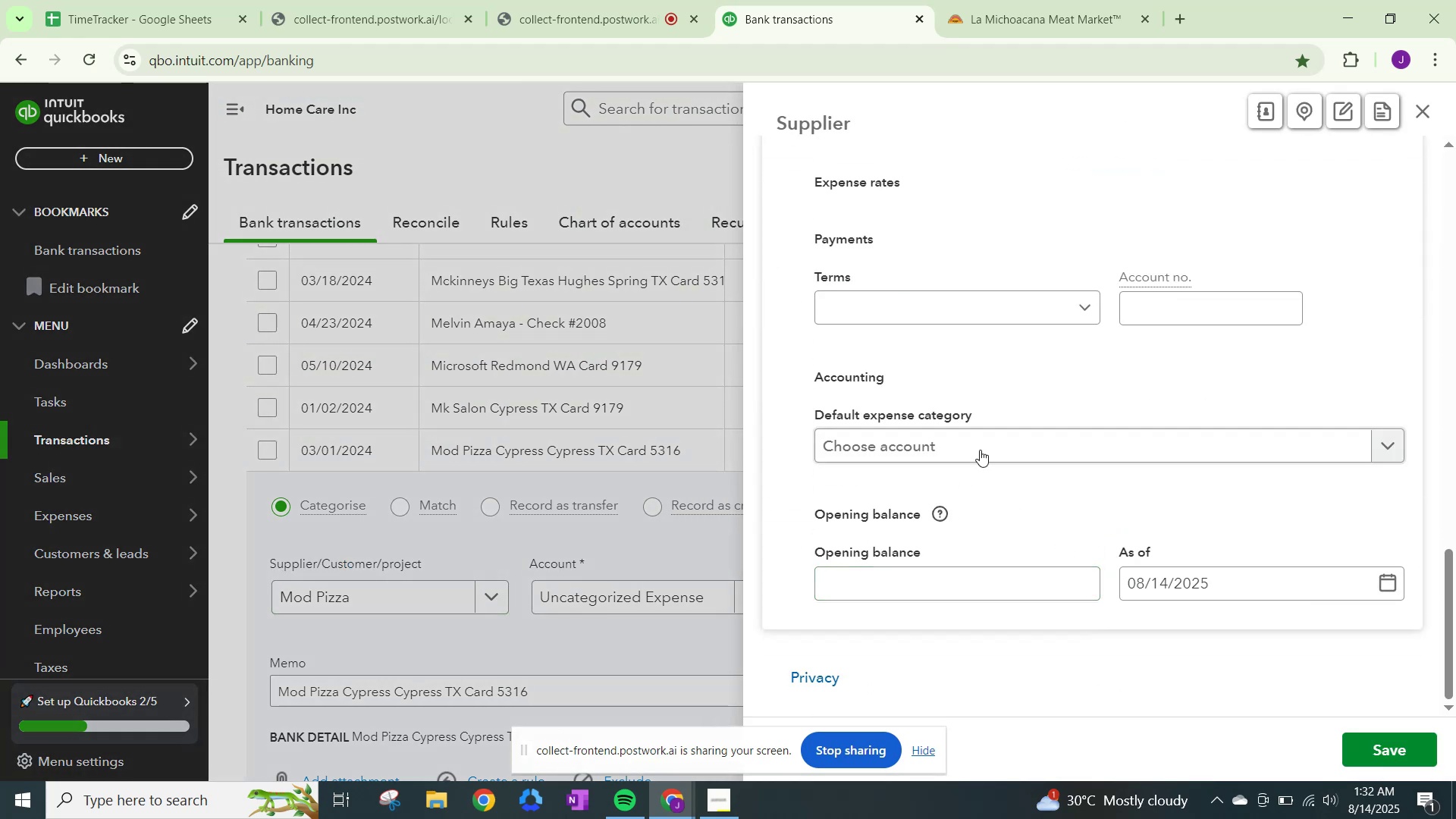 
left_click([985, 443])
 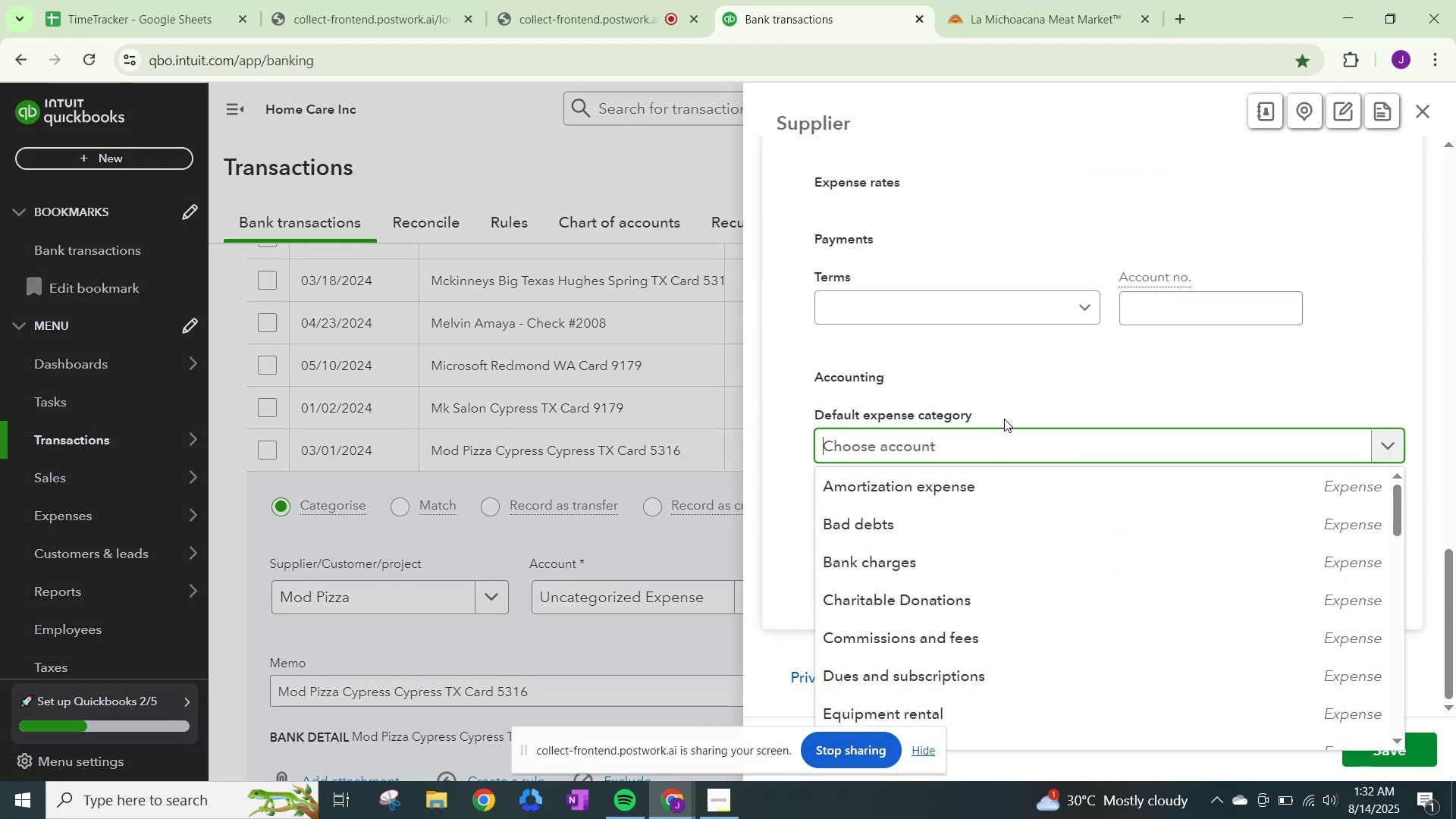 
type(meals)
 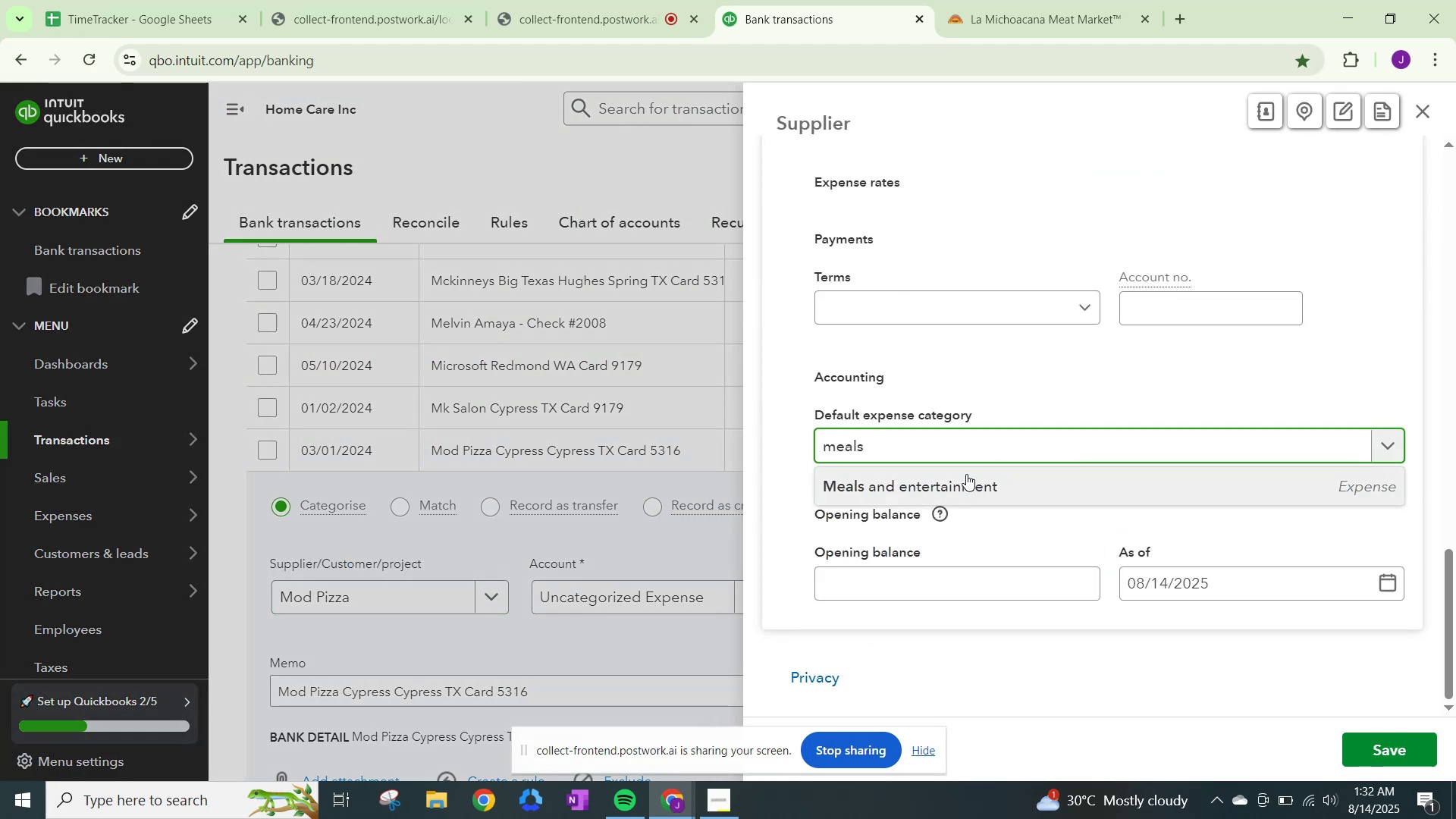 
left_click([959, 488])
 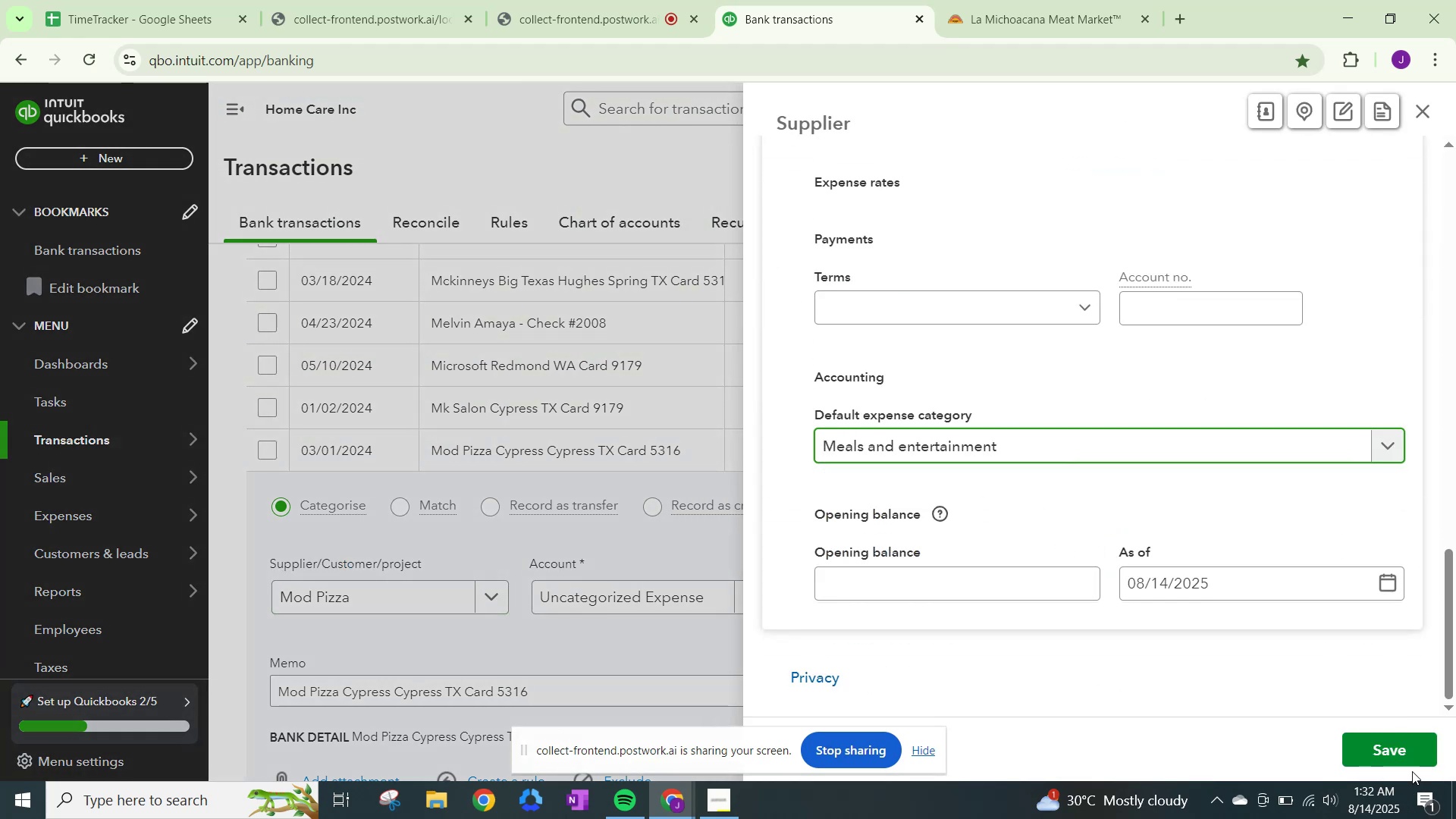 
left_click([1380, 737])
 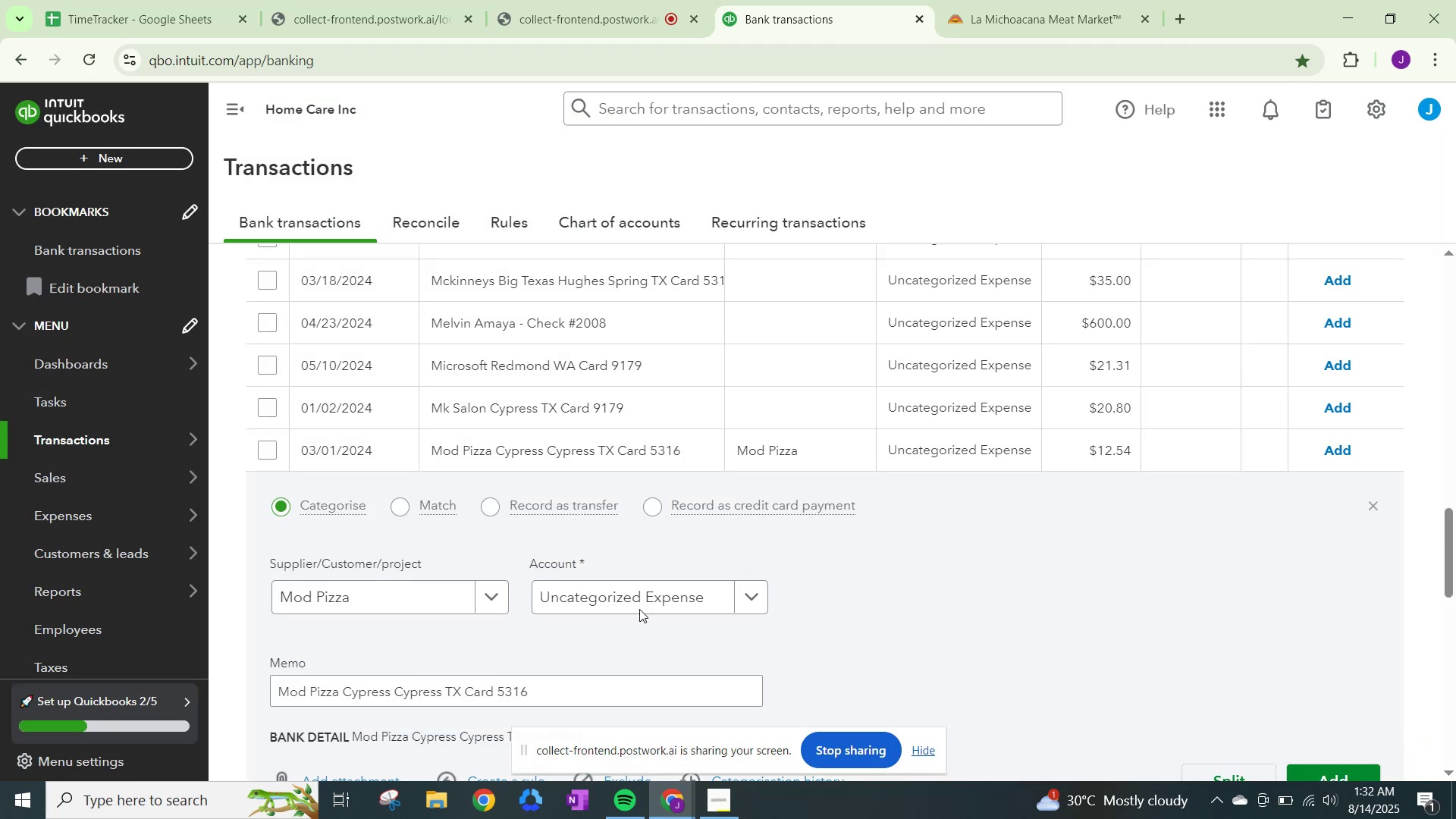 
left_click([659, 596])
 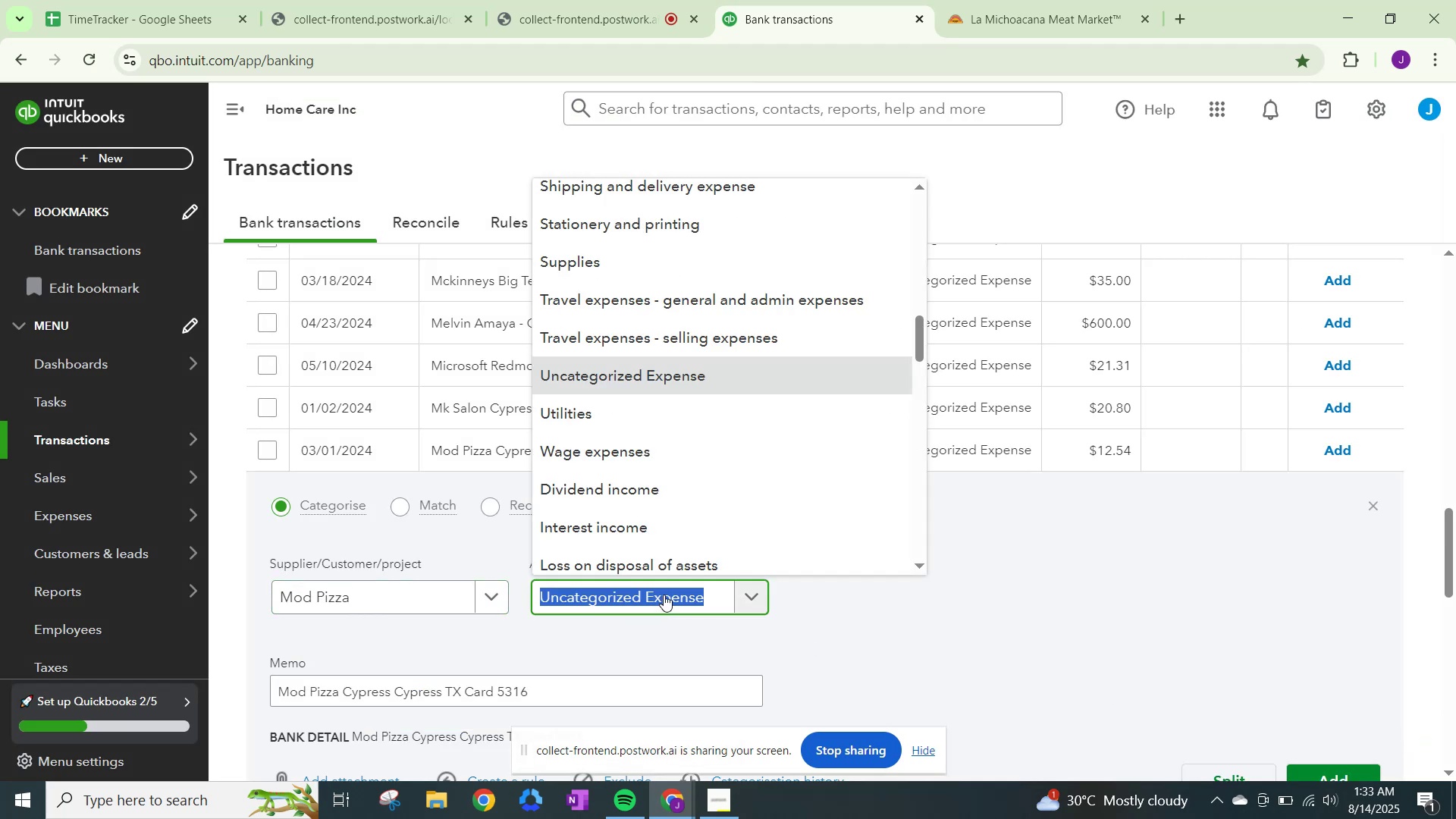 
type(meals)
 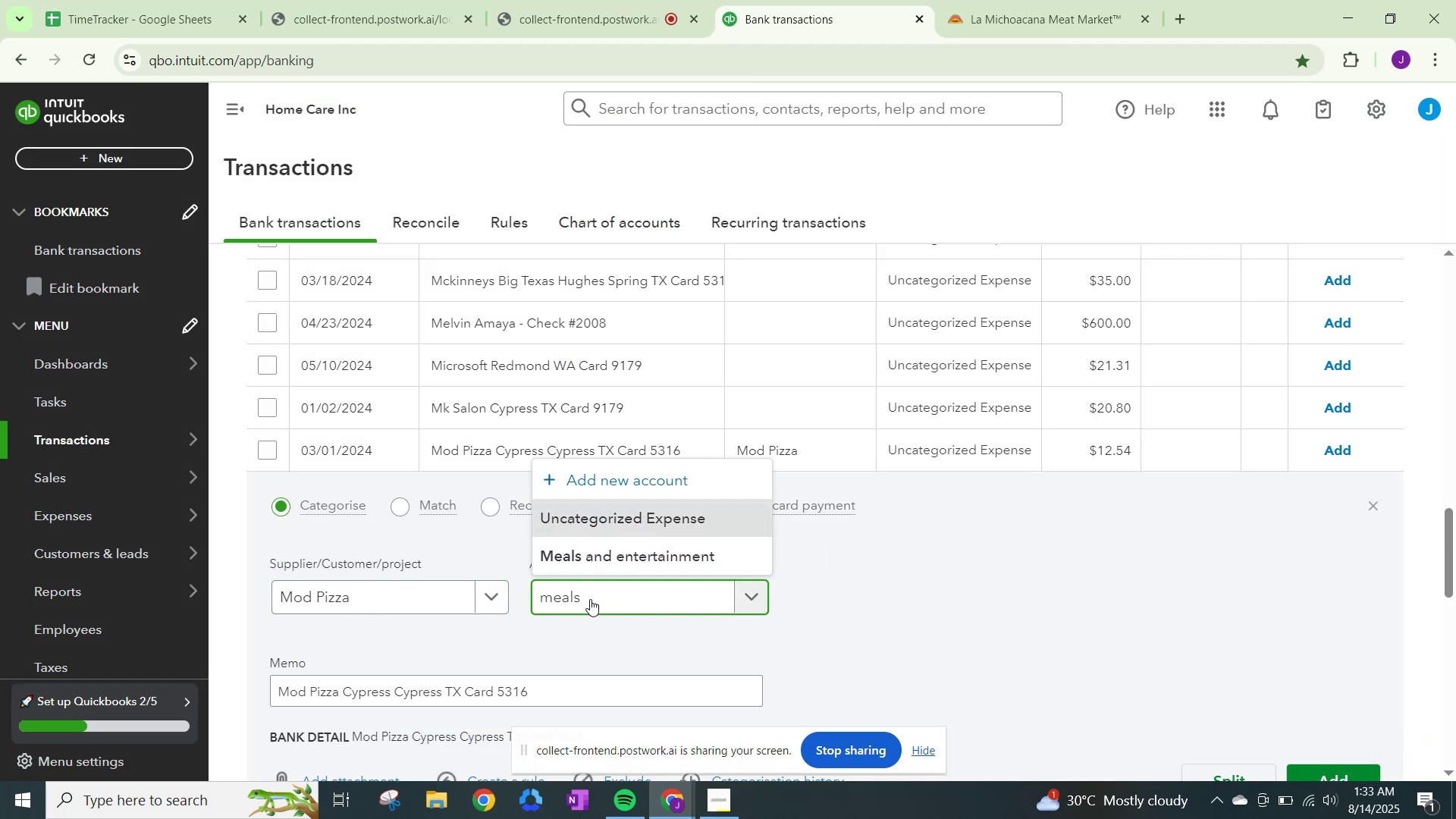 
left_click([616, 552])
 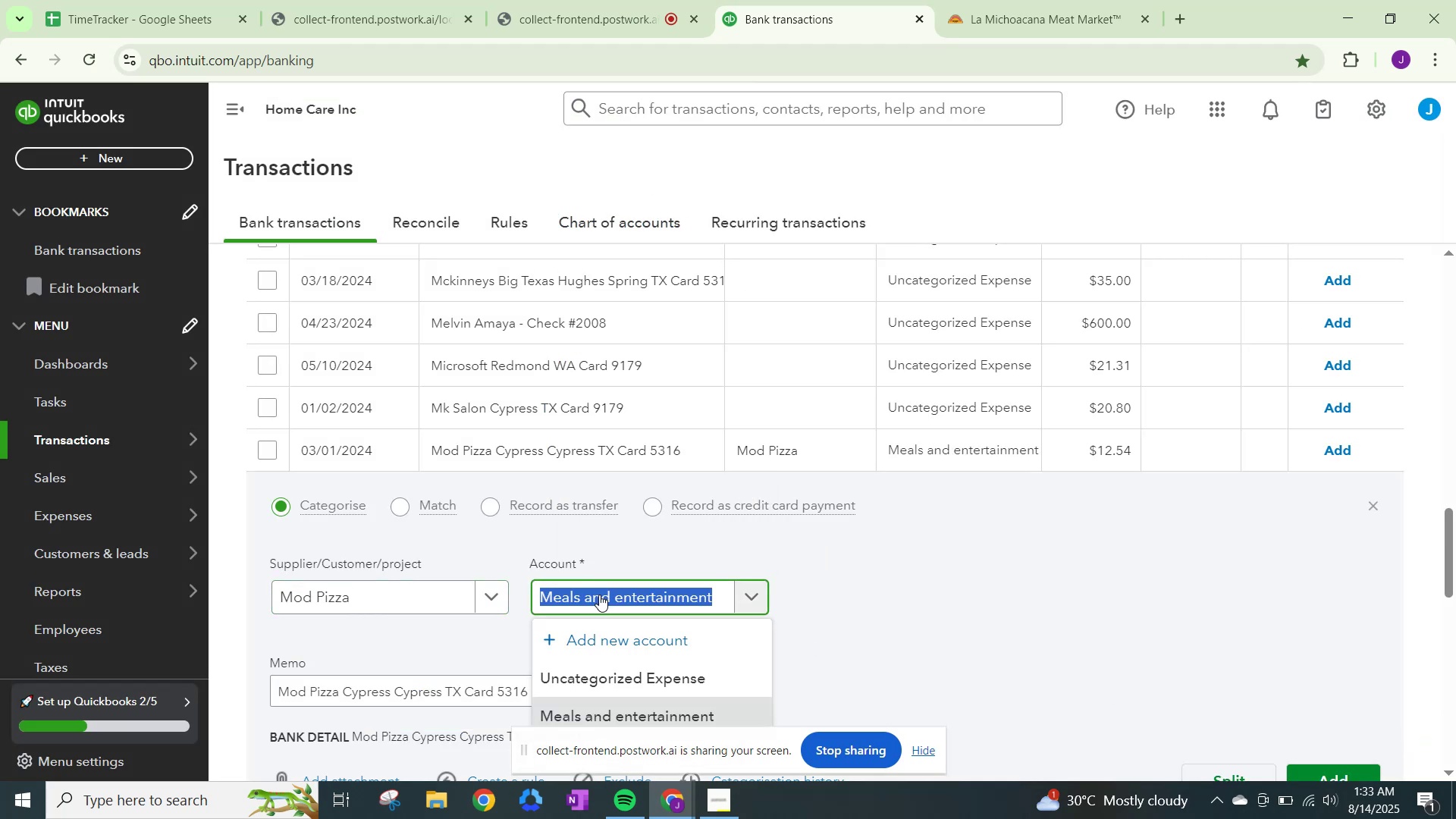 
key(Control+A)
 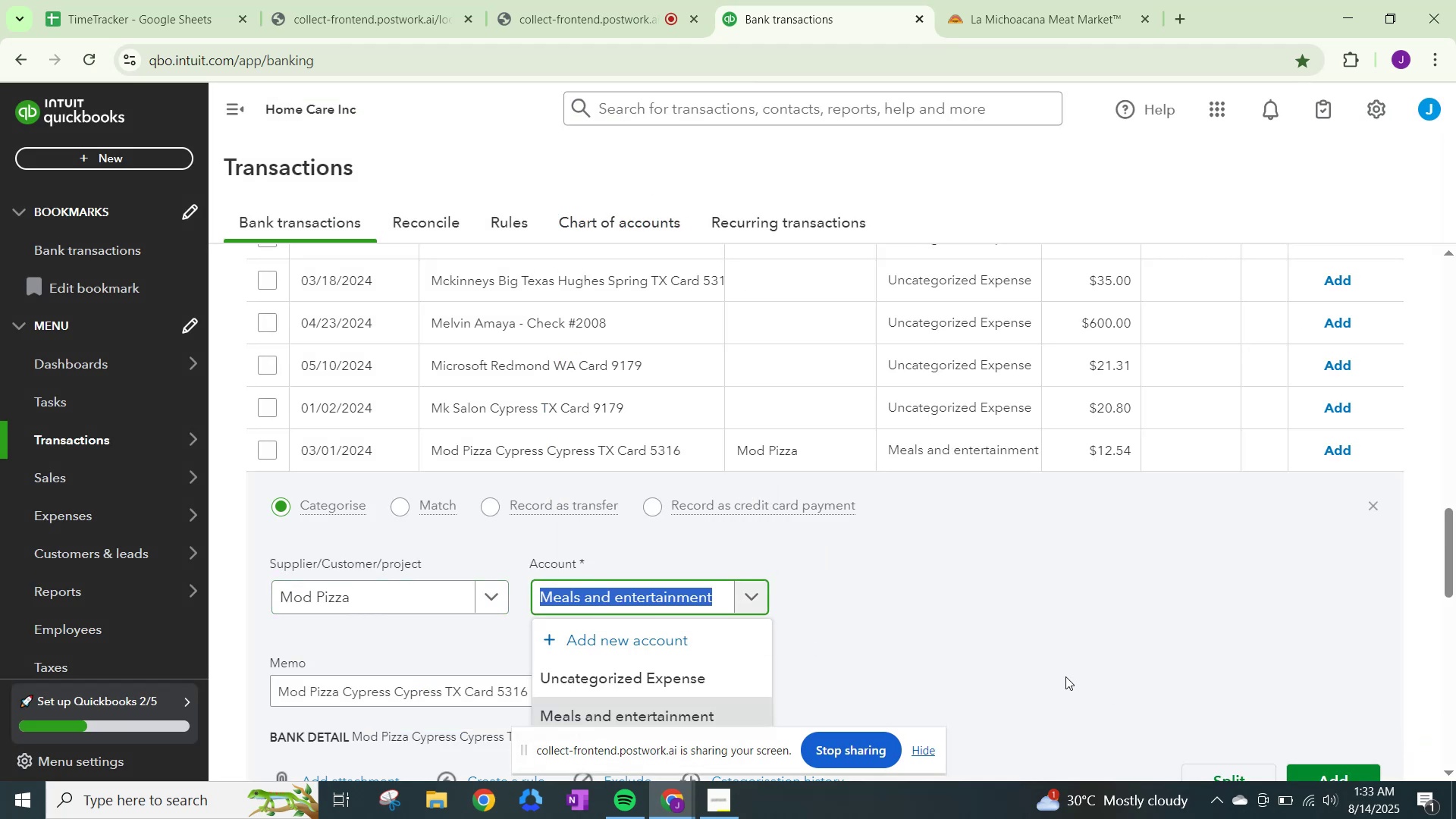 
left_click([1068, 673])
 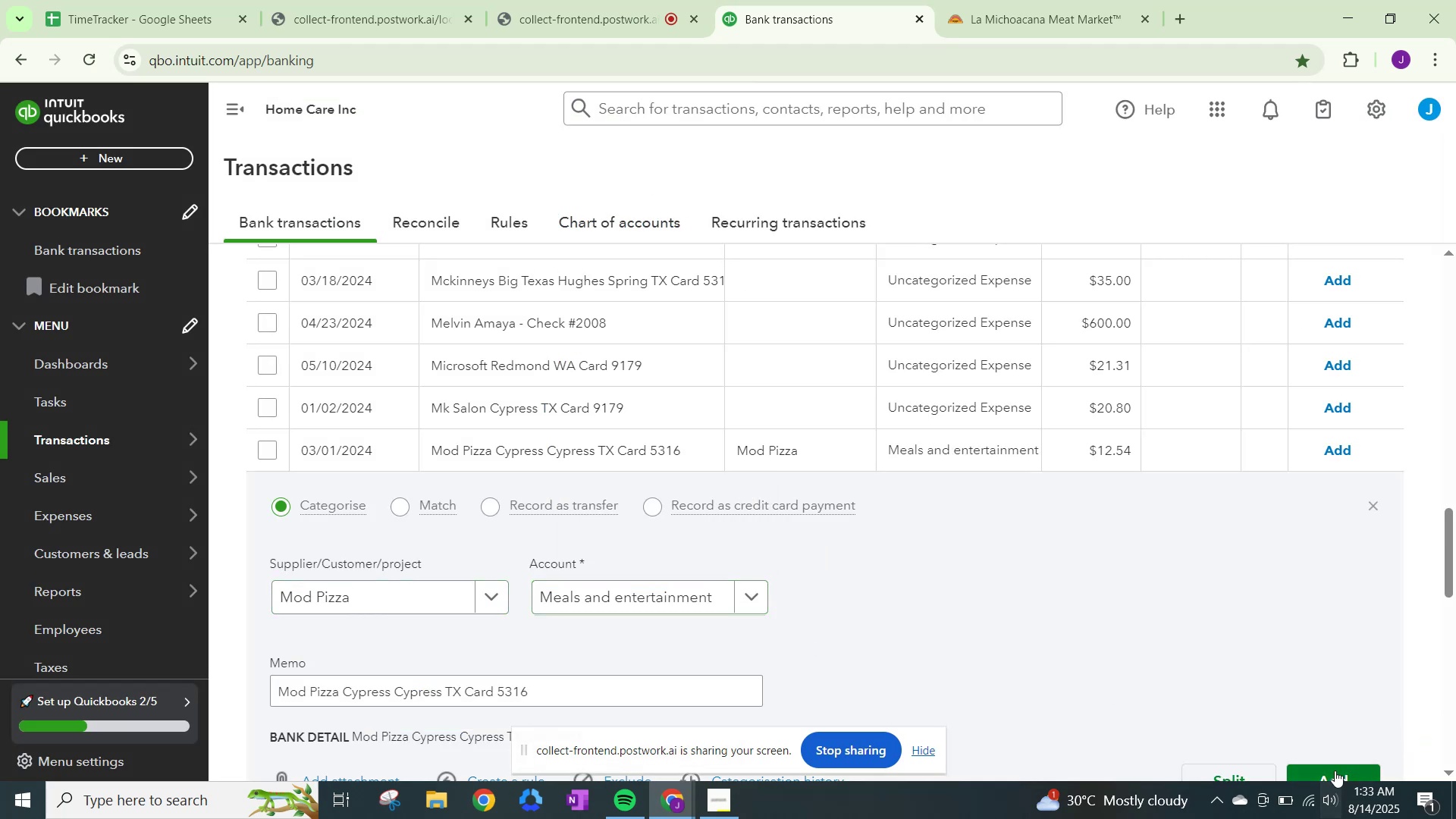 
left_click([1334, 767])
 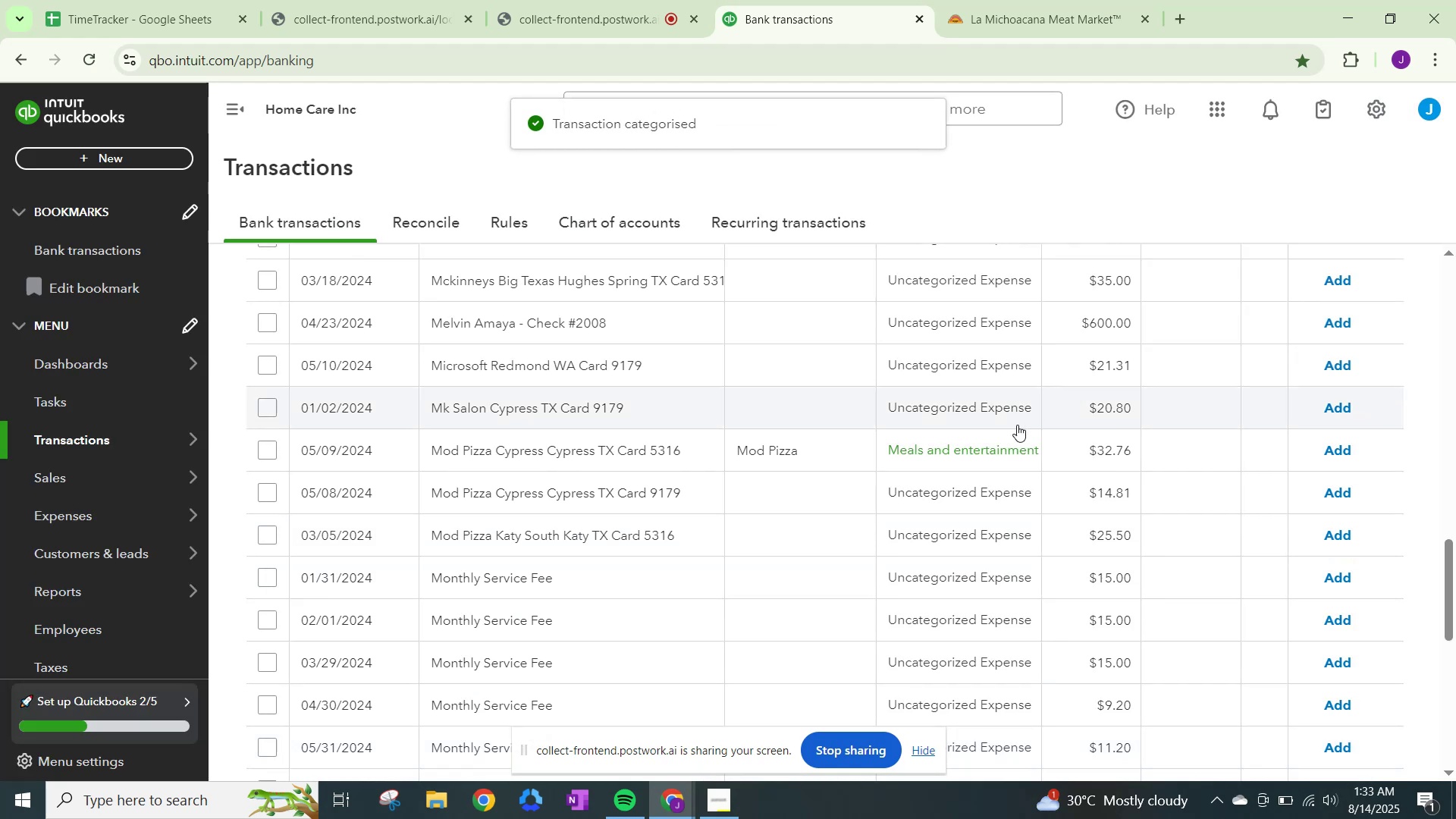 
left_click([1338, 450])
 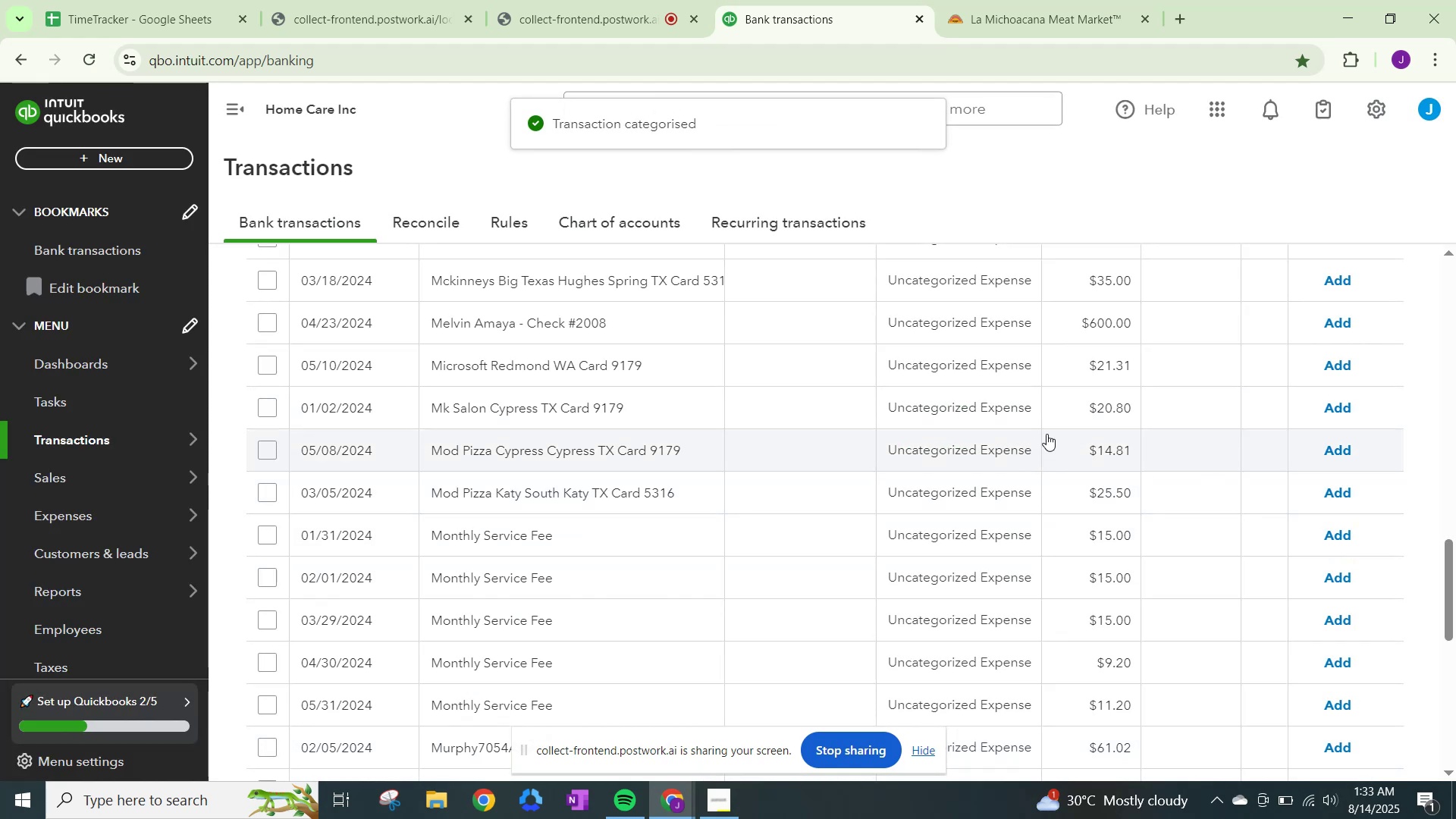 
left_click([977, 440])
 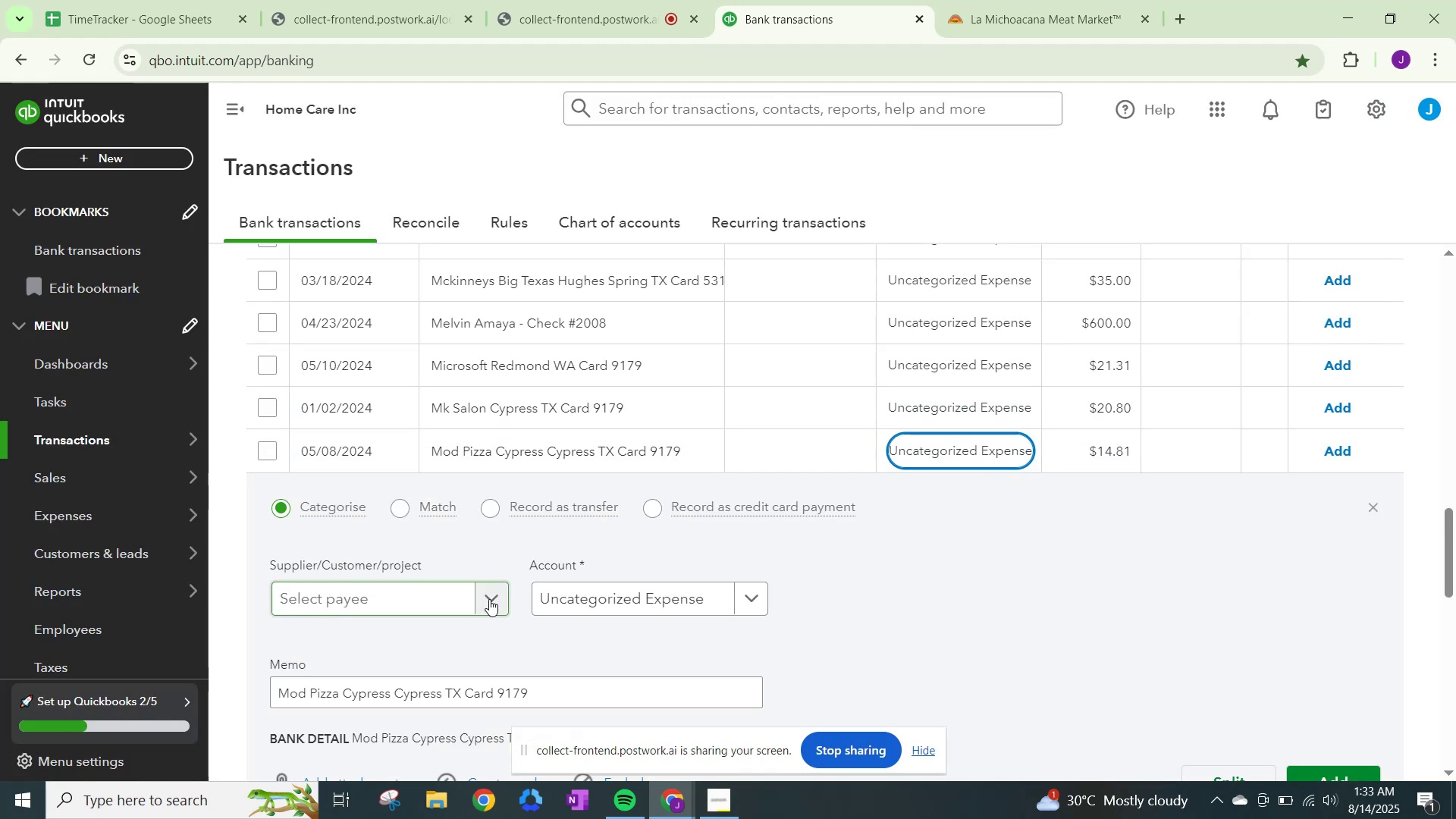 
left_click([424, 588])
 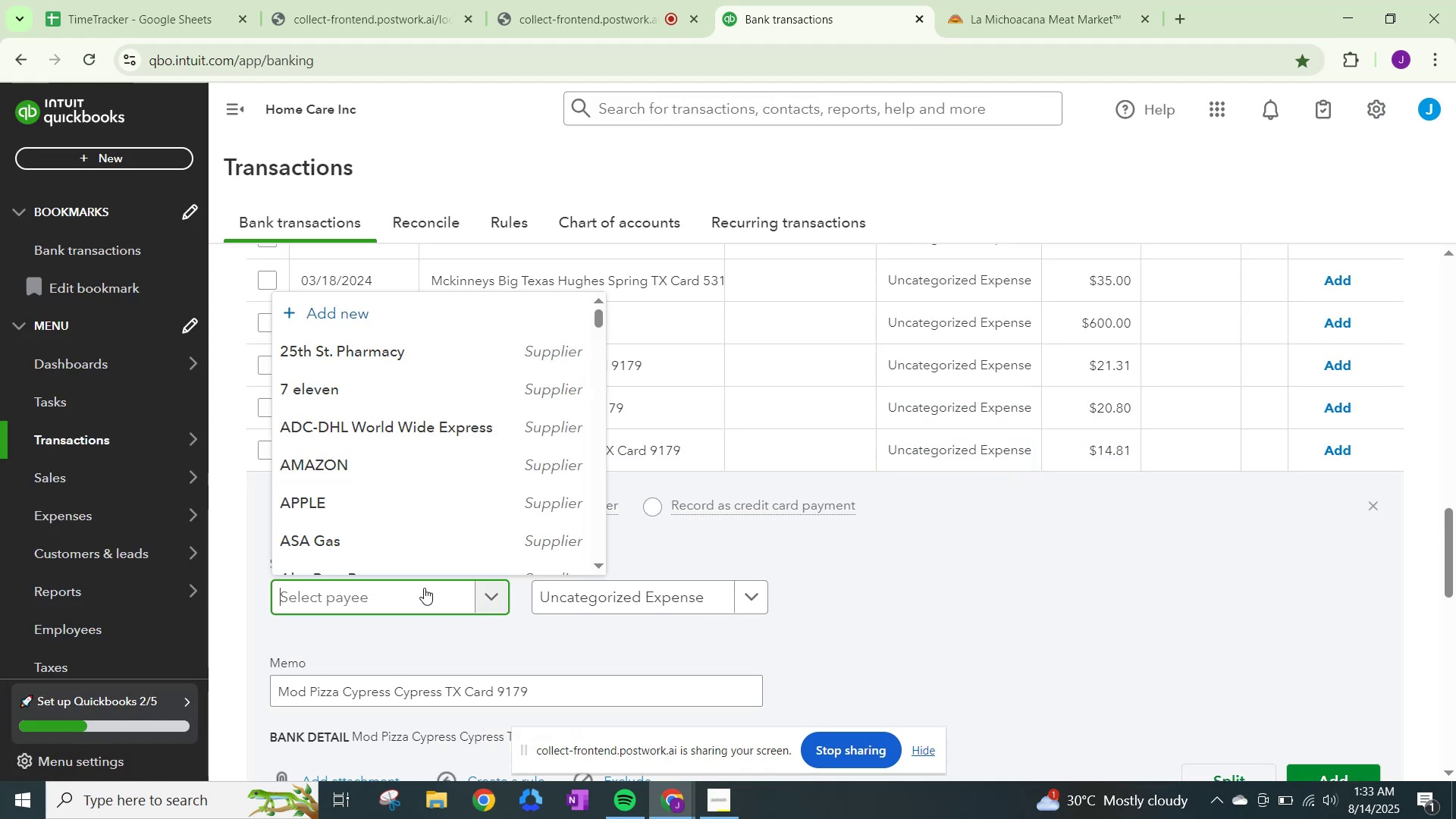 
type(mod)
 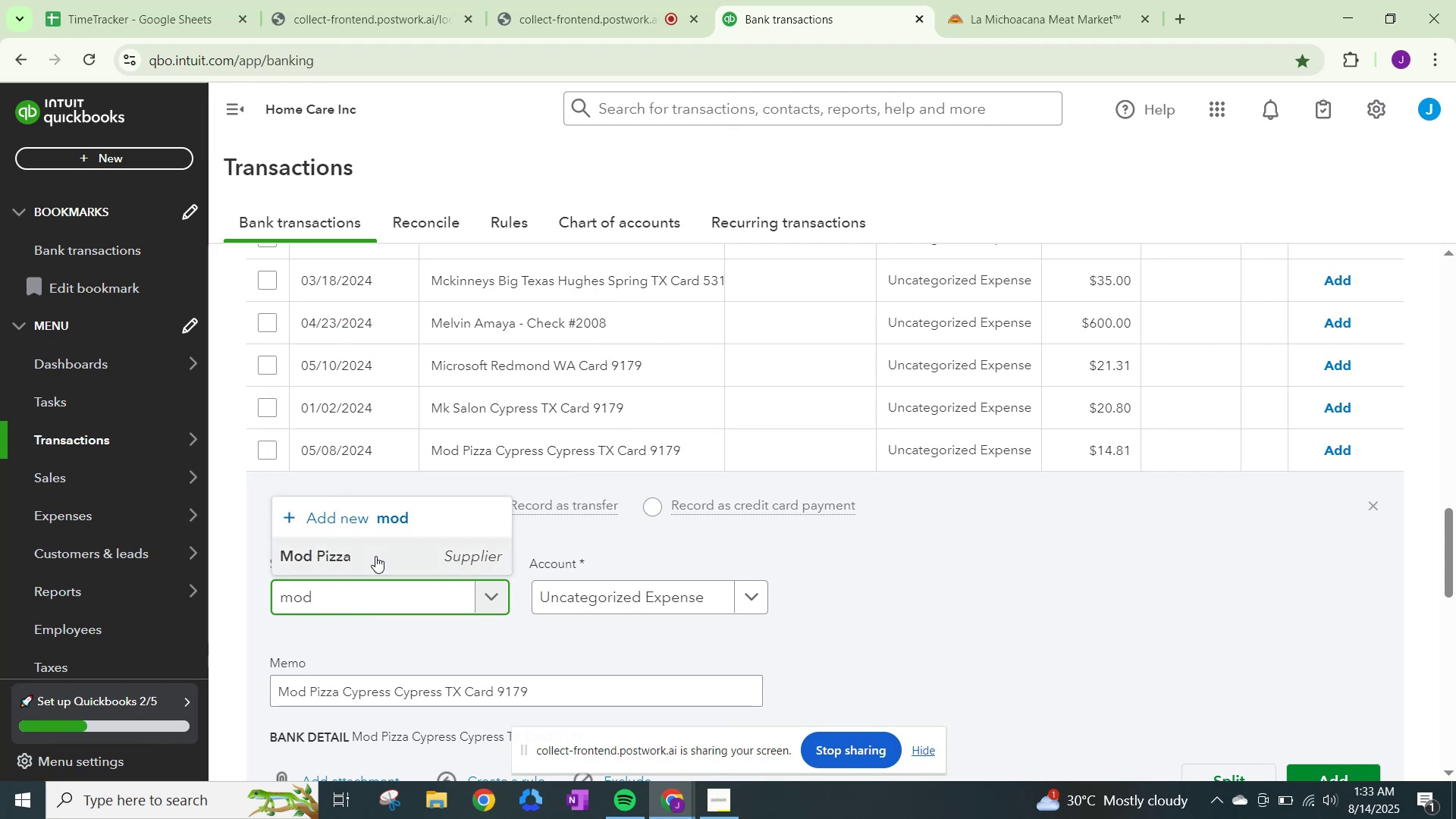 
left_click([375, 555])
 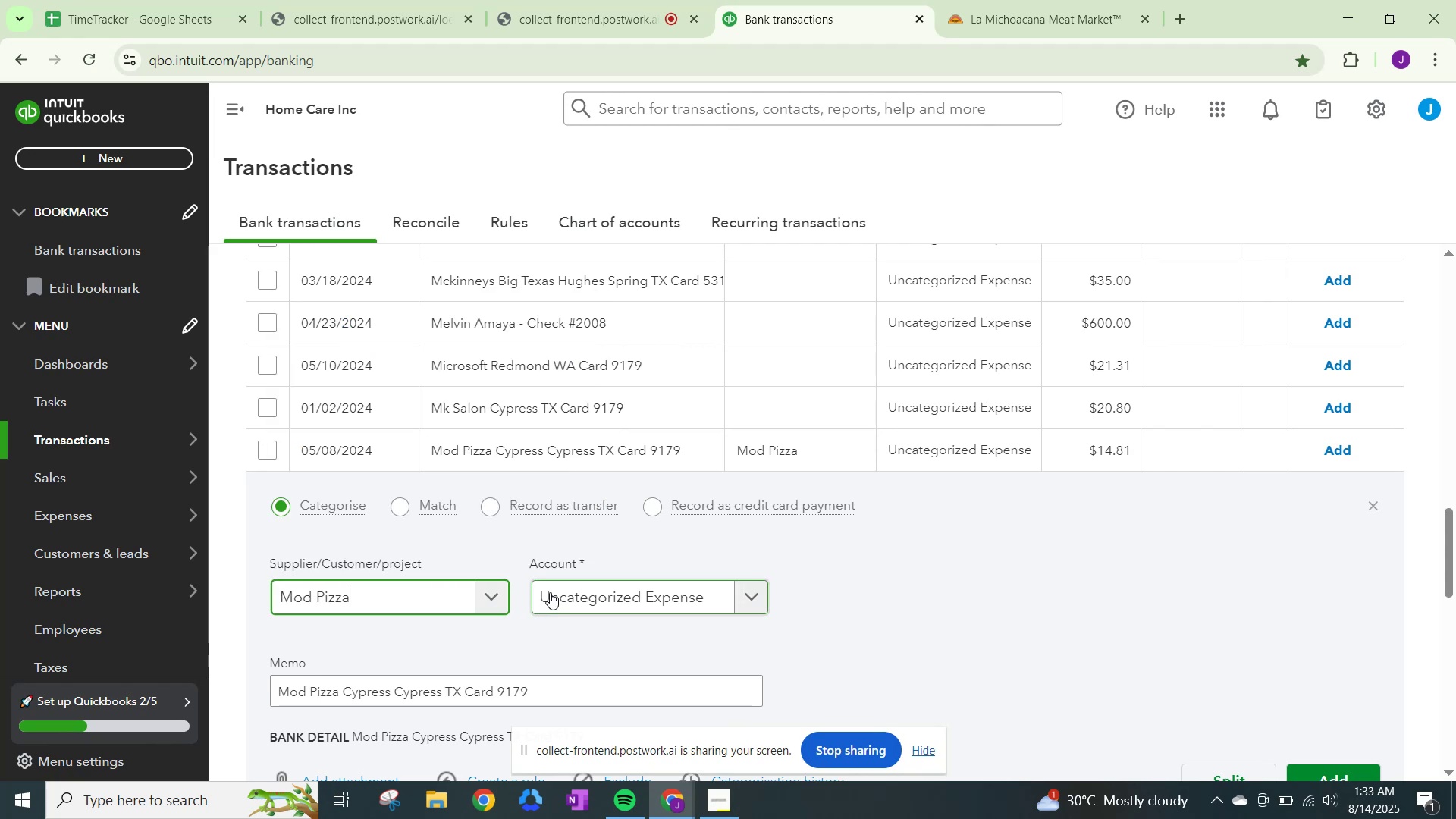 
left_click([558, 588])
 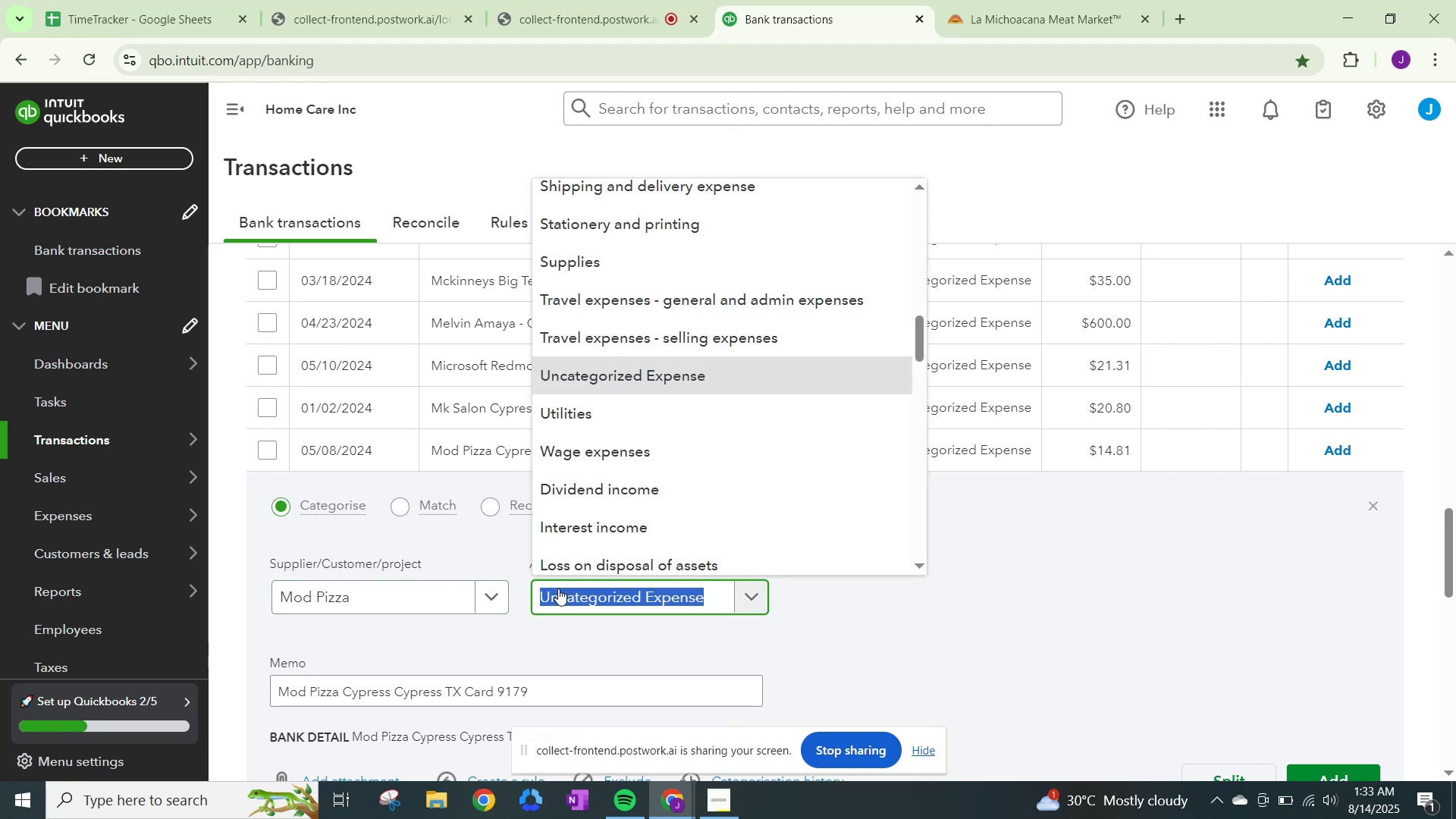 
key(Control+ControlLeft)
 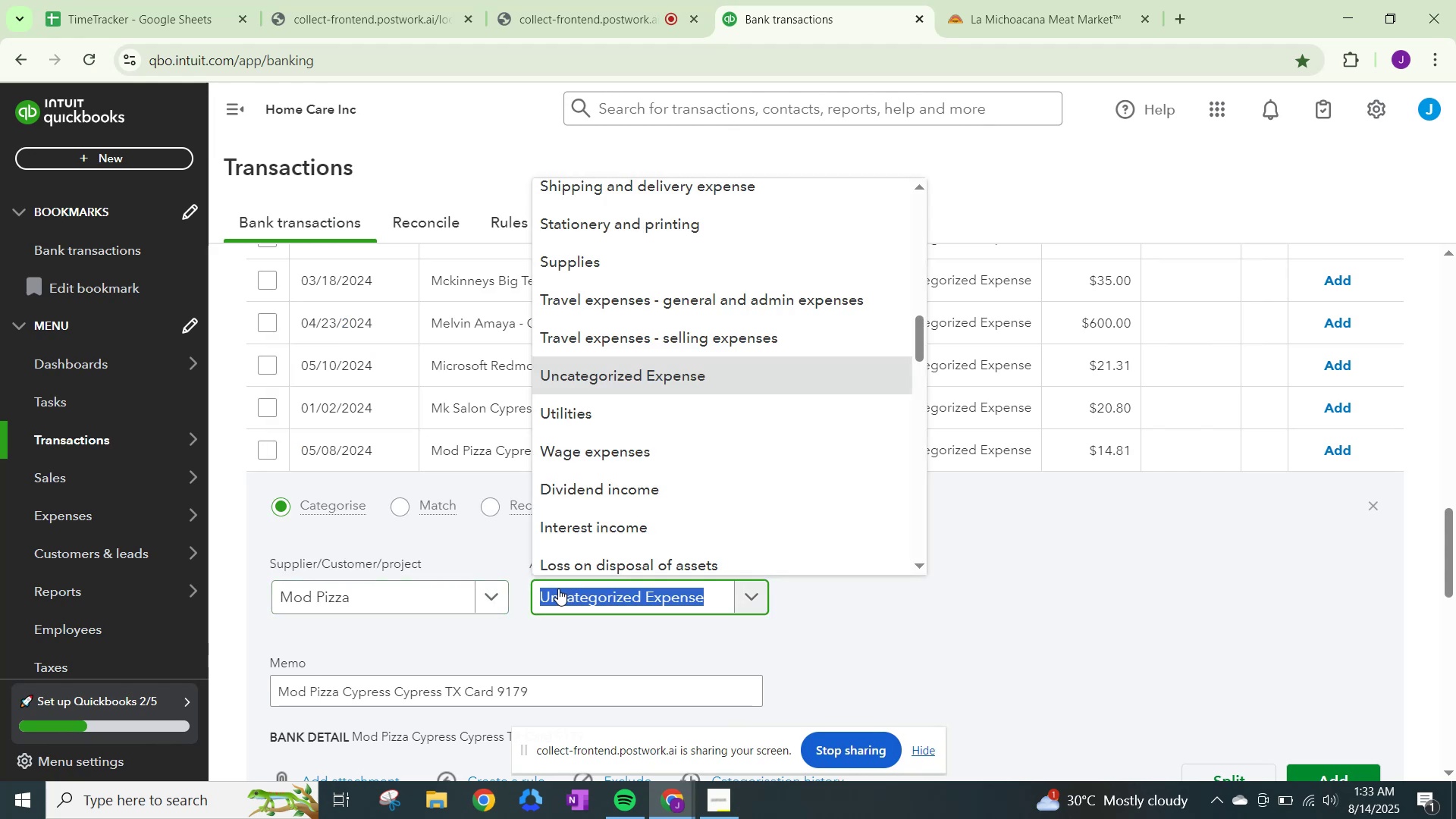 
key(Control+V)
 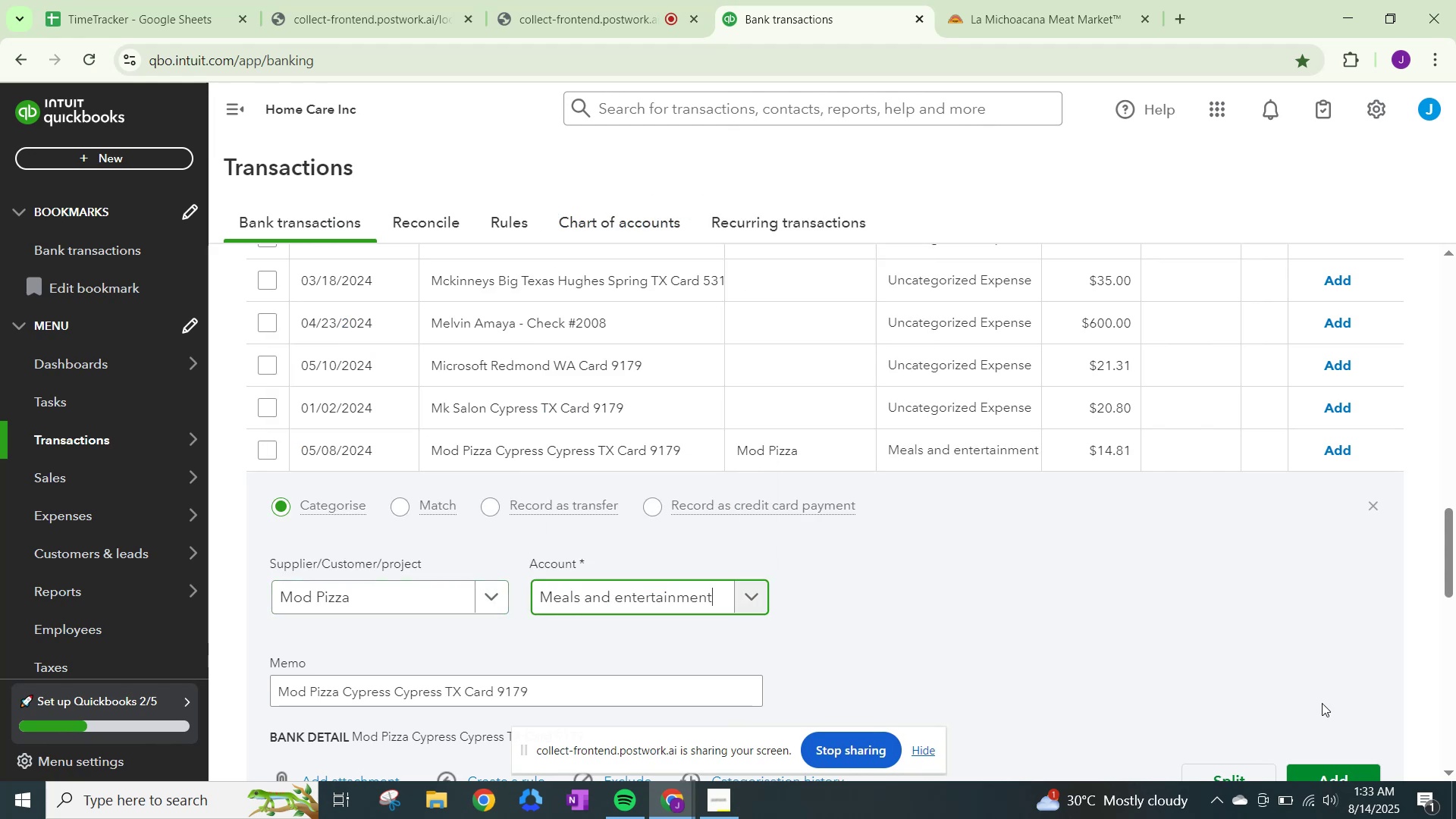 
left_click([1334, 770])
 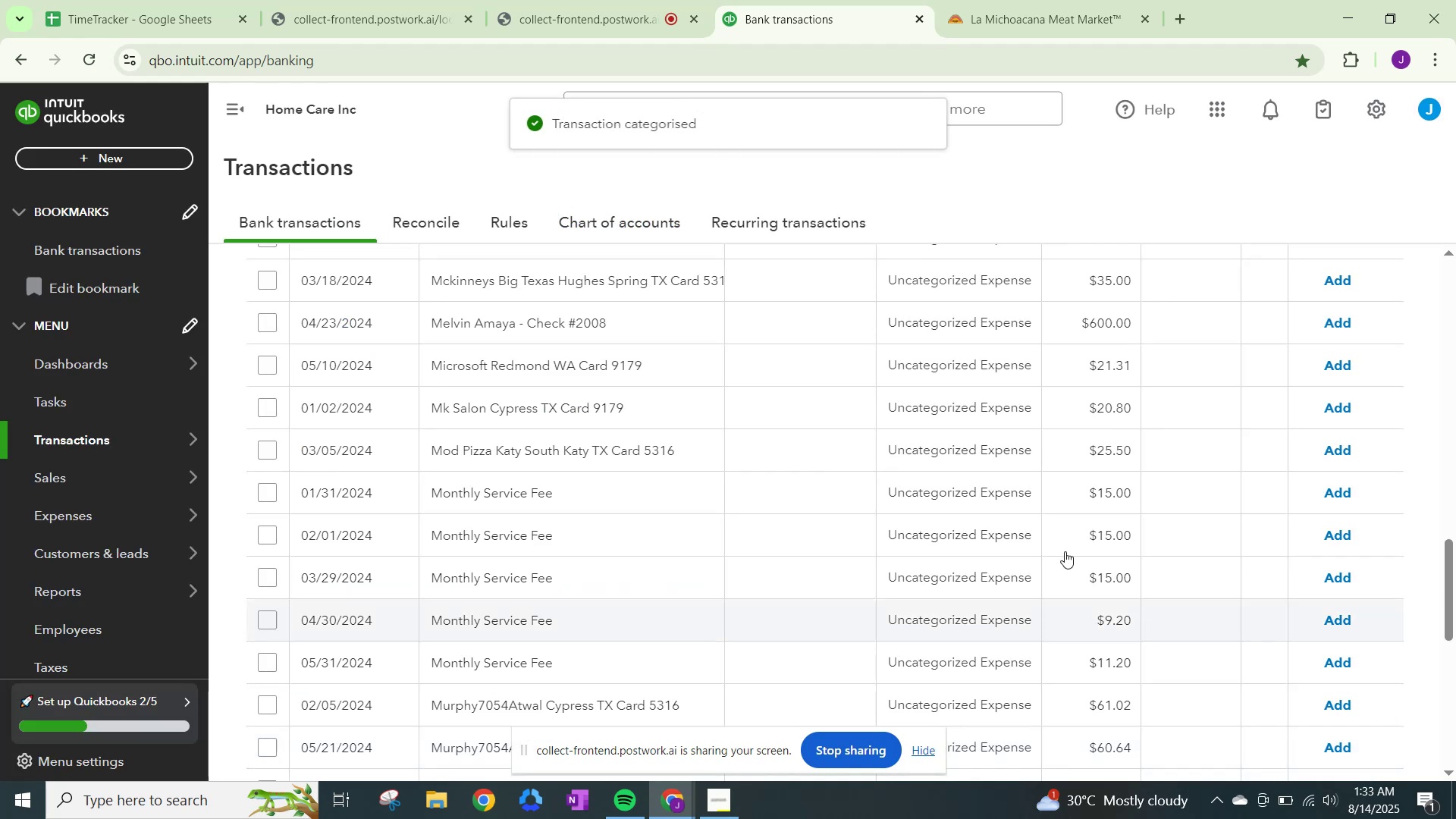 
left_click([990, 438])
 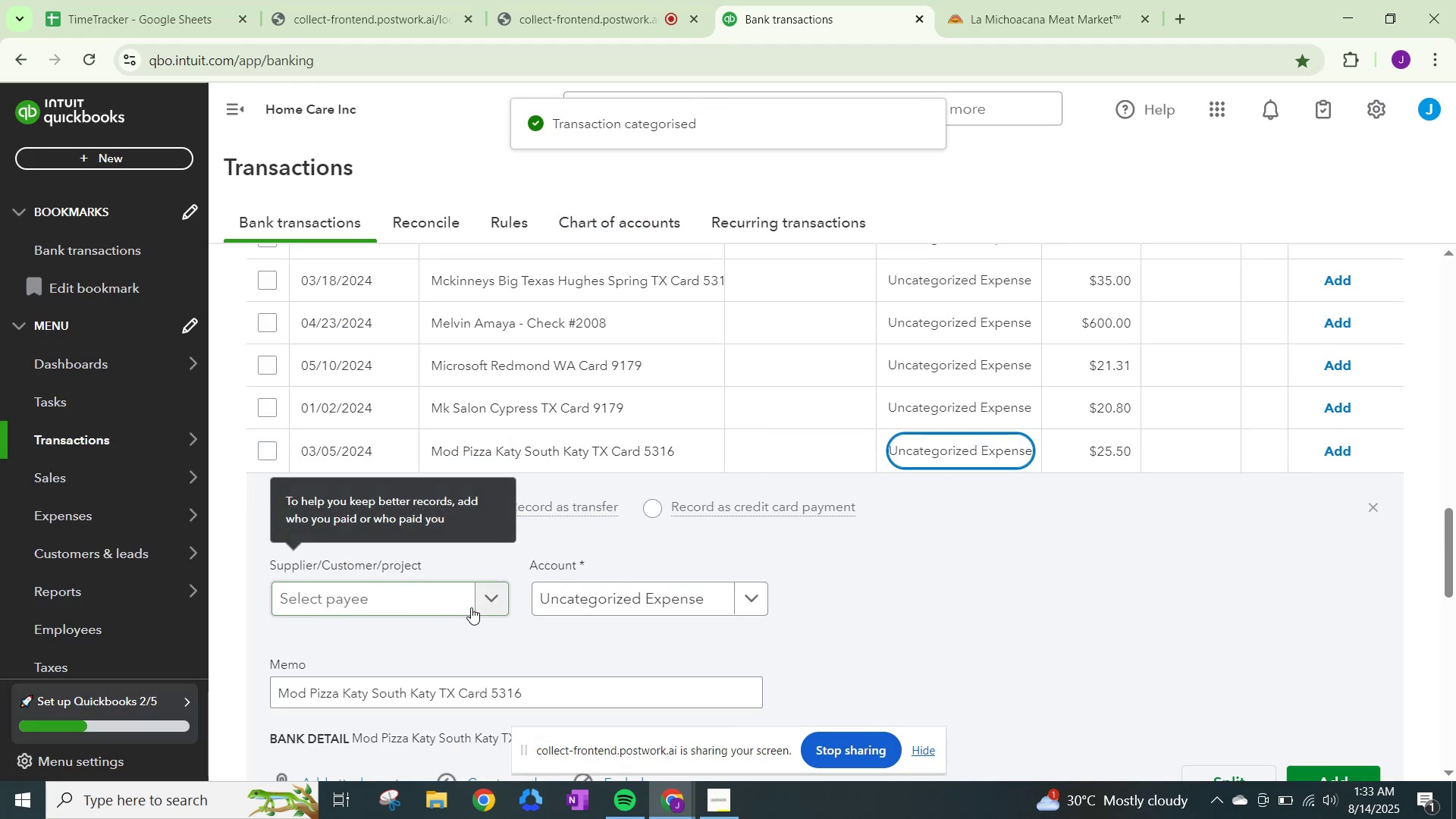 
left_click([488, 602])
 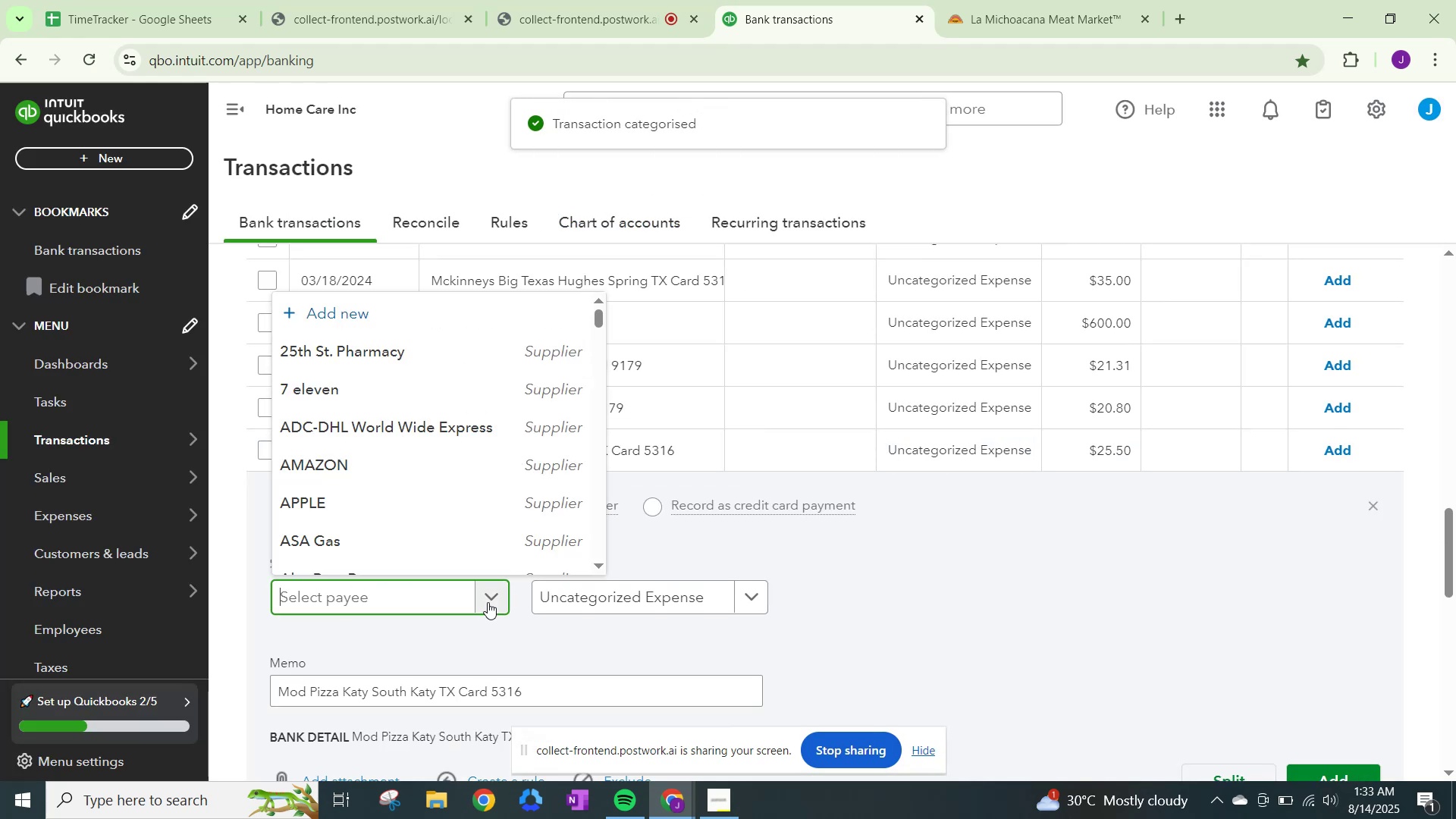 
hold_key(key=ControlLeft, duration=0.85)
 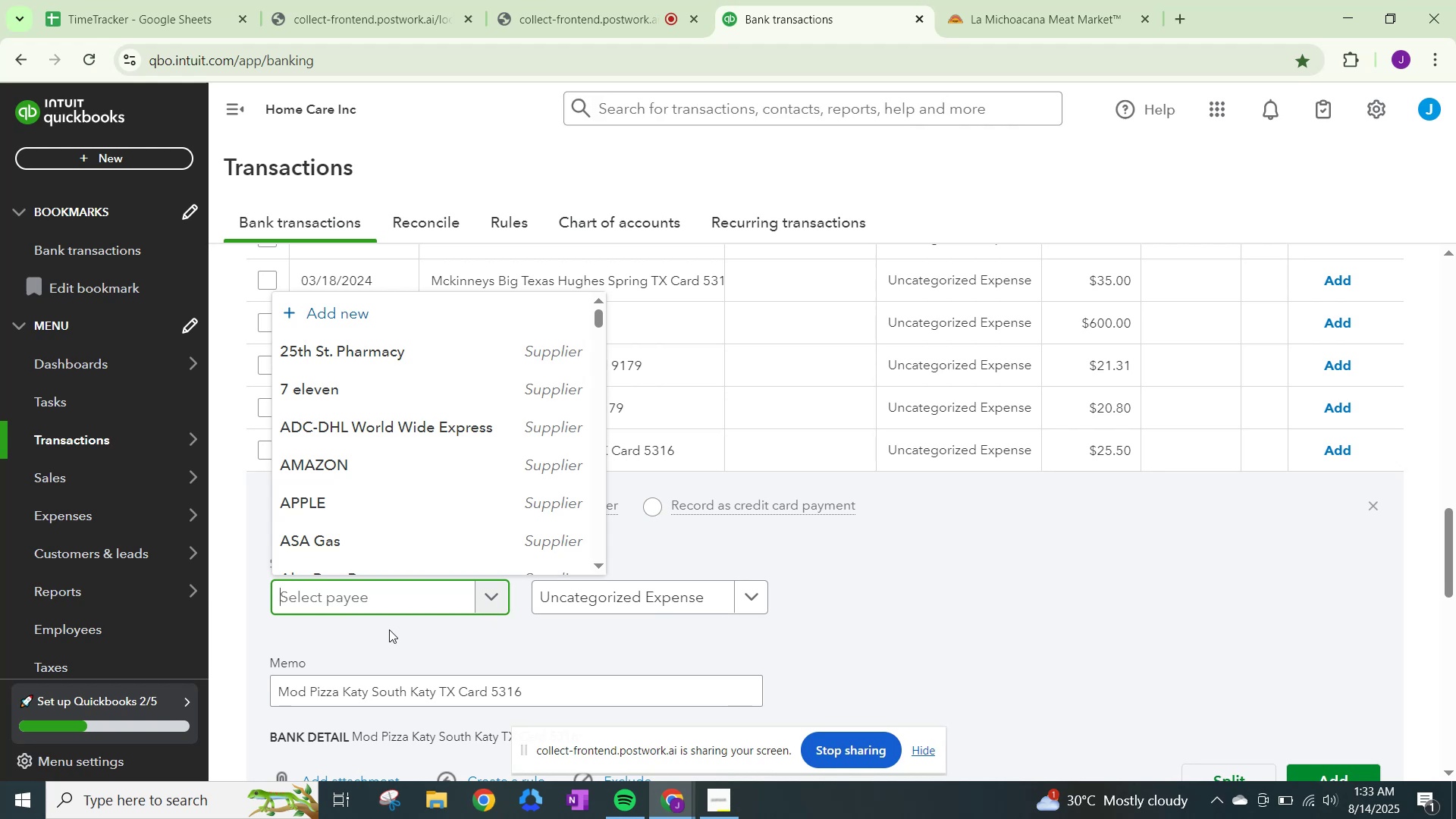 
type(mod)
 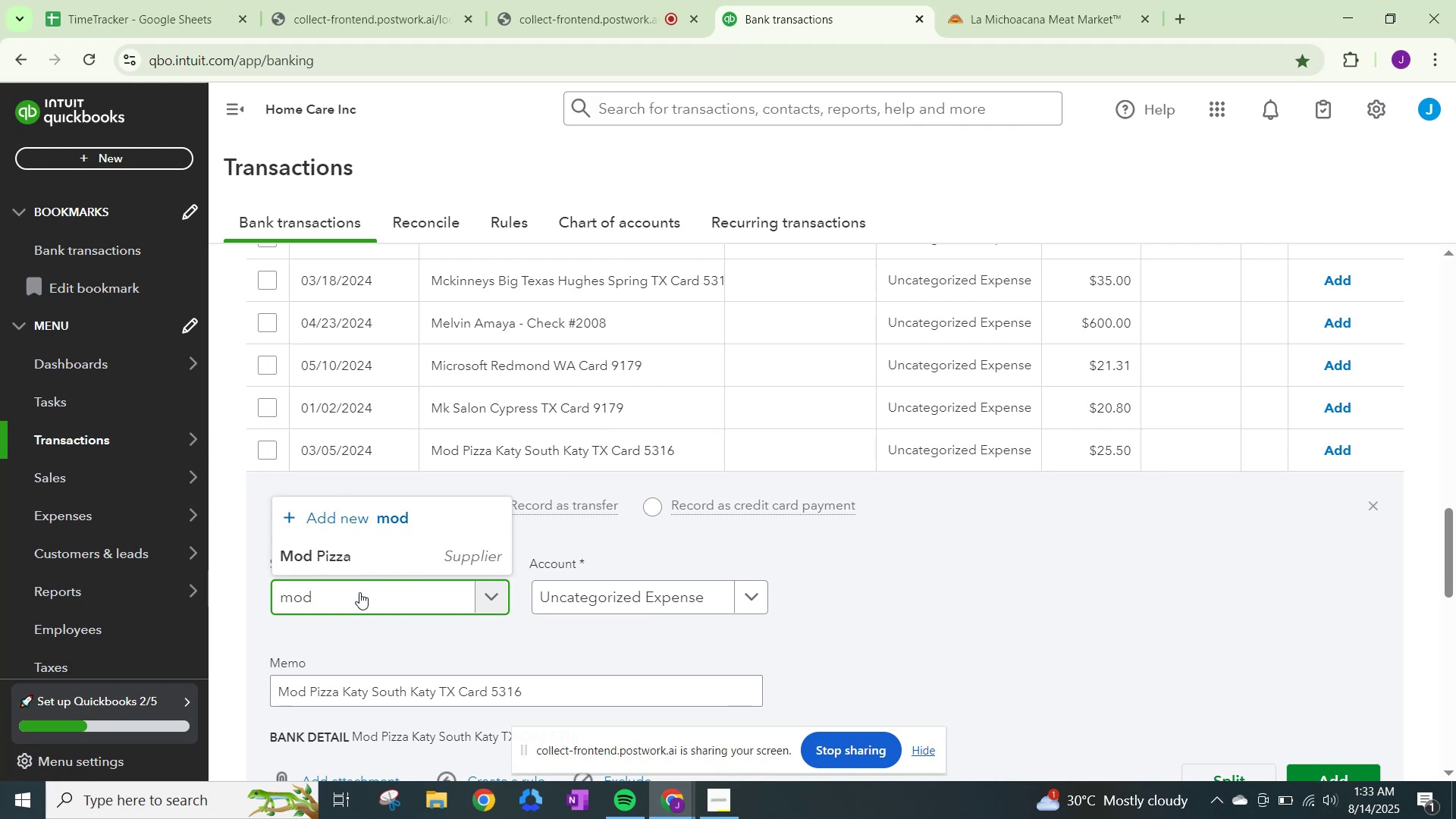 
left_click([359, 566])
 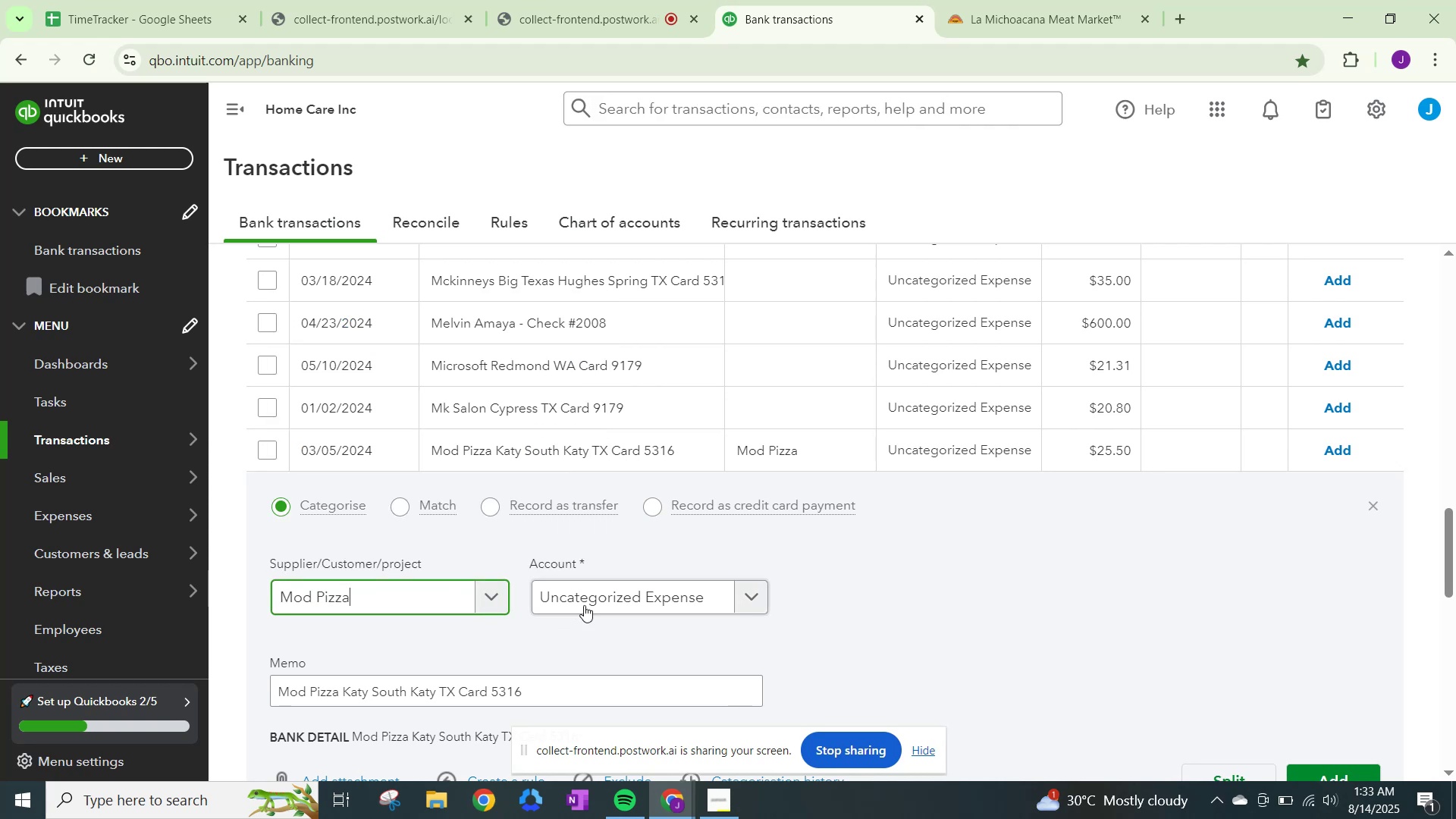 
left_click([590, 601])
 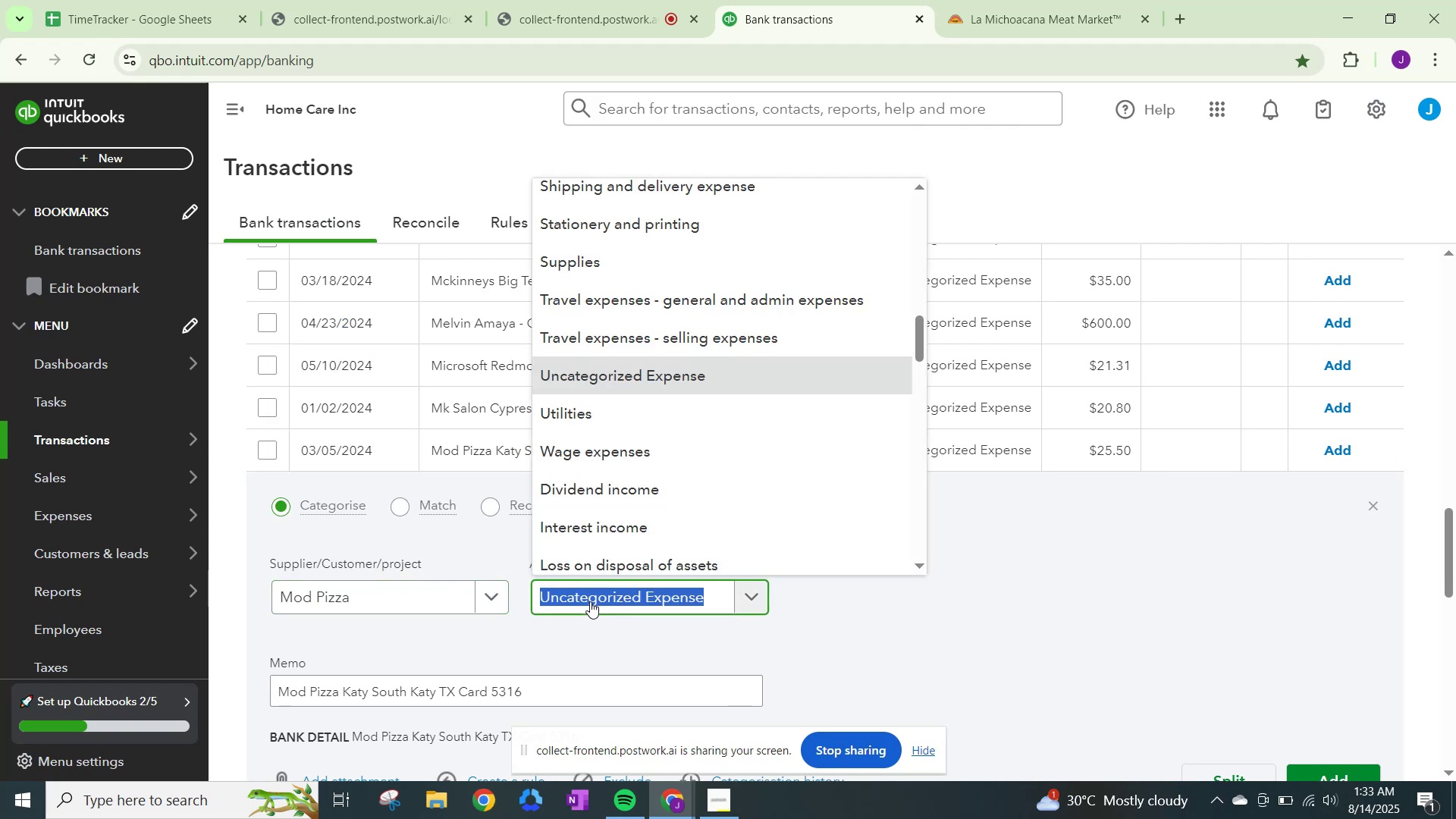 
type(mealaa)
key(Backspace)
key(Backspace)
 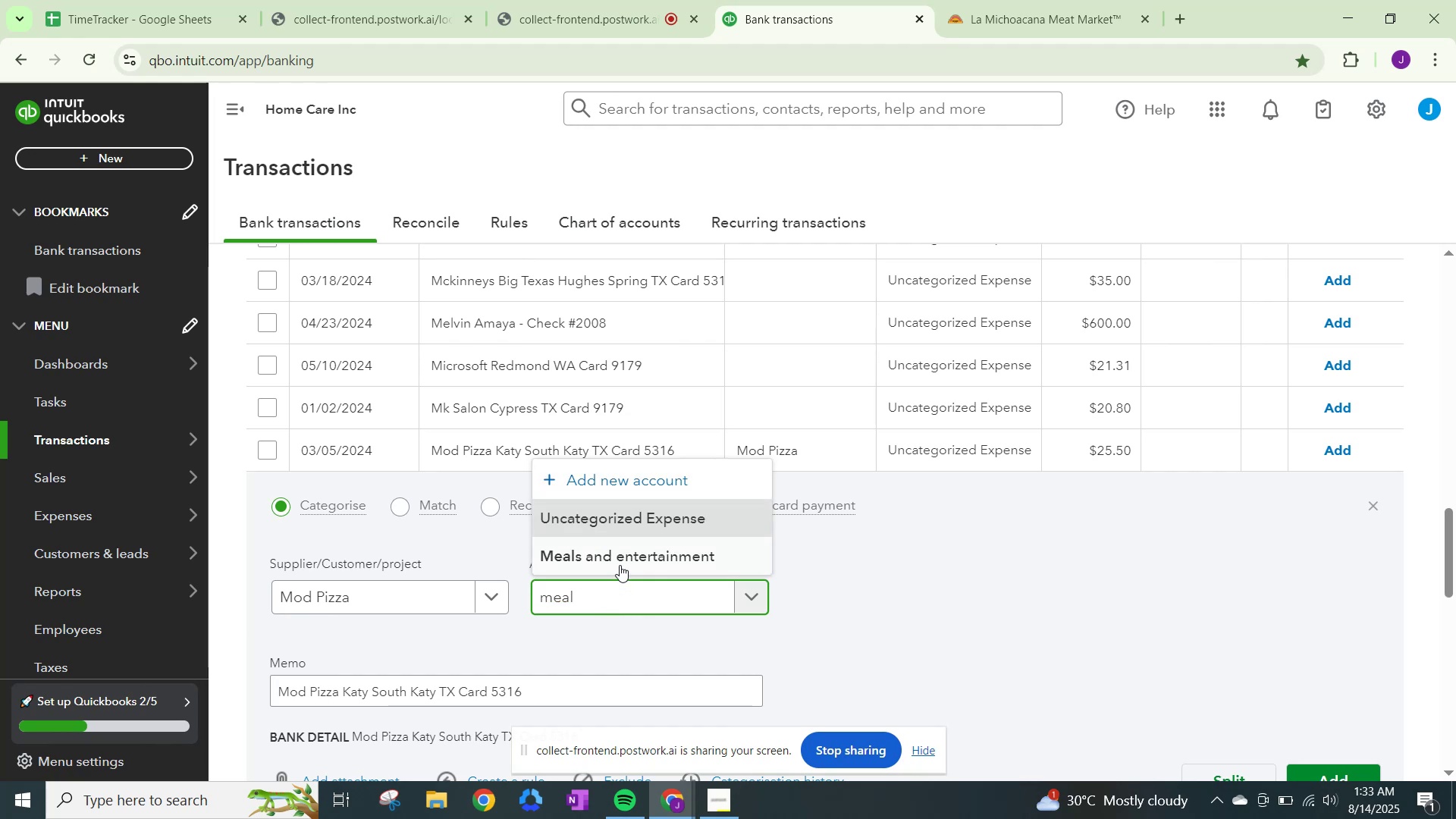 
left_click([622, 554])
 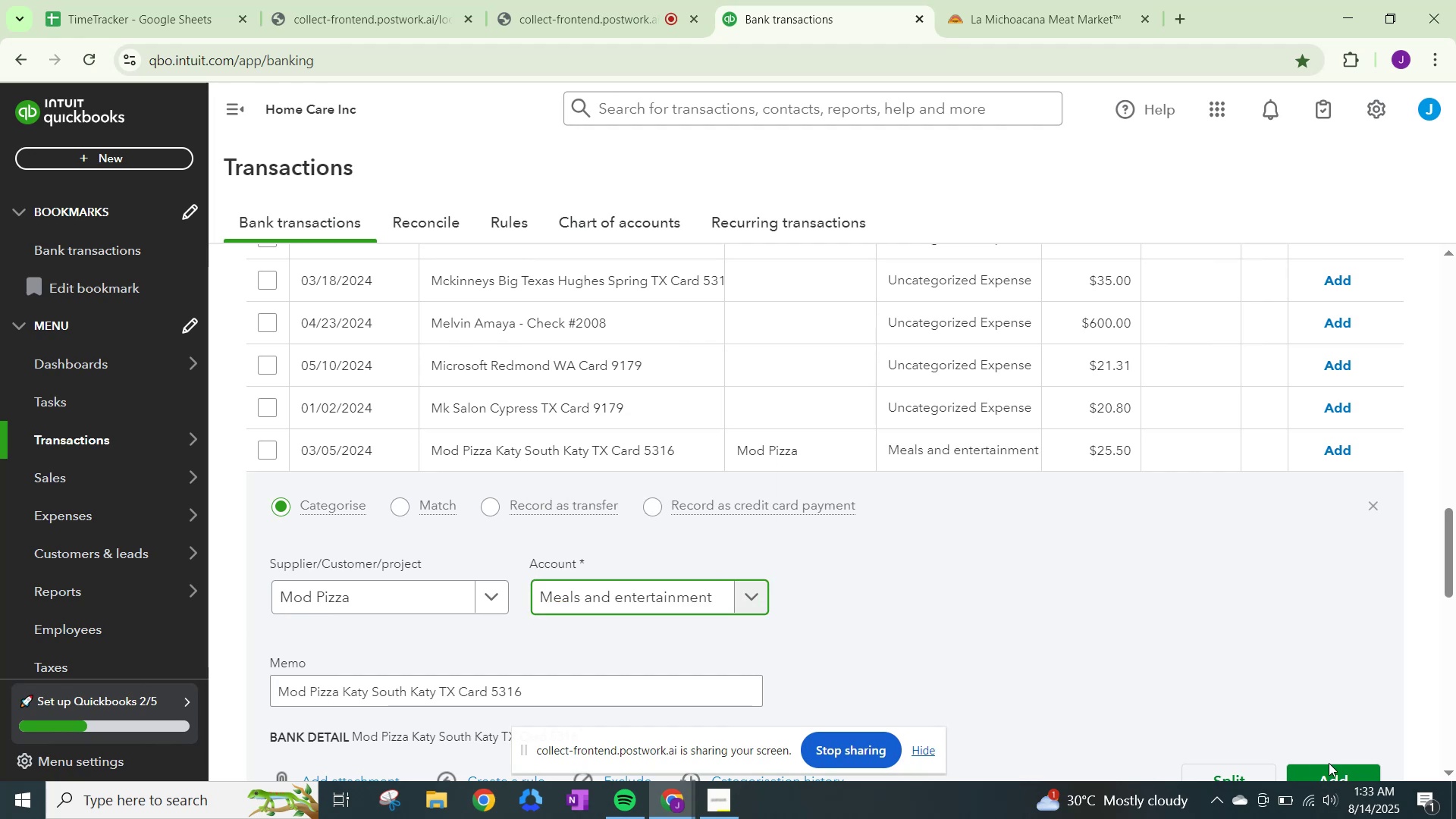 
left_click([1330, 773])
 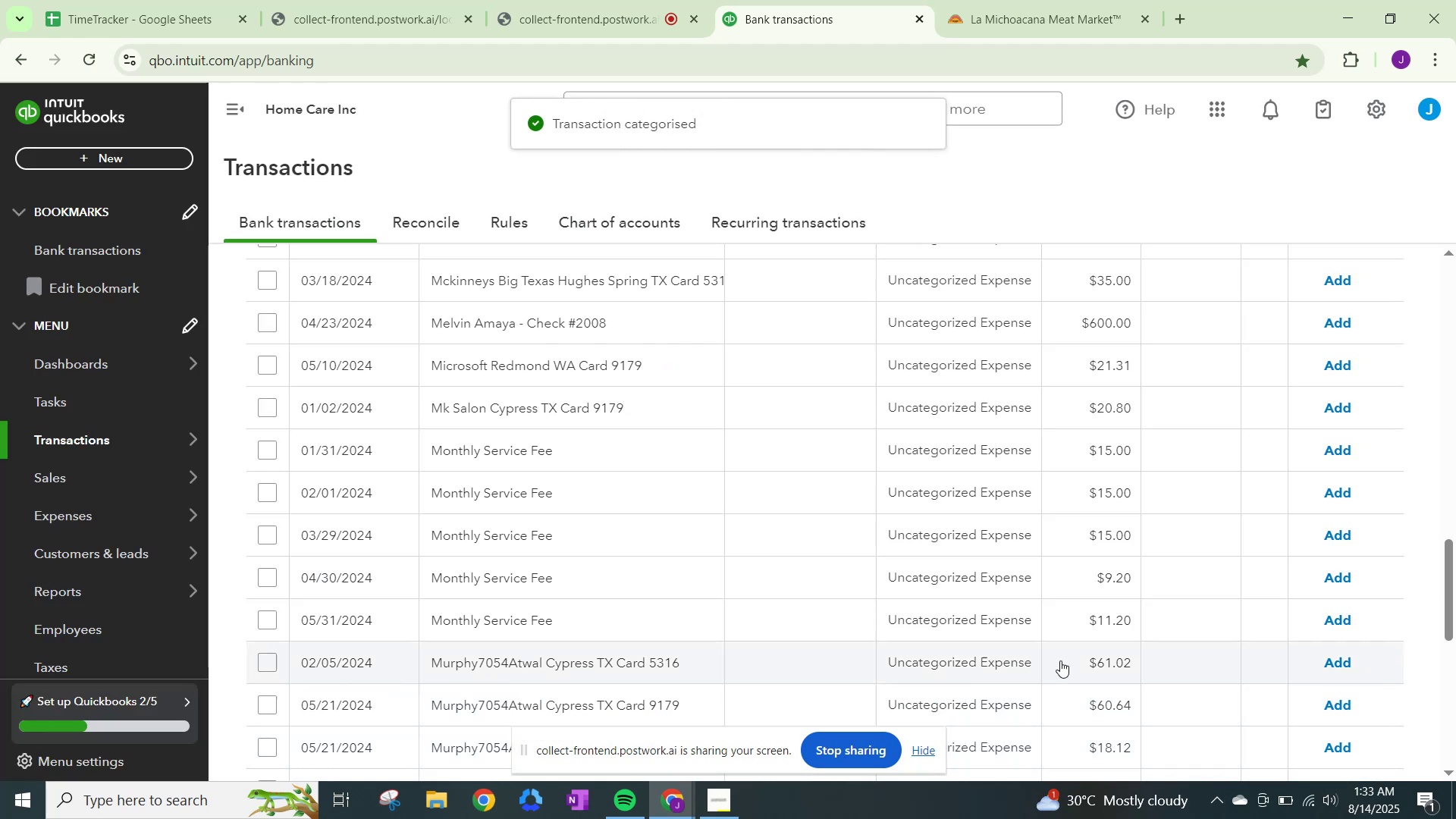 
scroll: coordinate [987, 596], scroll_direction: down, amount: 7.0
 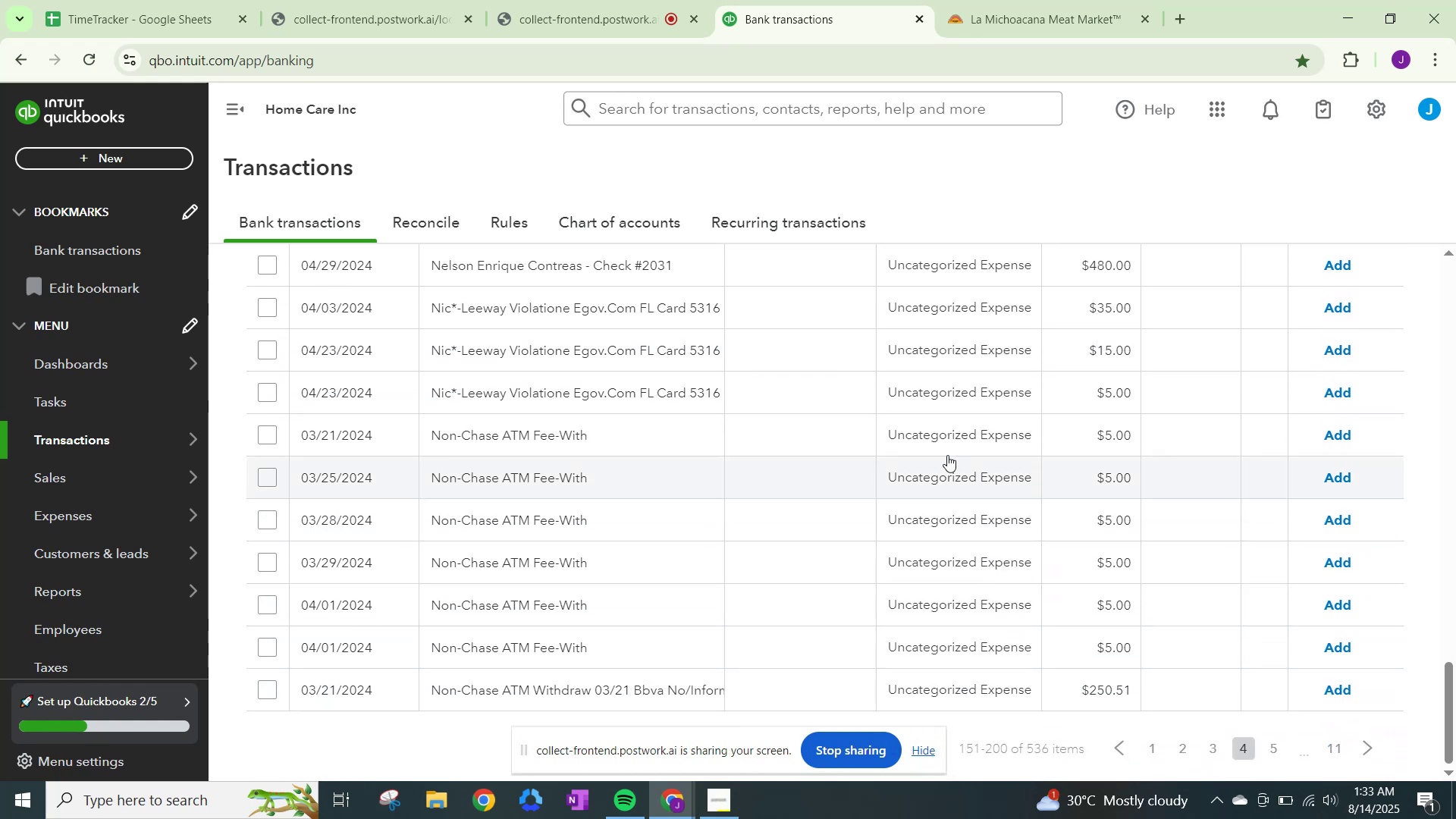 
wait(5.54)
 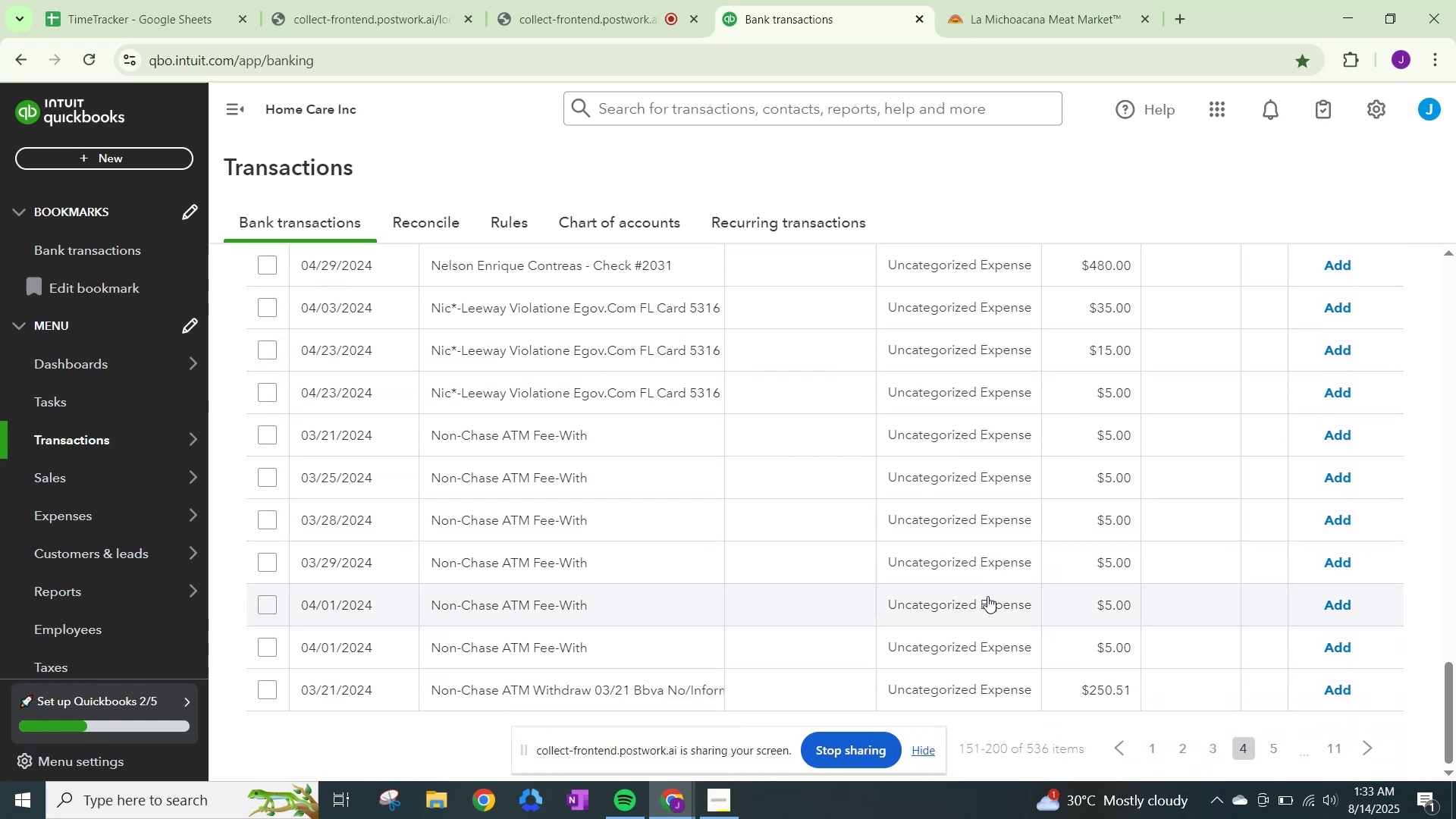 
scroll: coordinate [946, 532], scroll_direction: down, amount: 4.0
 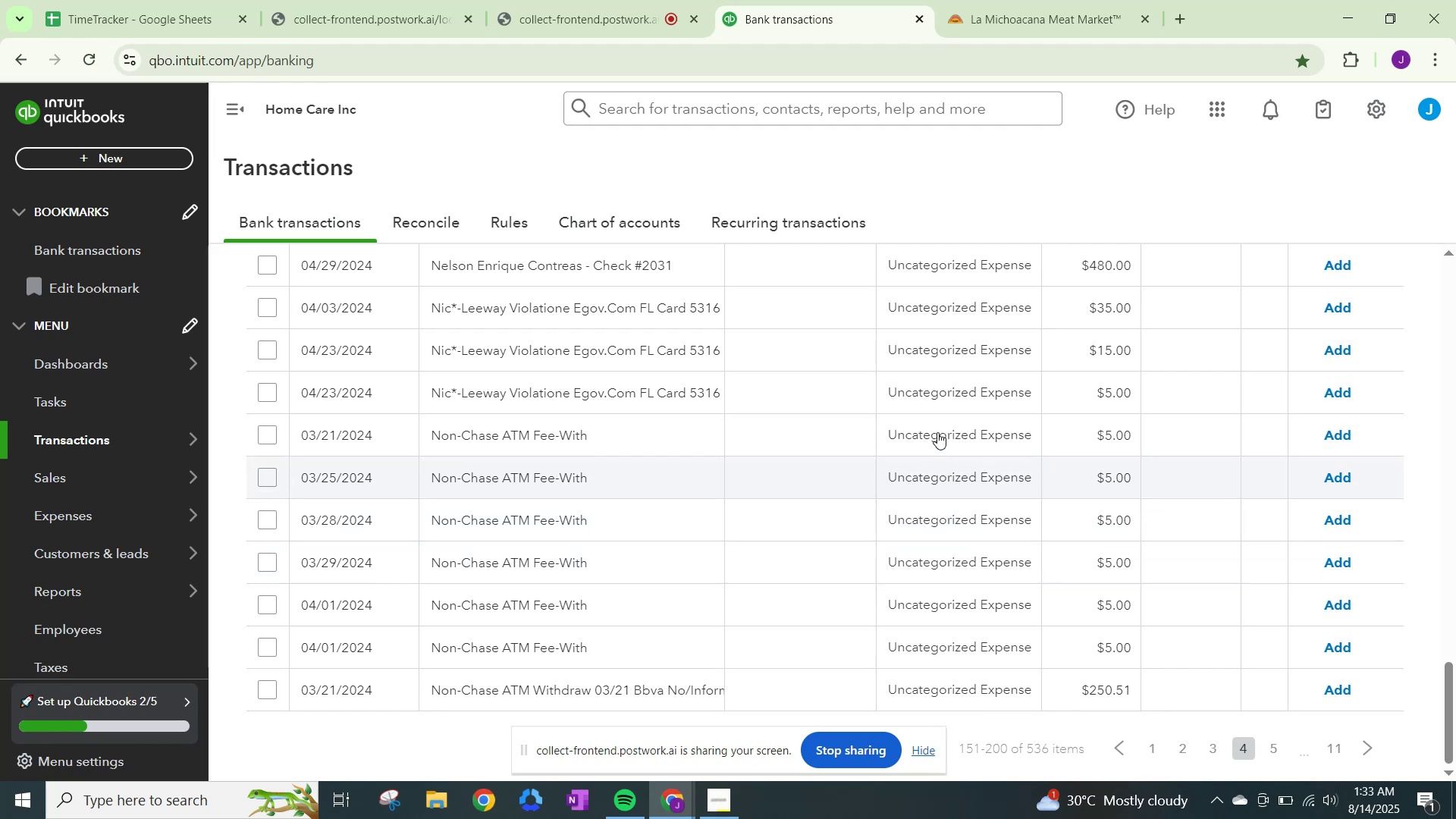 
mouse_move([923, 435])
 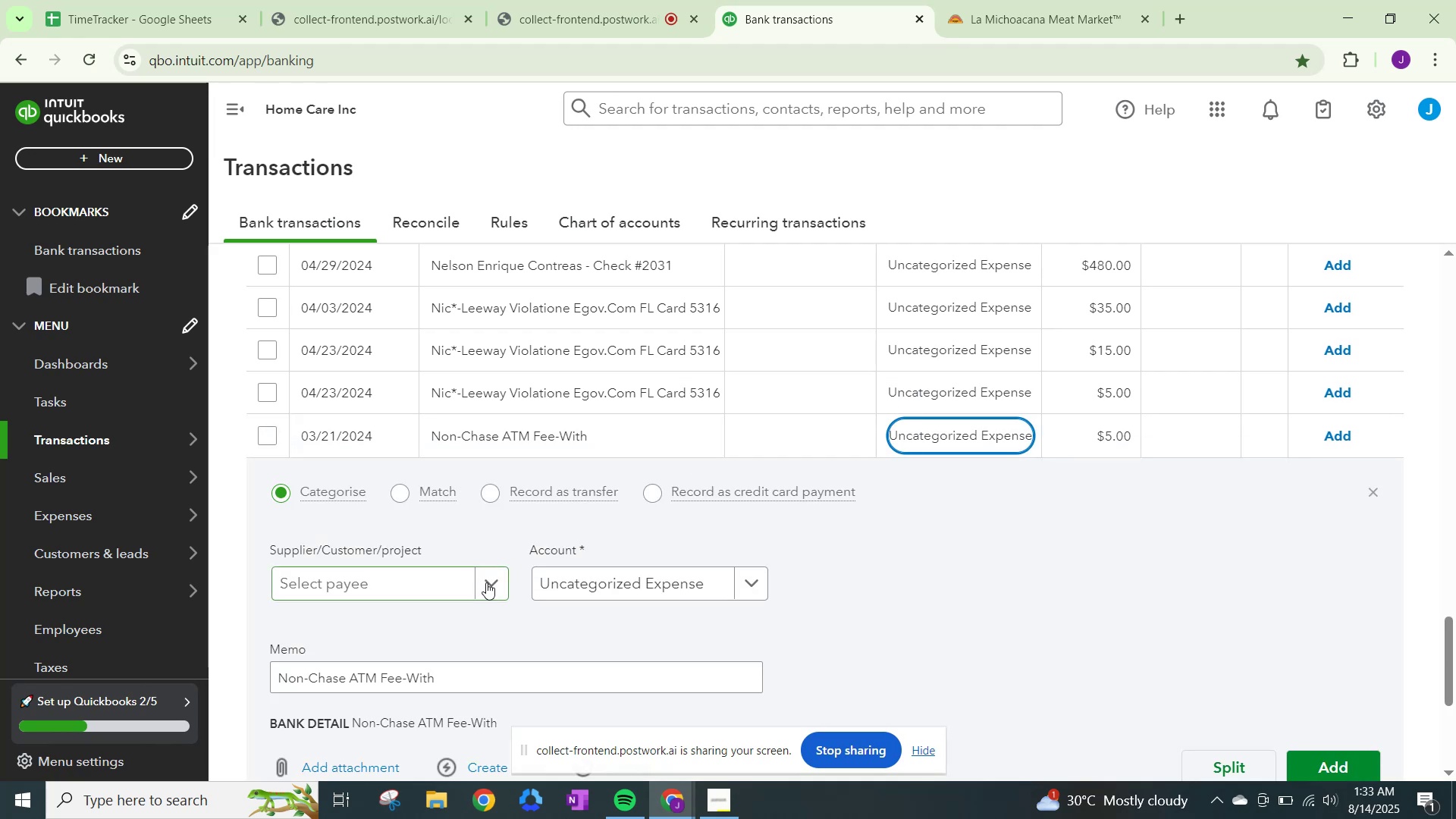 
left_click([487, 582])
 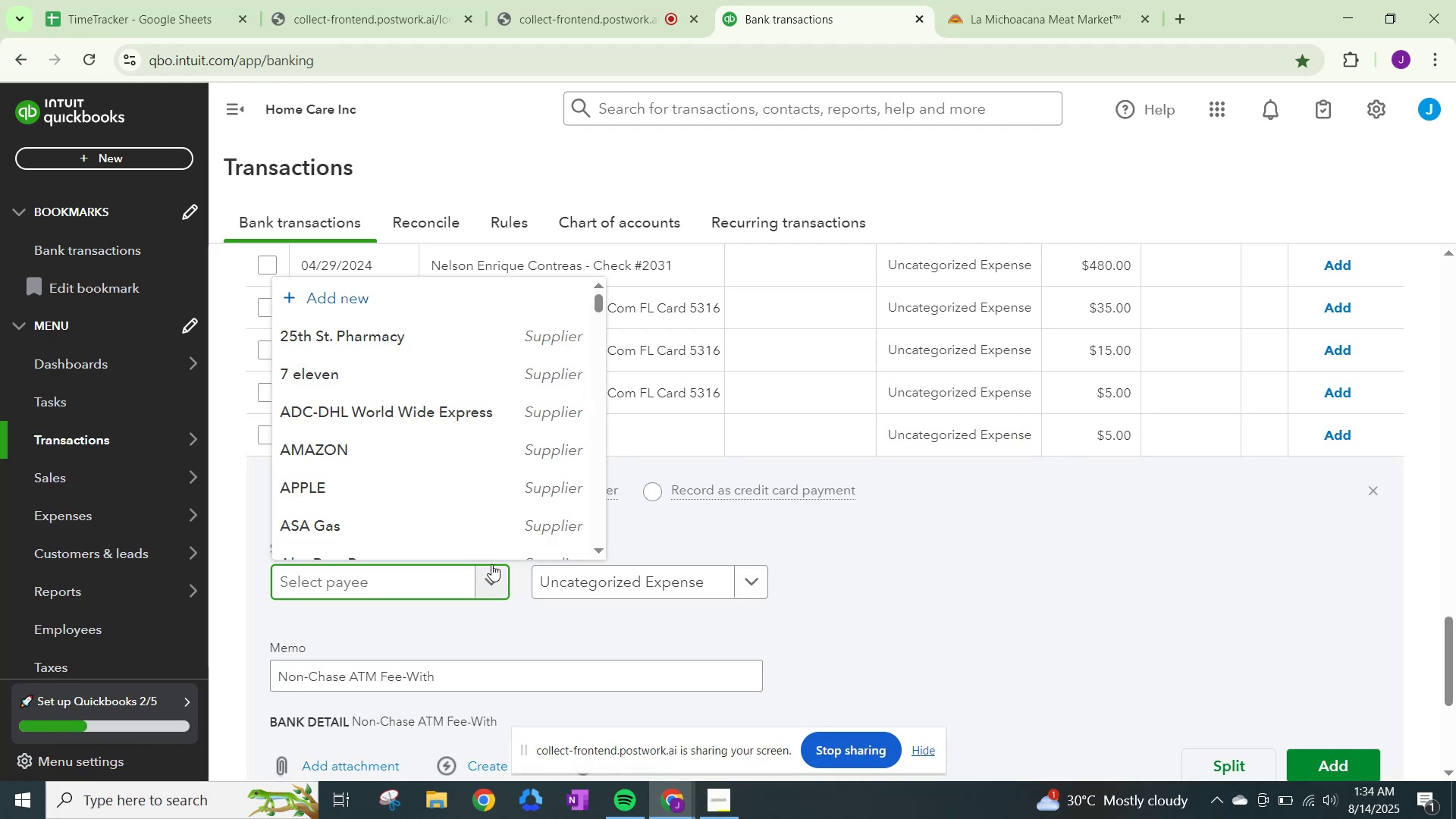 
type(Non Chase ATM FEE)
 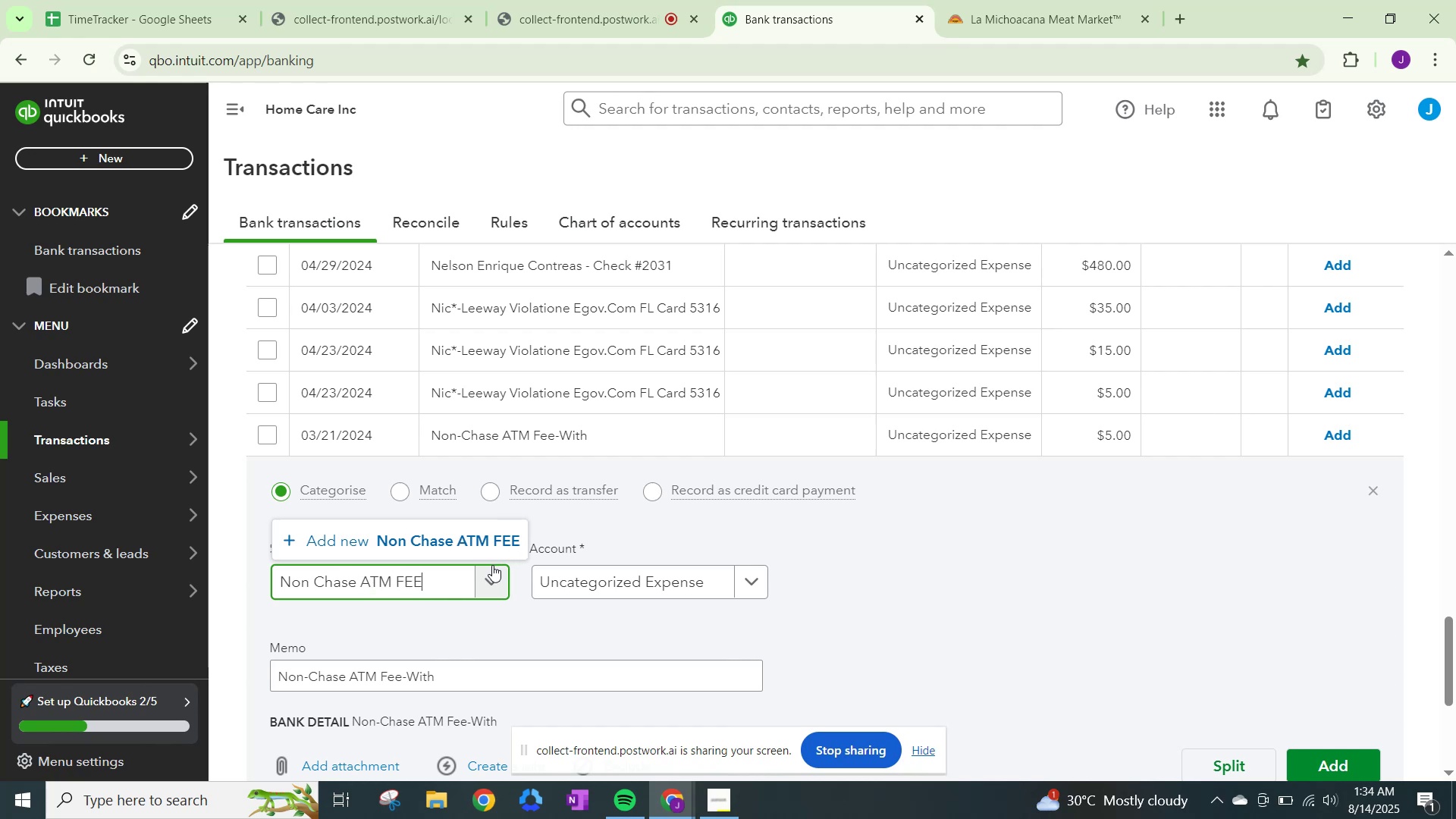 
left_click([457, 534])
 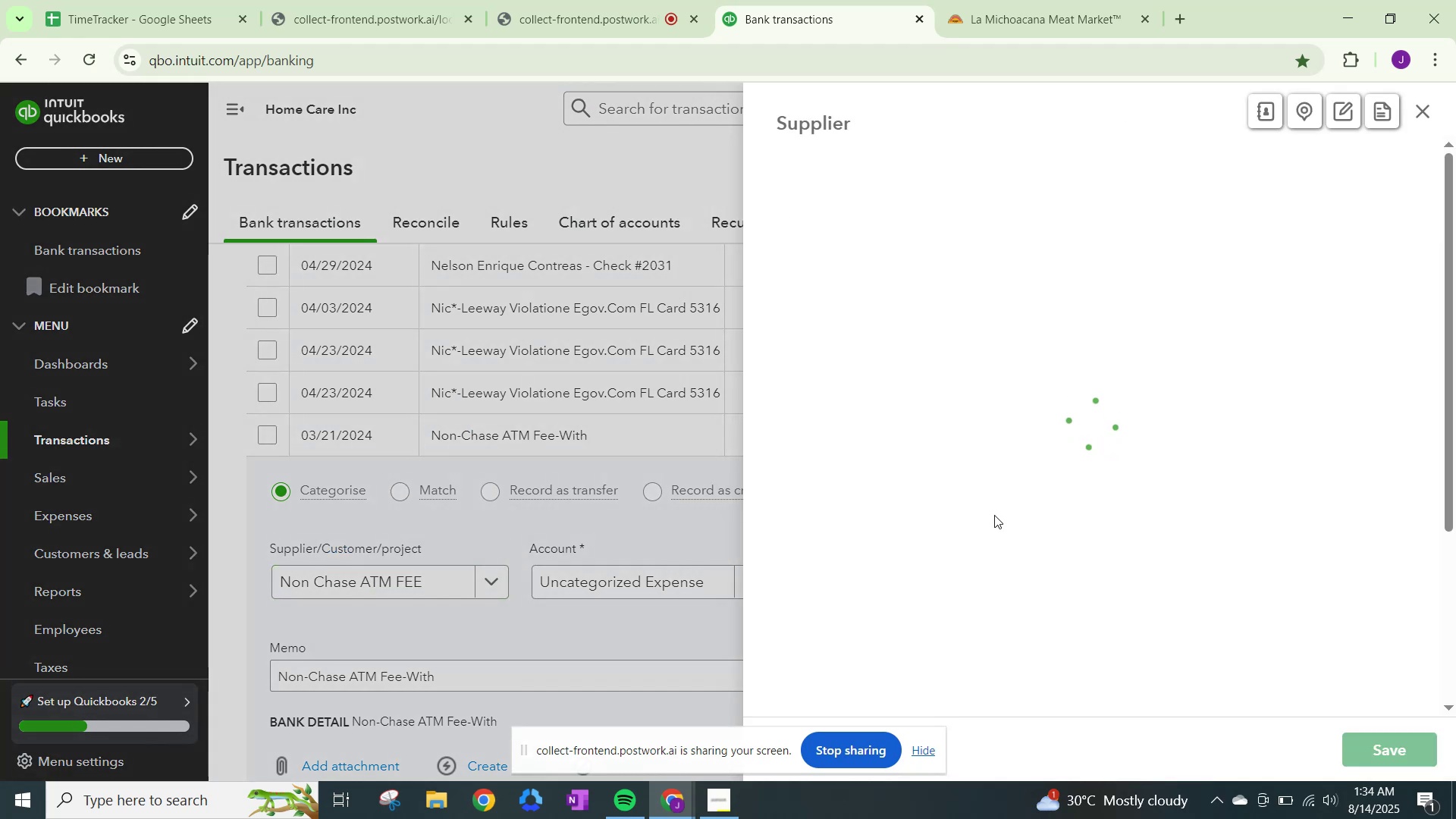 
scroll: coordinate [1003, 544], scroll_direction: down, amount: 14.0
 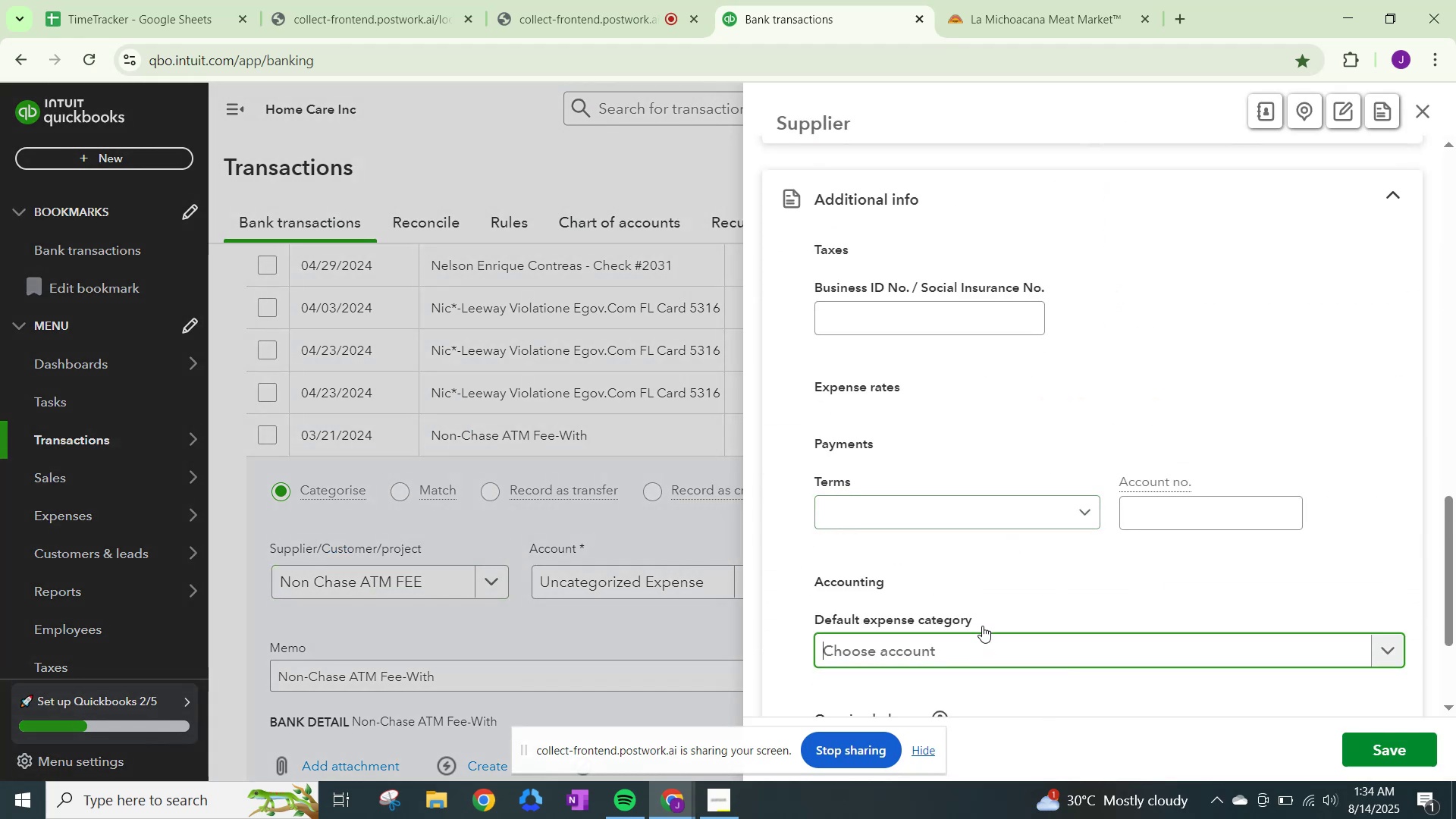 
type(bank)
 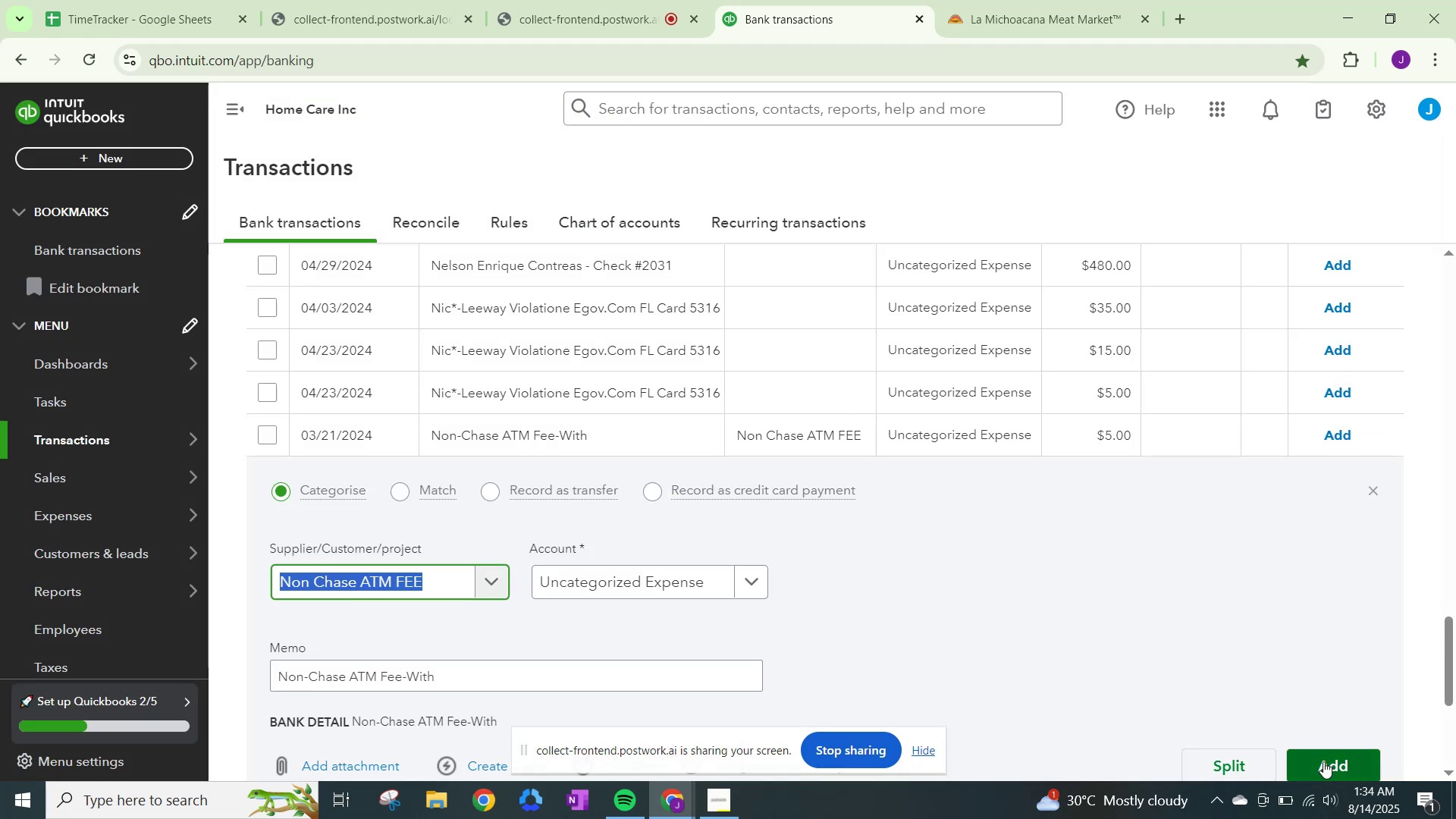 
wait(5.91)
 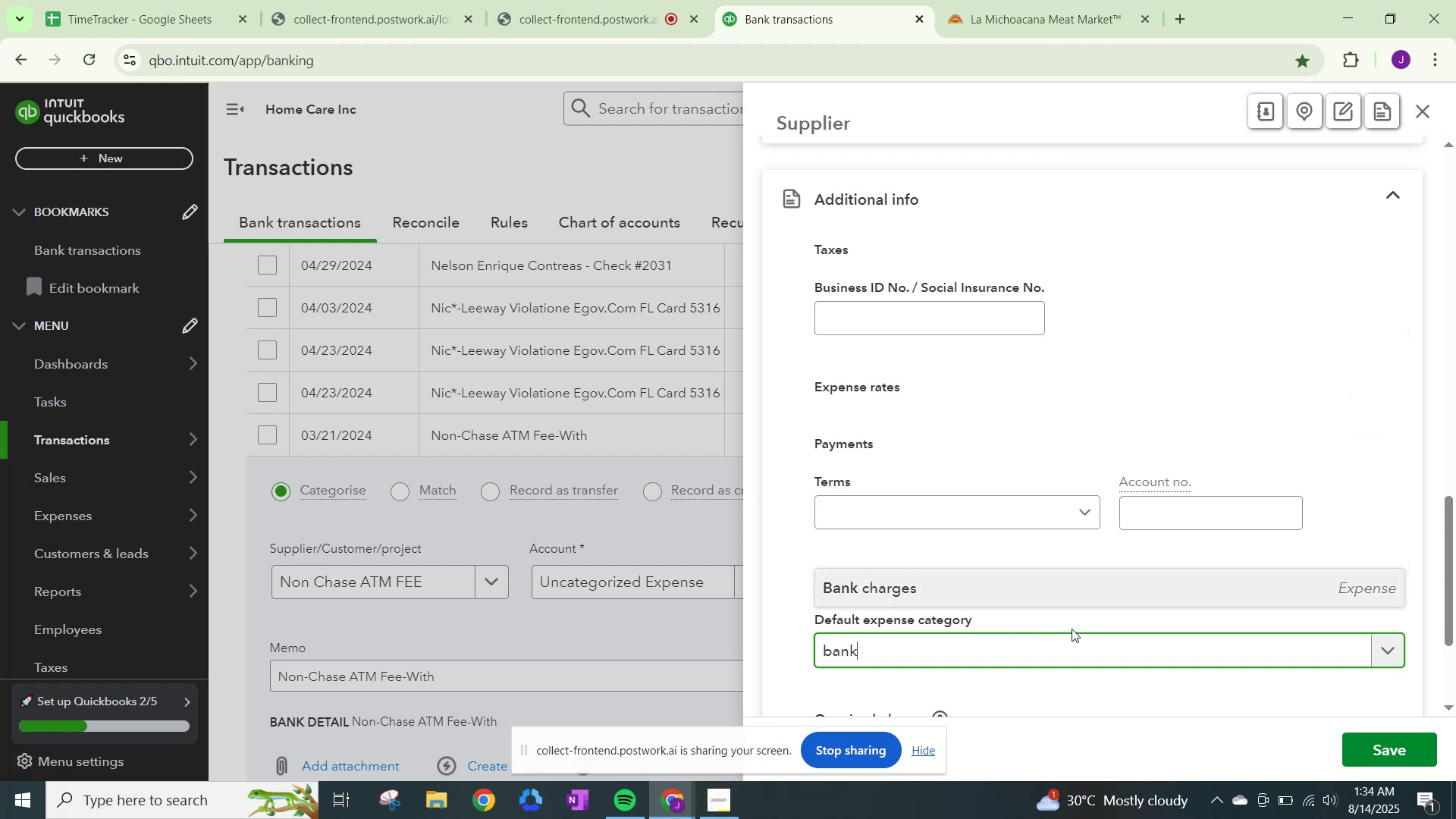 
left_click([616, 584])
 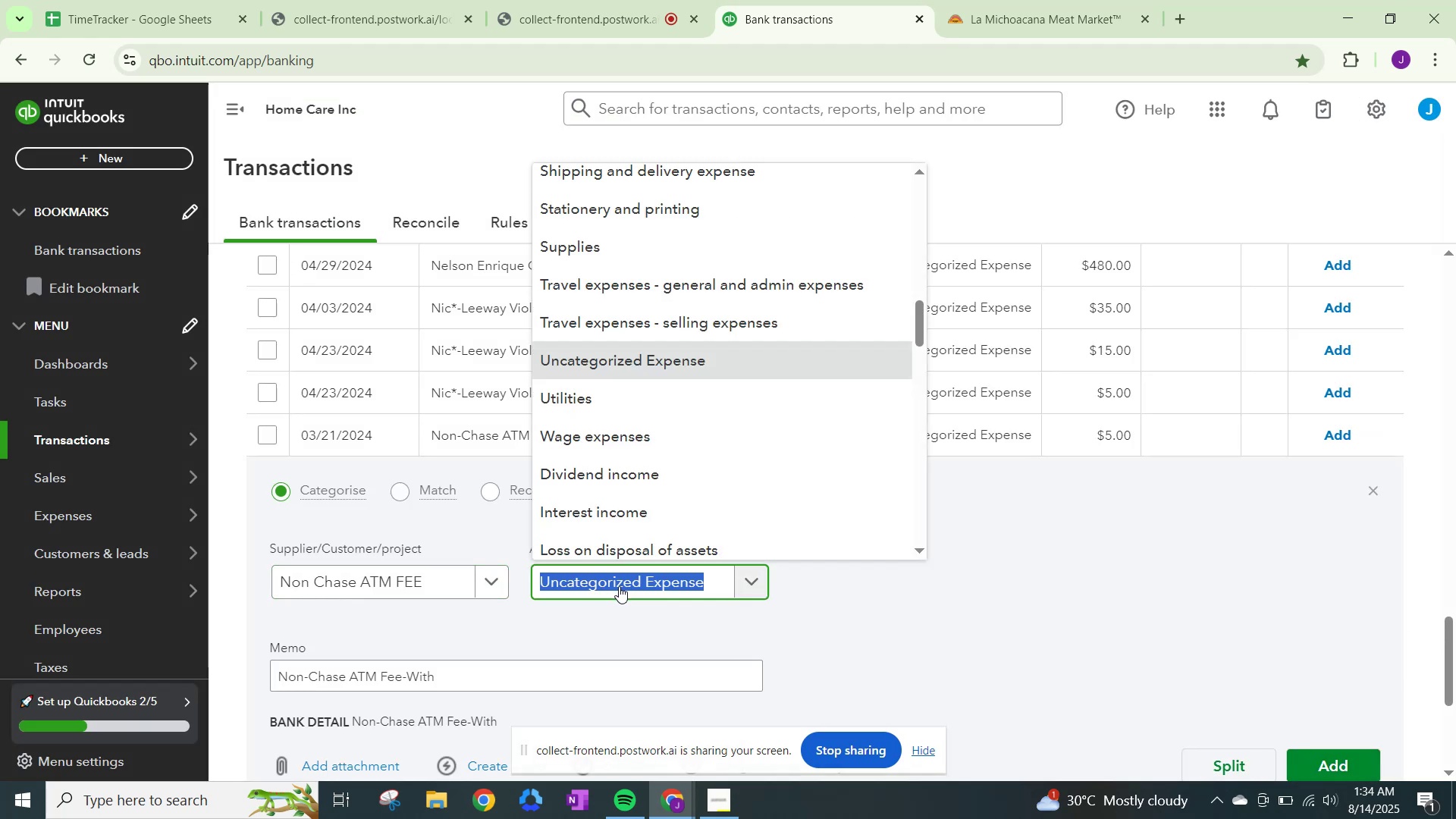 
type(bank)
 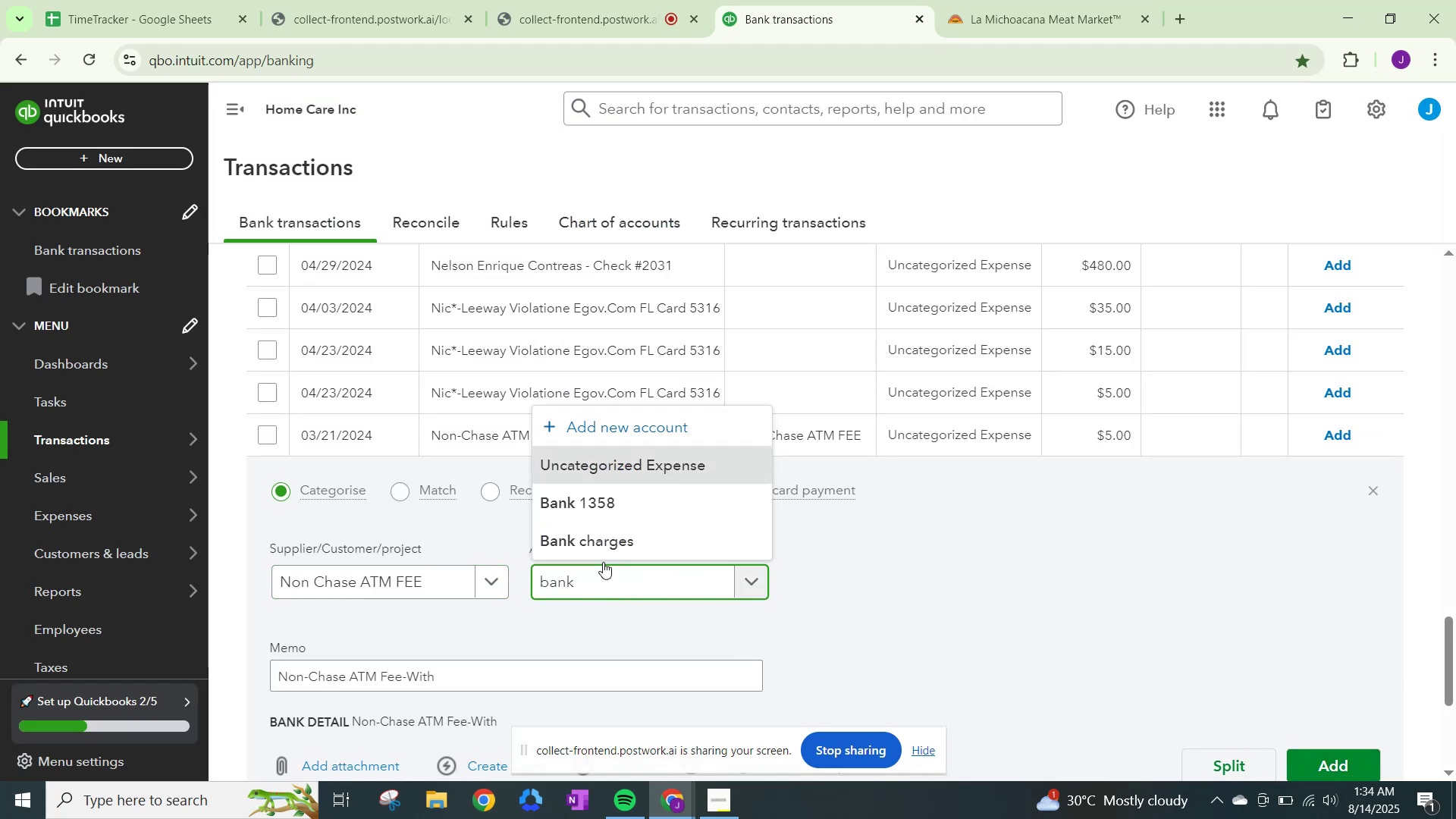 
left_click([599, 529])
 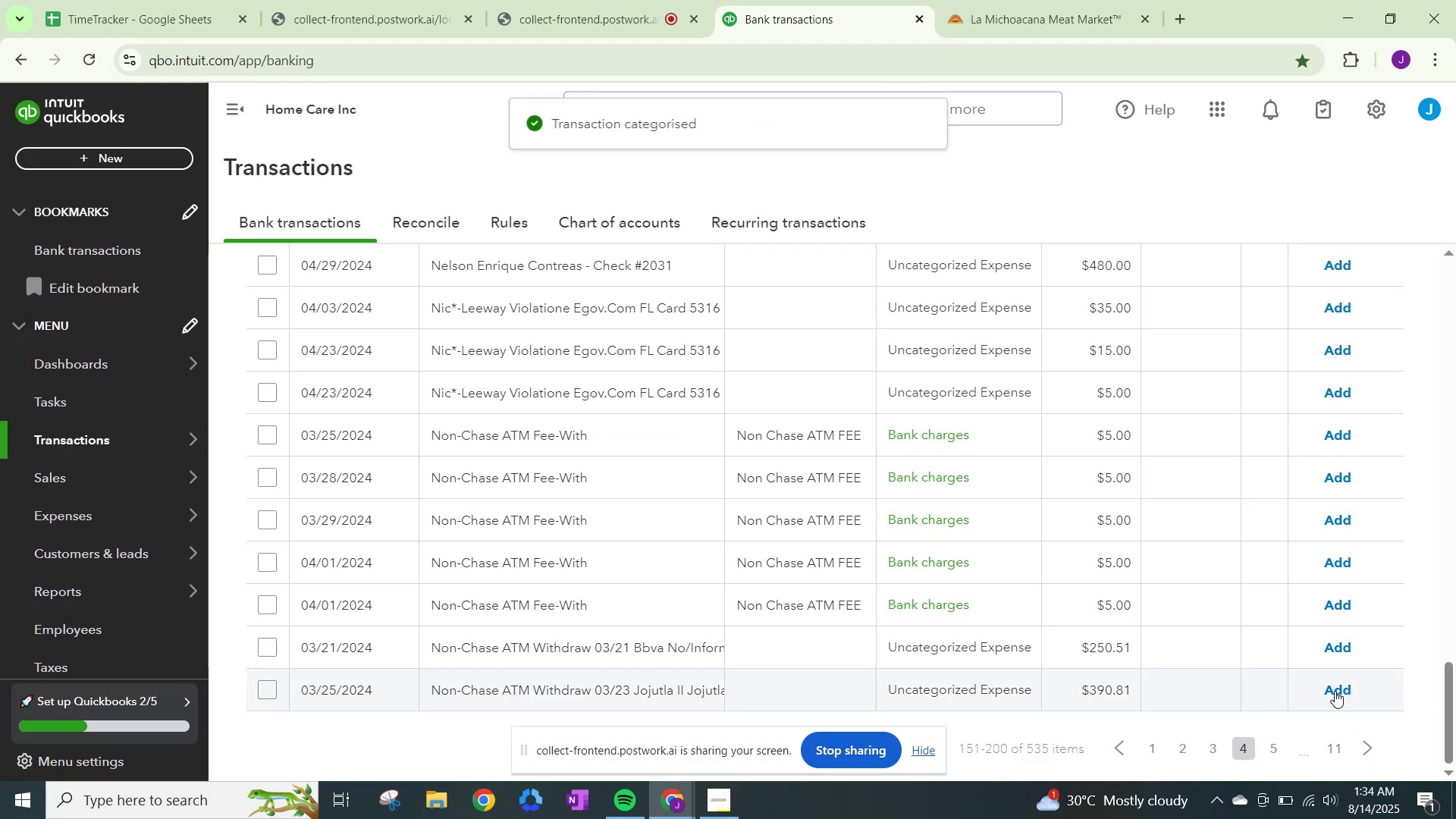 
left_click([1337, 431])
 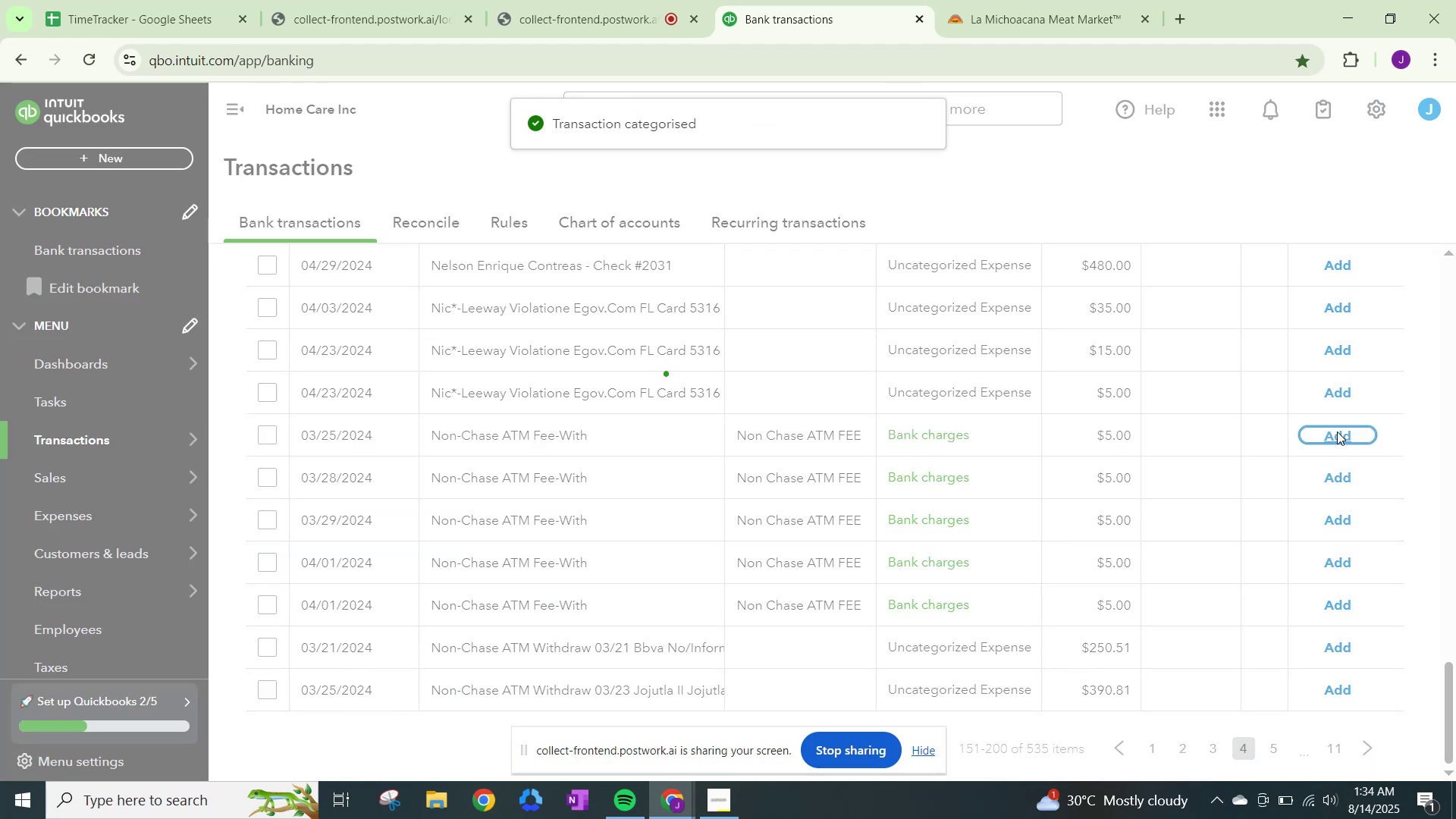 
left_click([1337, 431])
 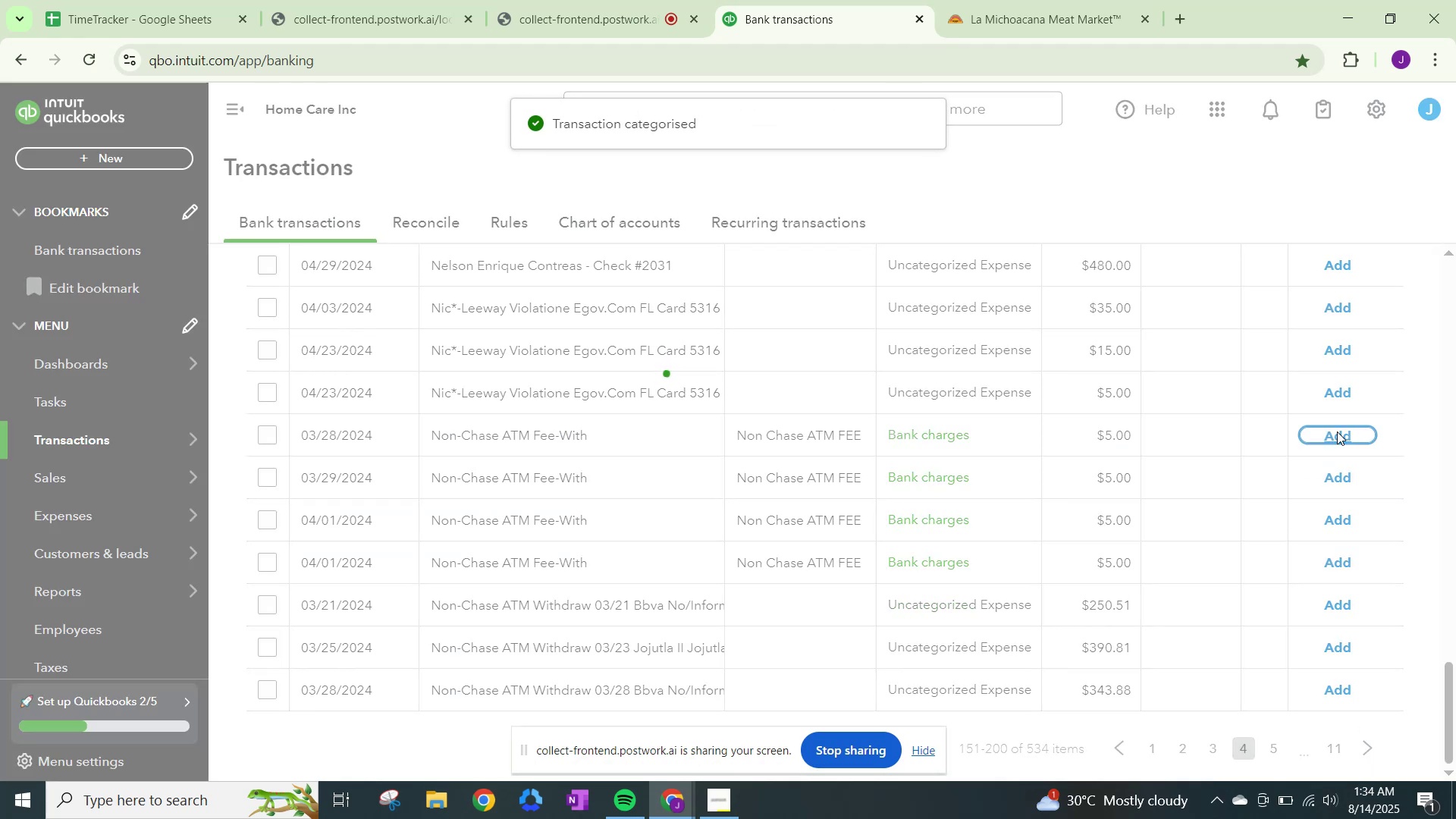 
left_click([1337, 431])
 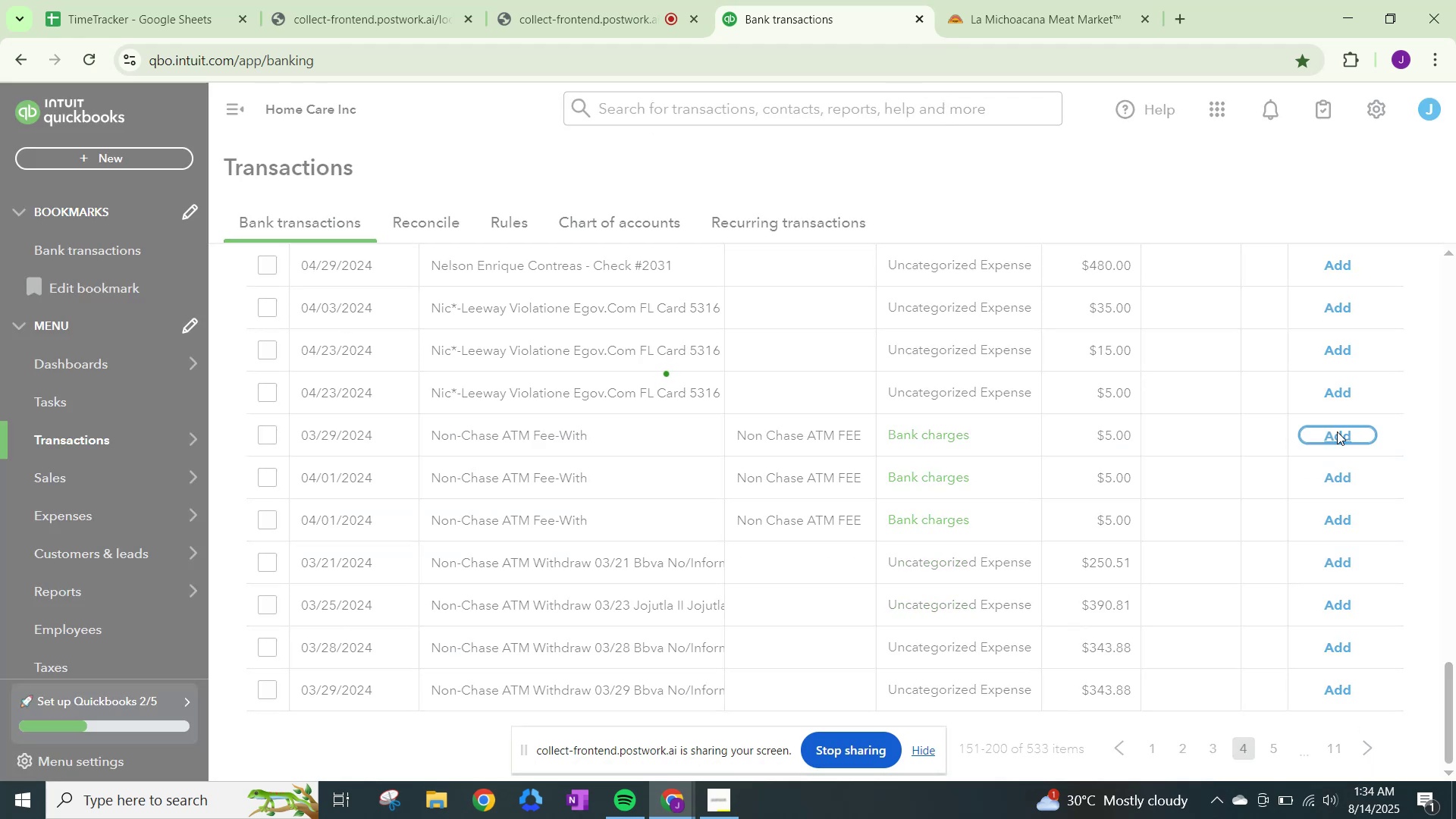 
left_click([1337, 431])
 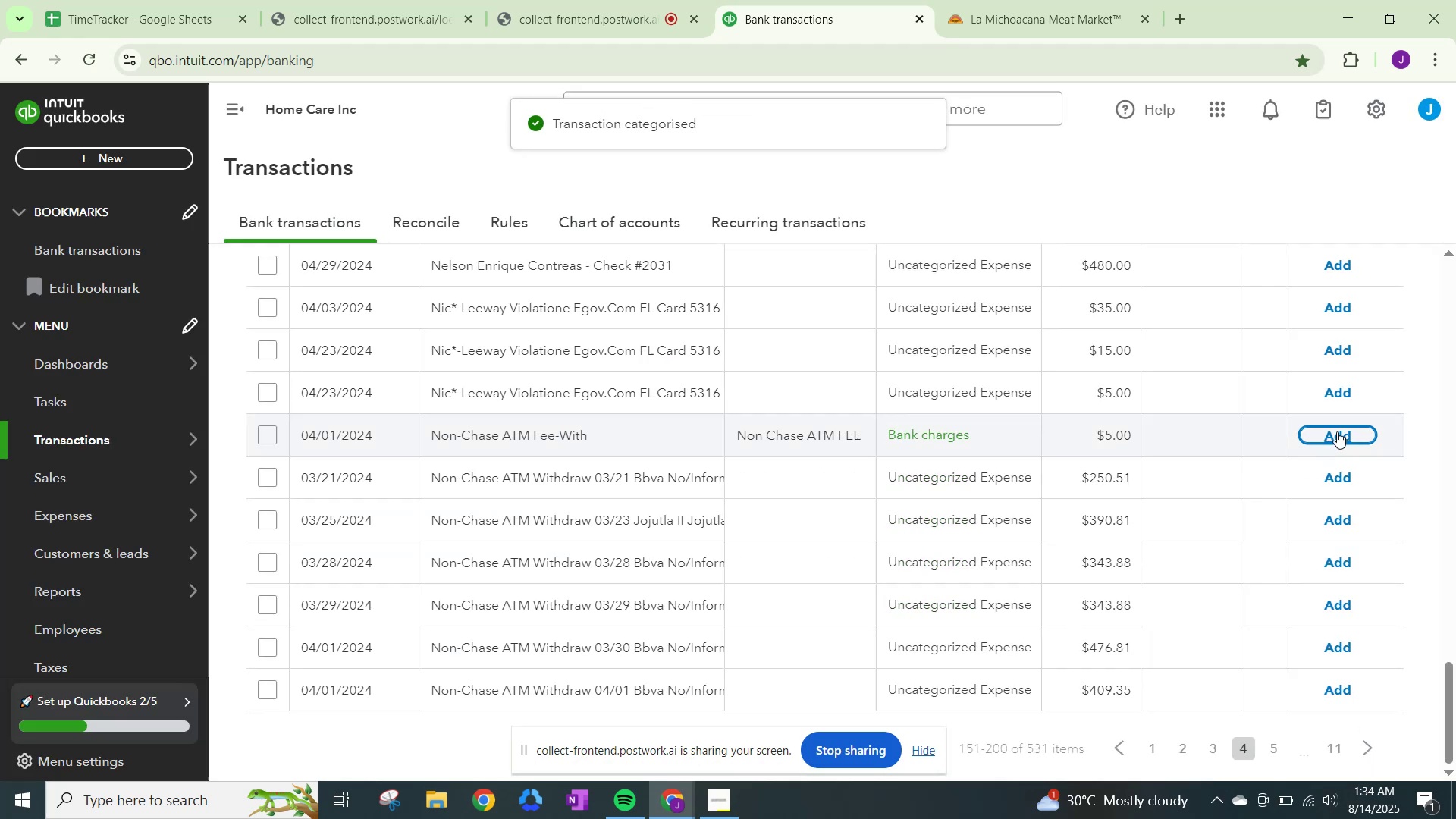 
left_click([1337, 431])
 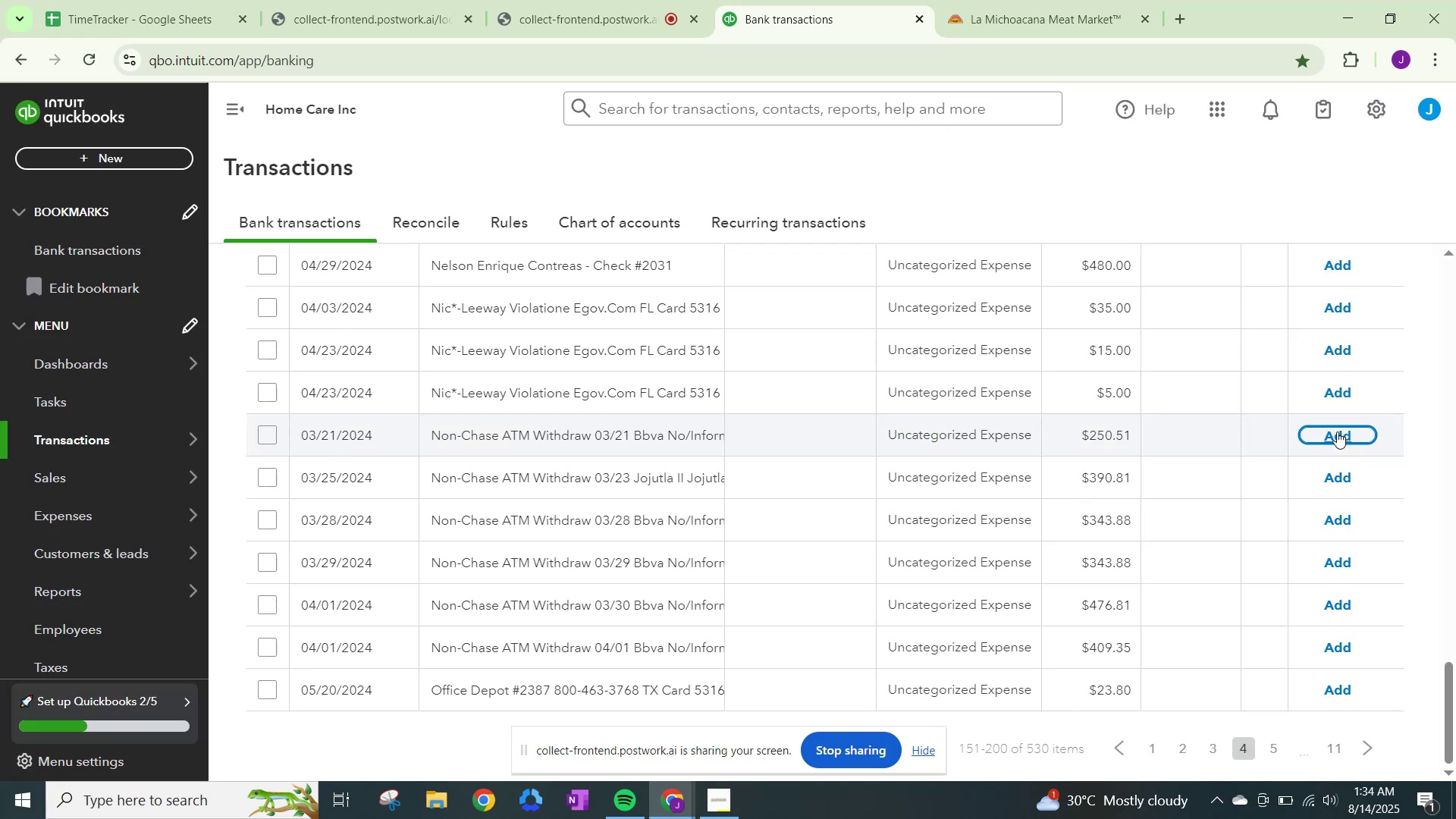 
wait(9.12)
 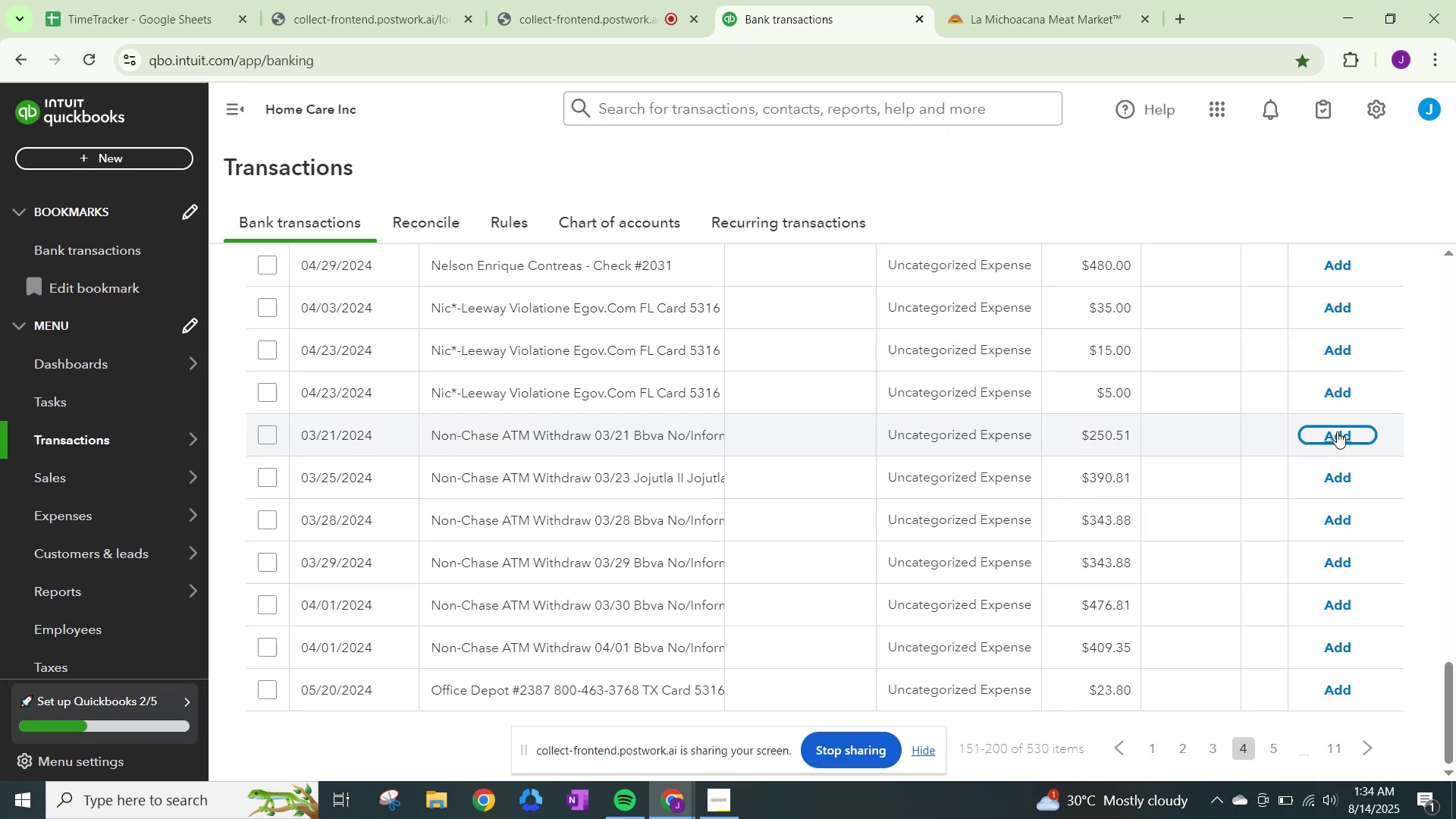 
left_click([955, 438])
 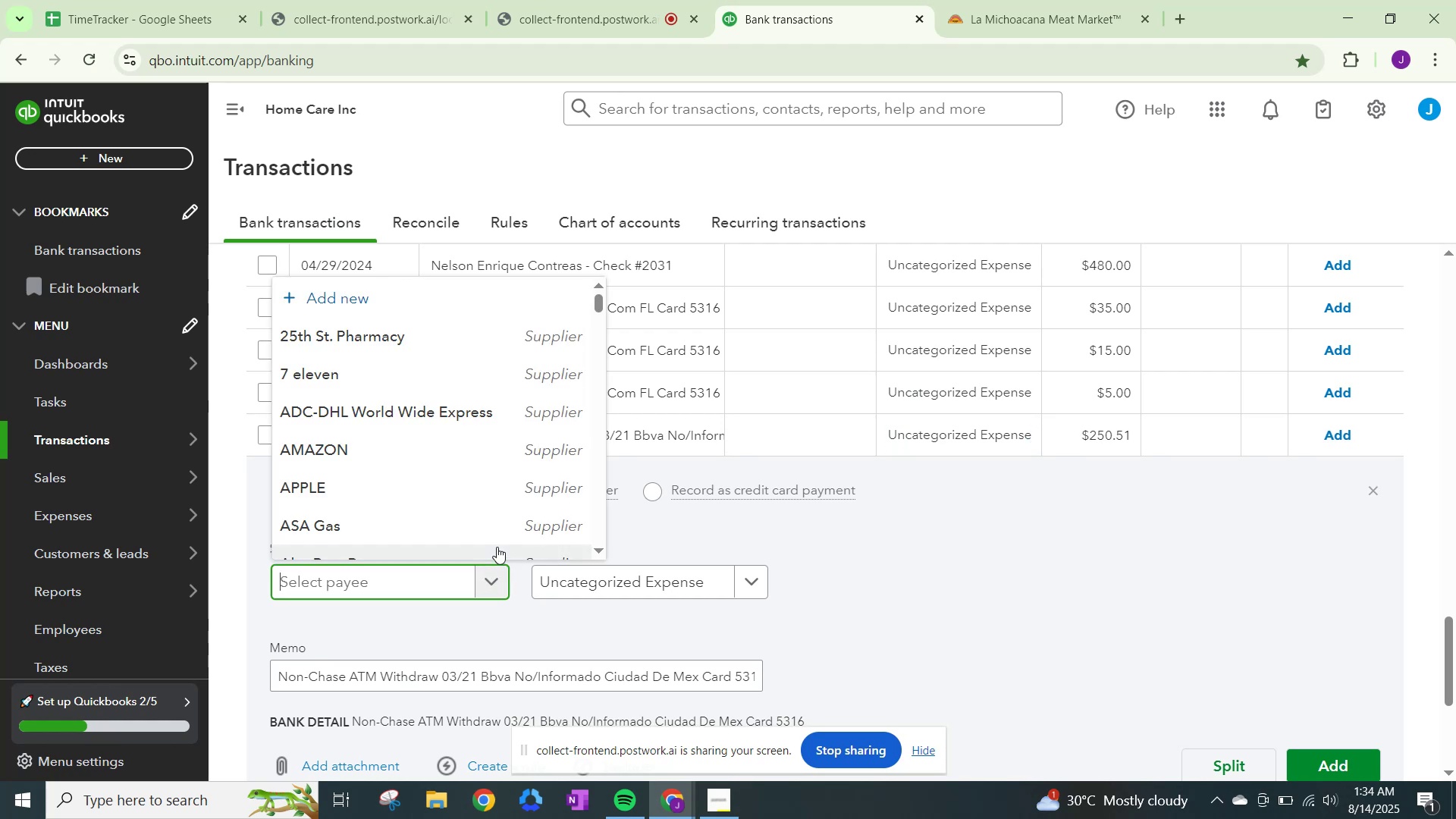 
type(non)
 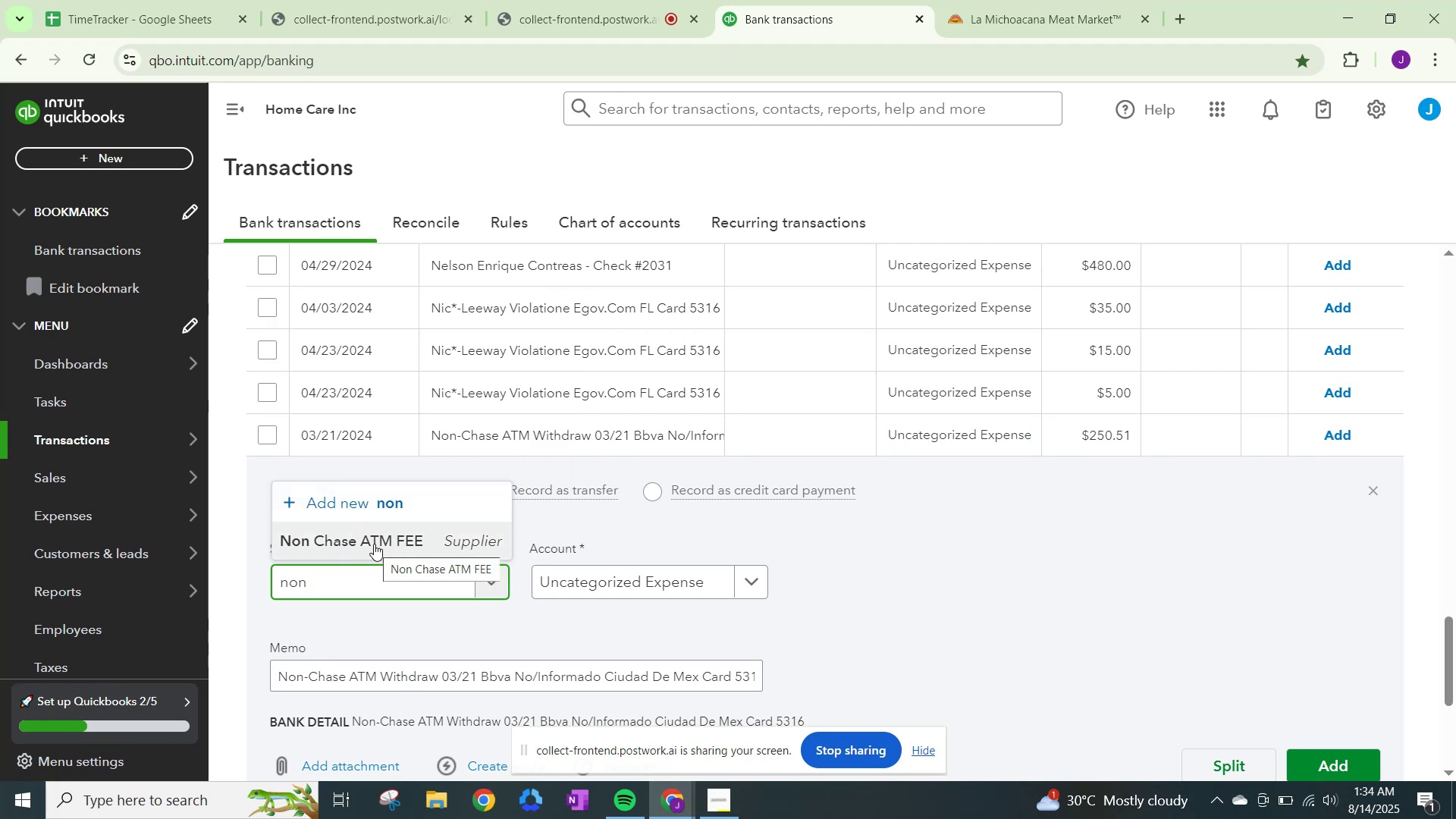 
left_click([374, 544])
 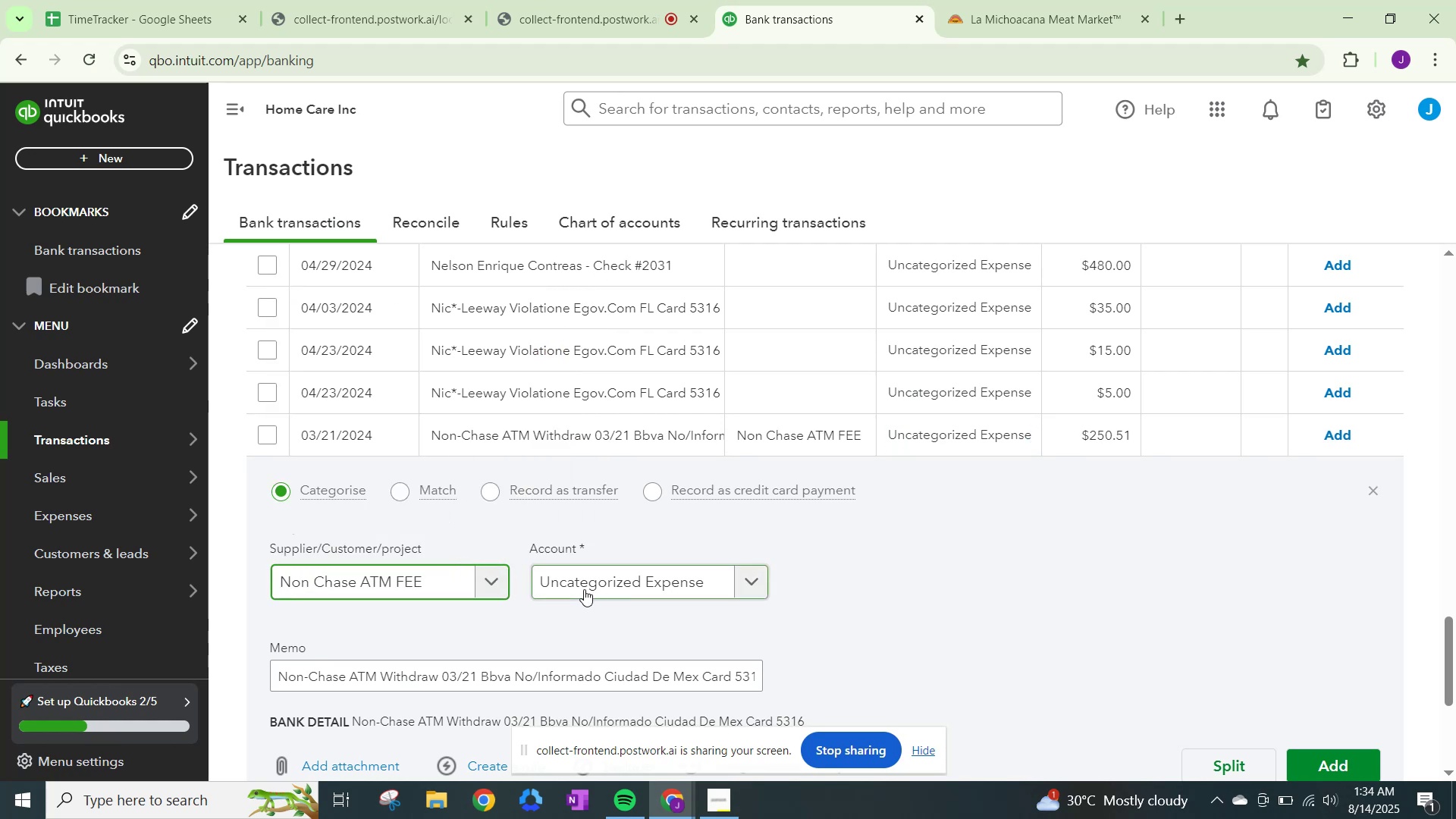 
left_click([602, 585])
 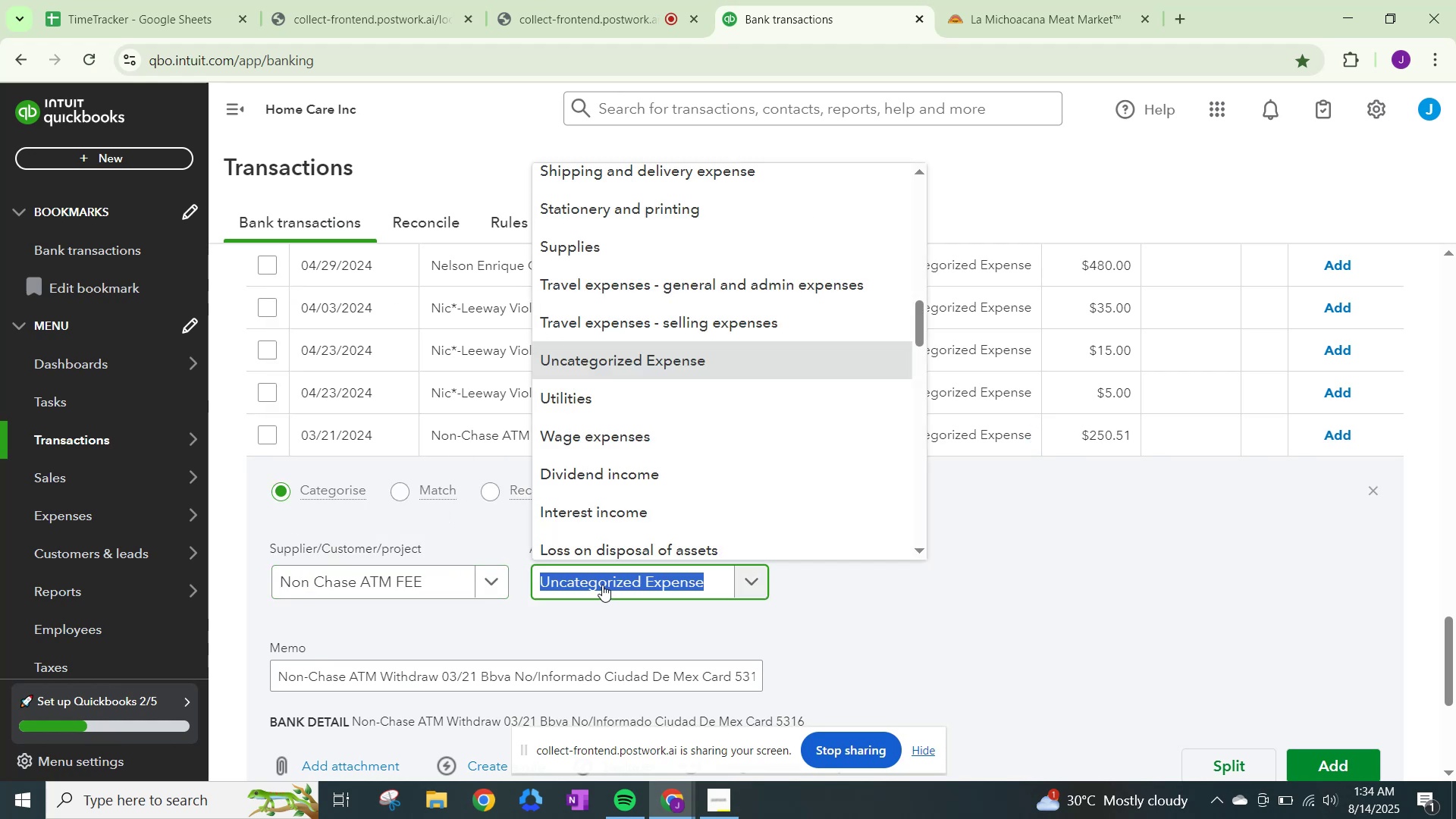 
type(bank)
 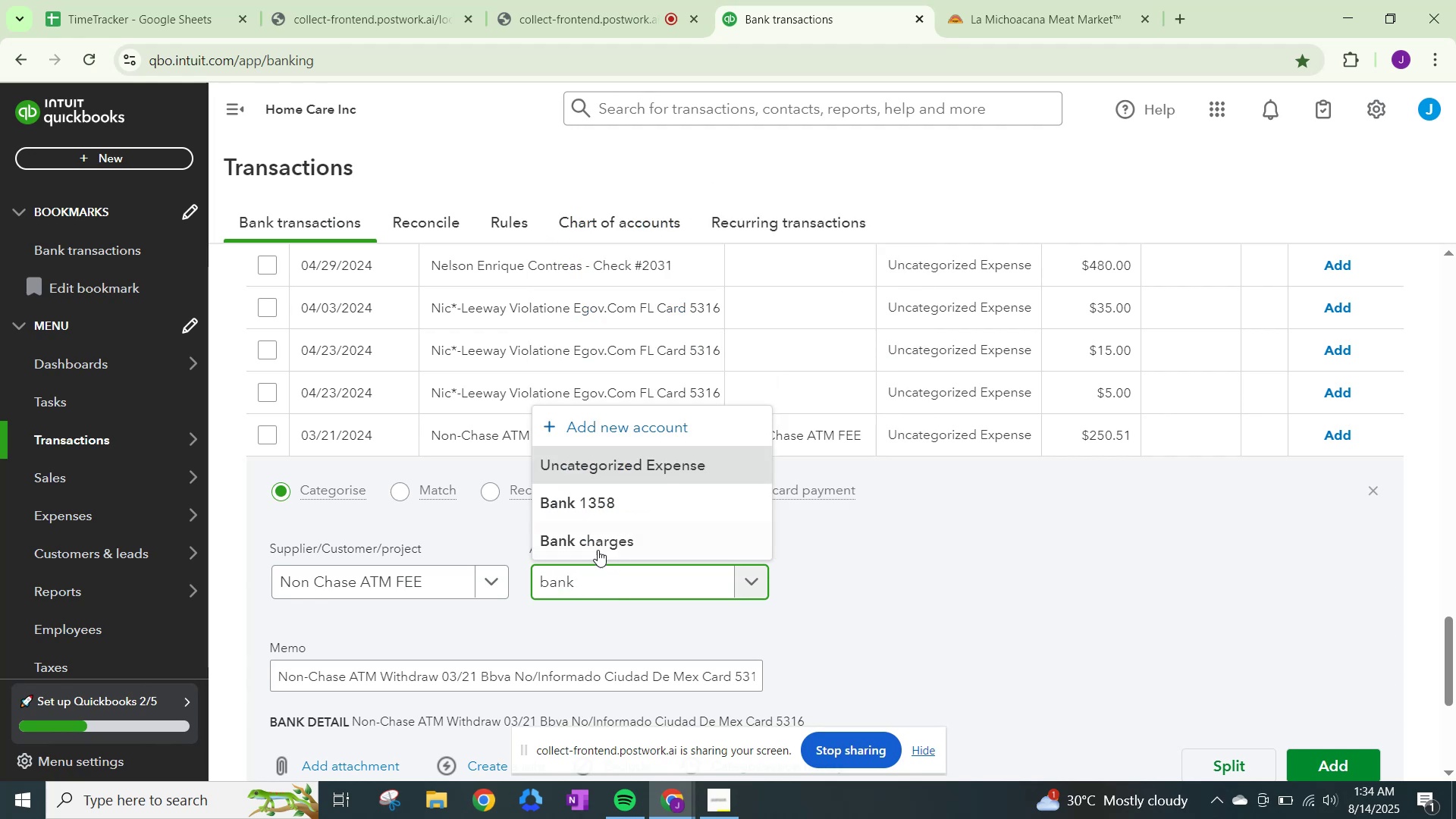 
left_click([598, 548])
 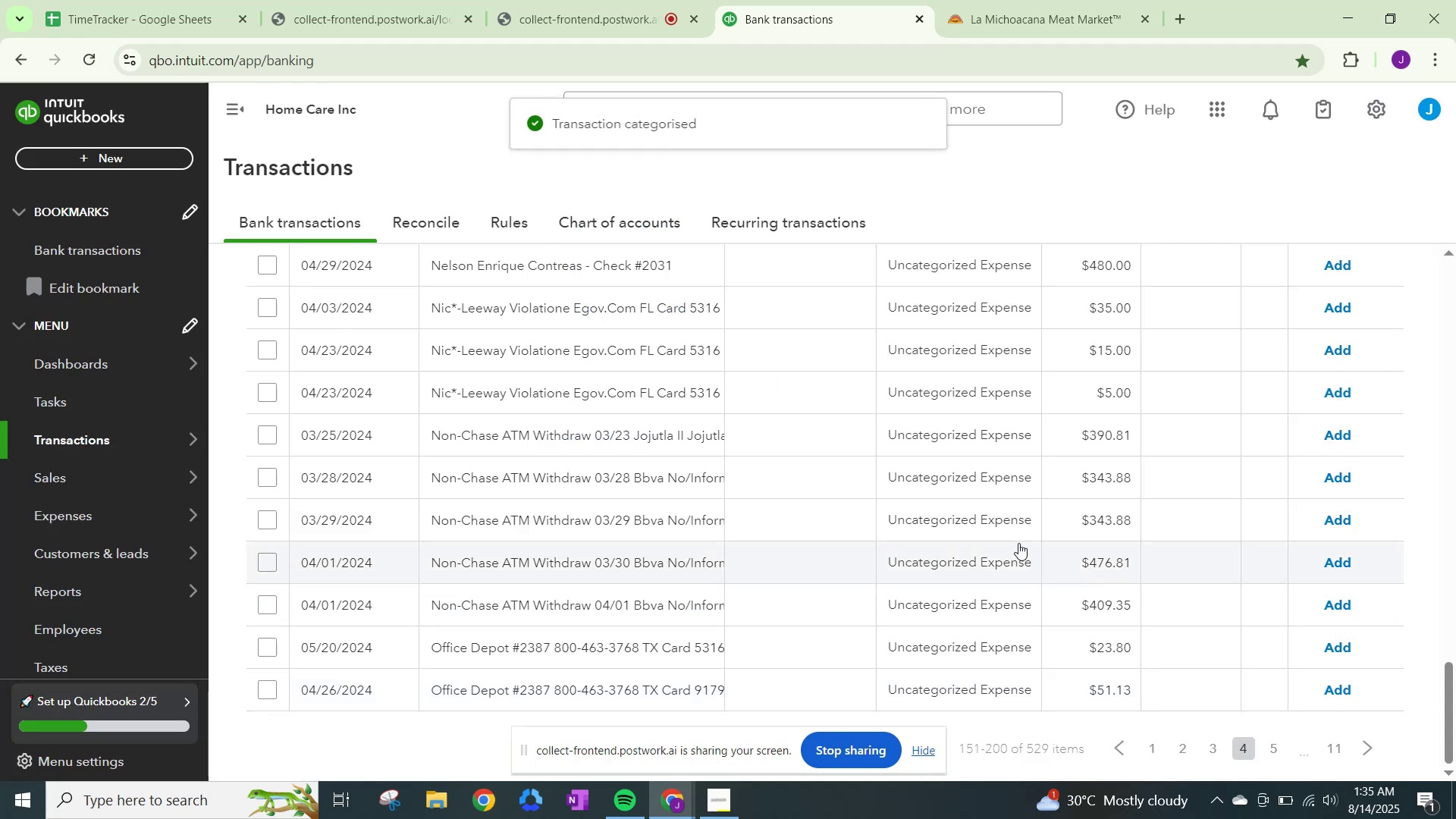 
left_click([979, 431])
 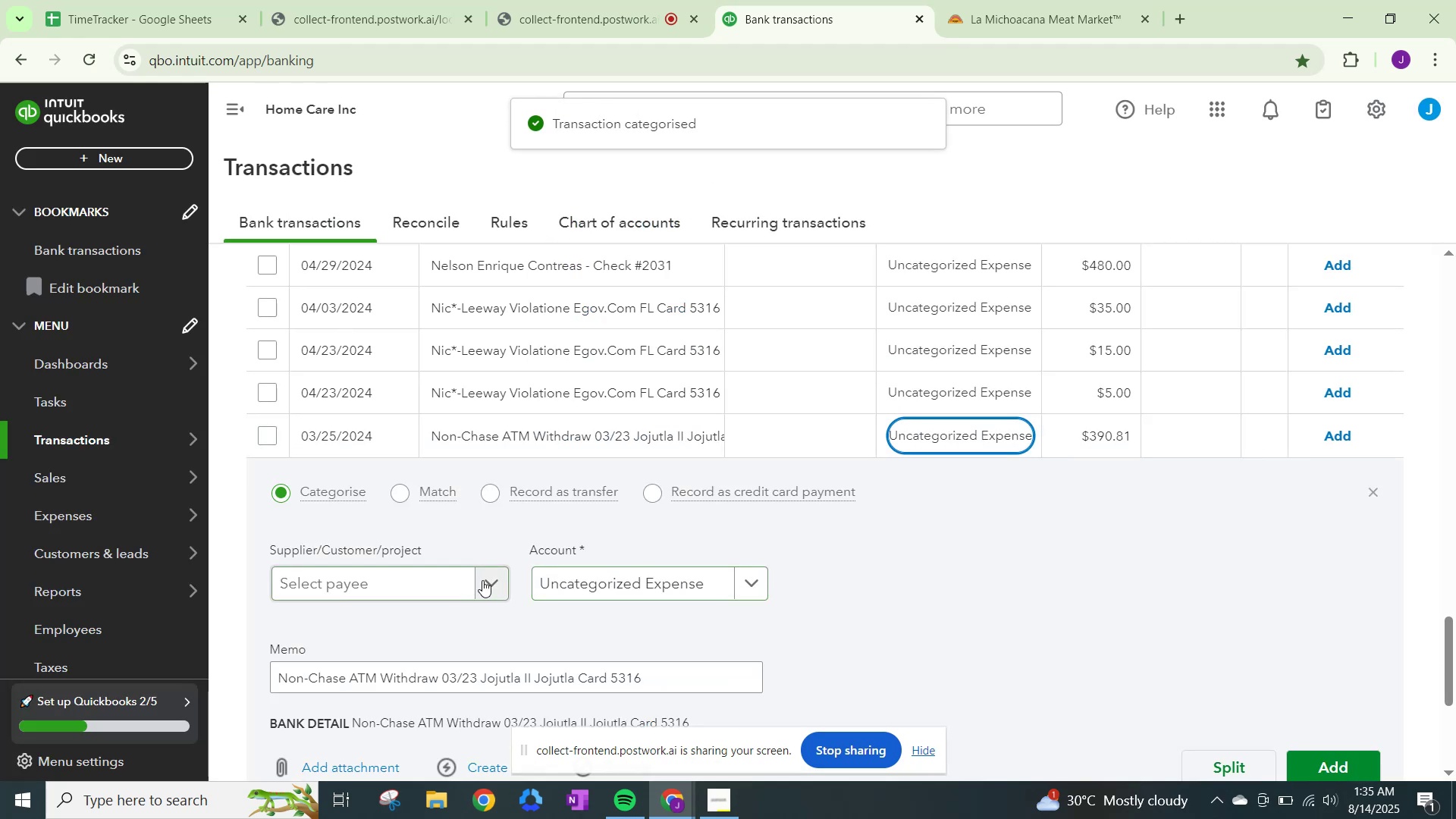 
left_click([485, 580])
 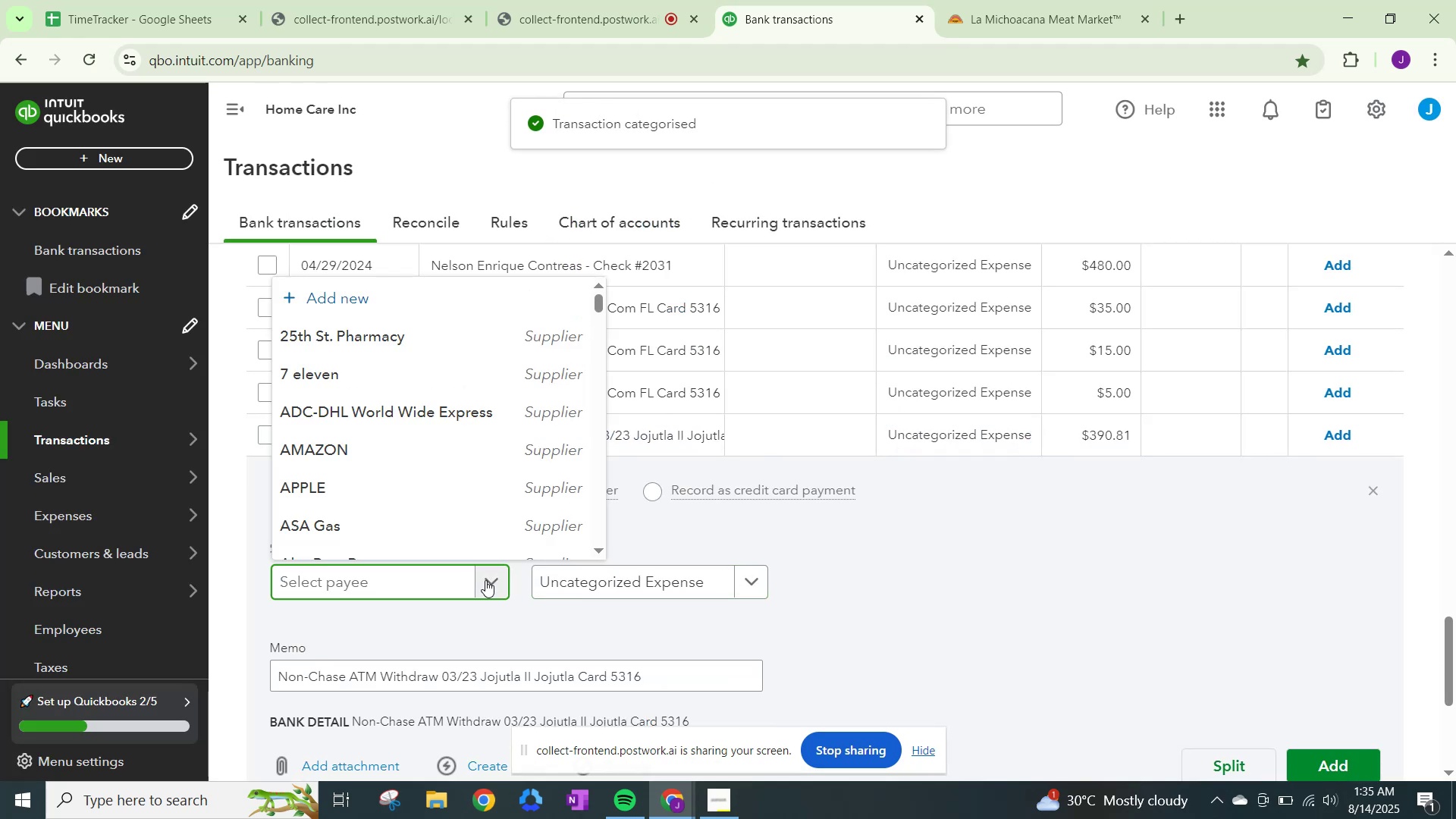 
type(non)
 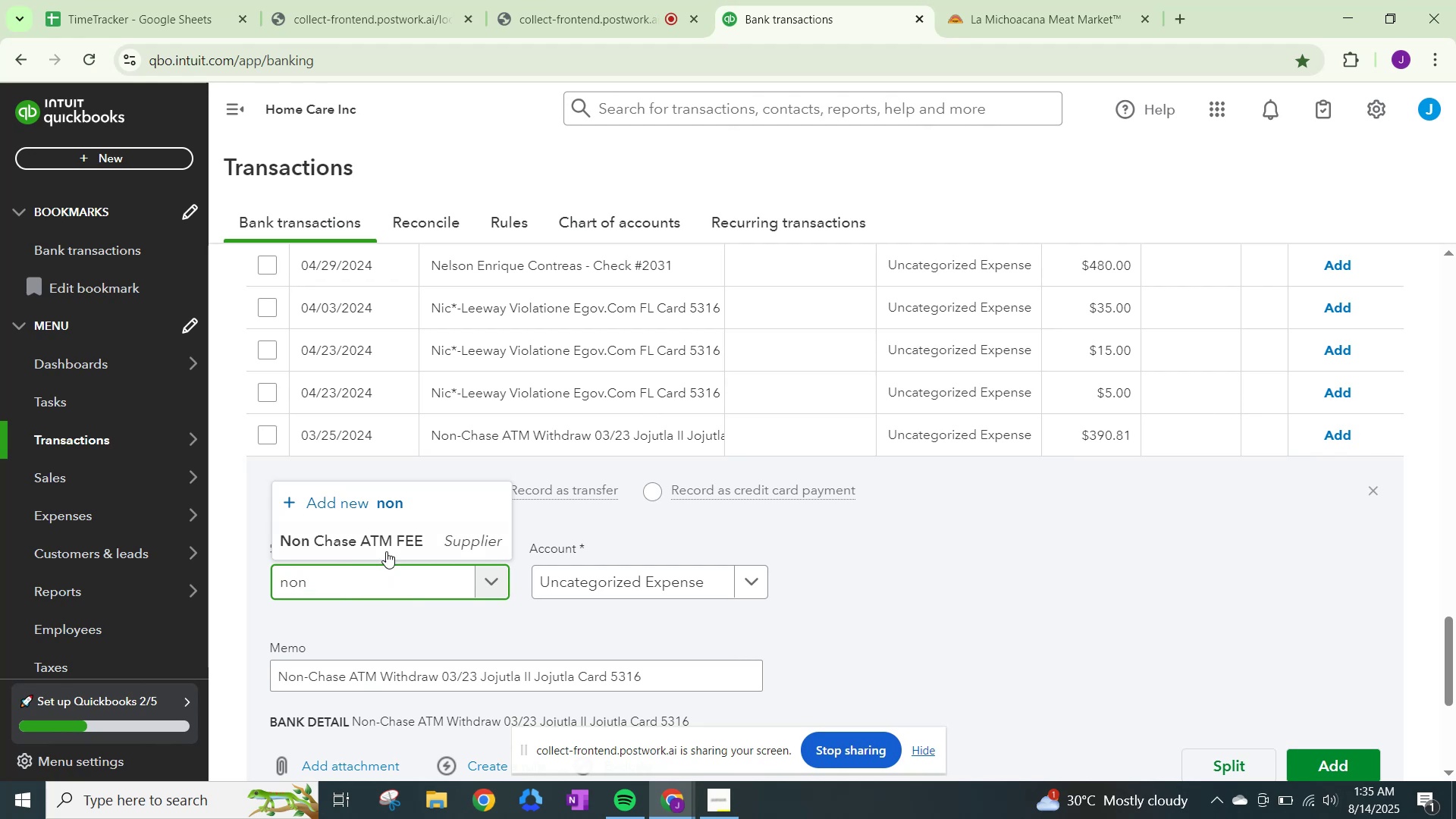 
left_click([390, 546])
 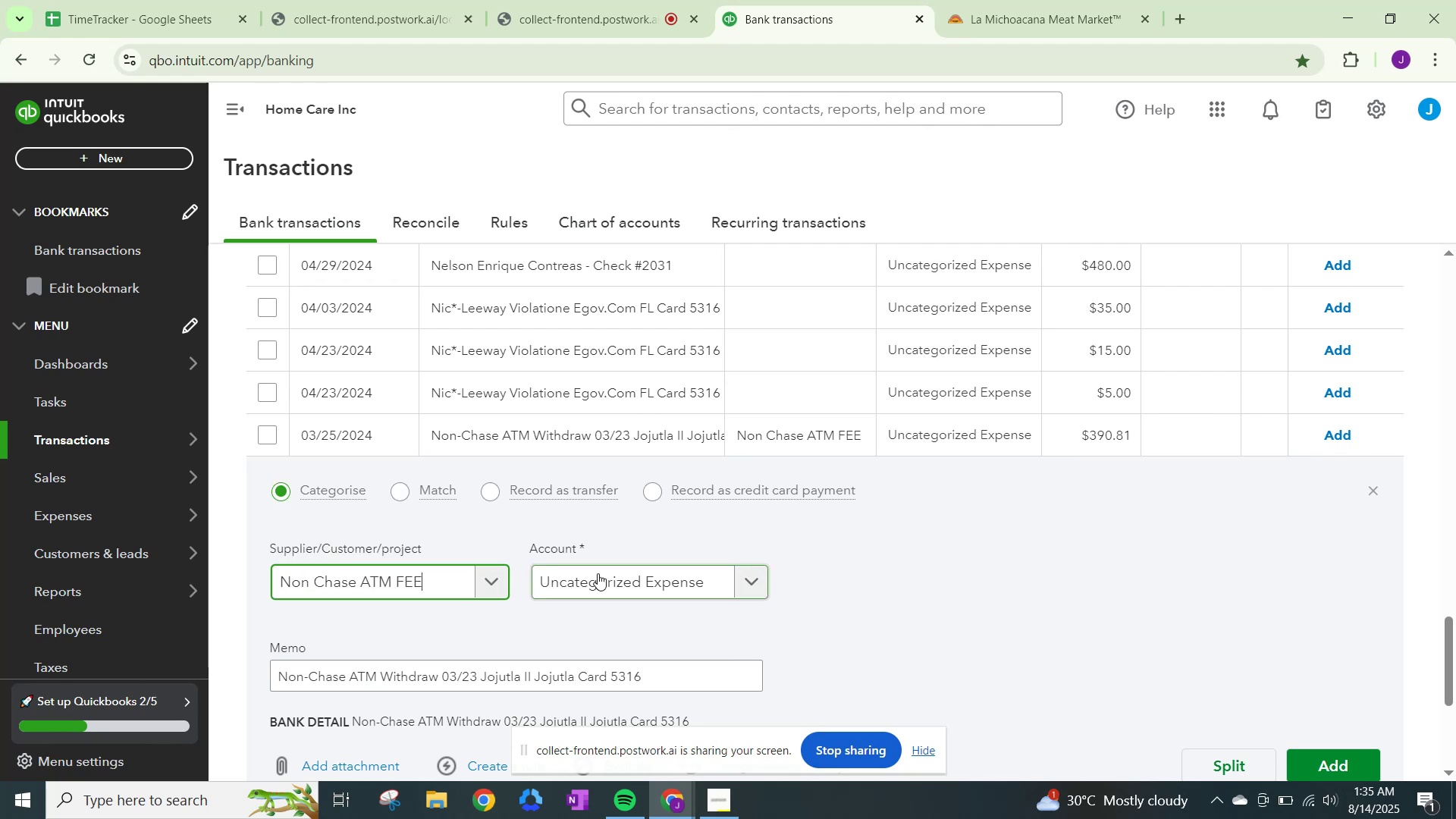 
left_click([598, 573])
 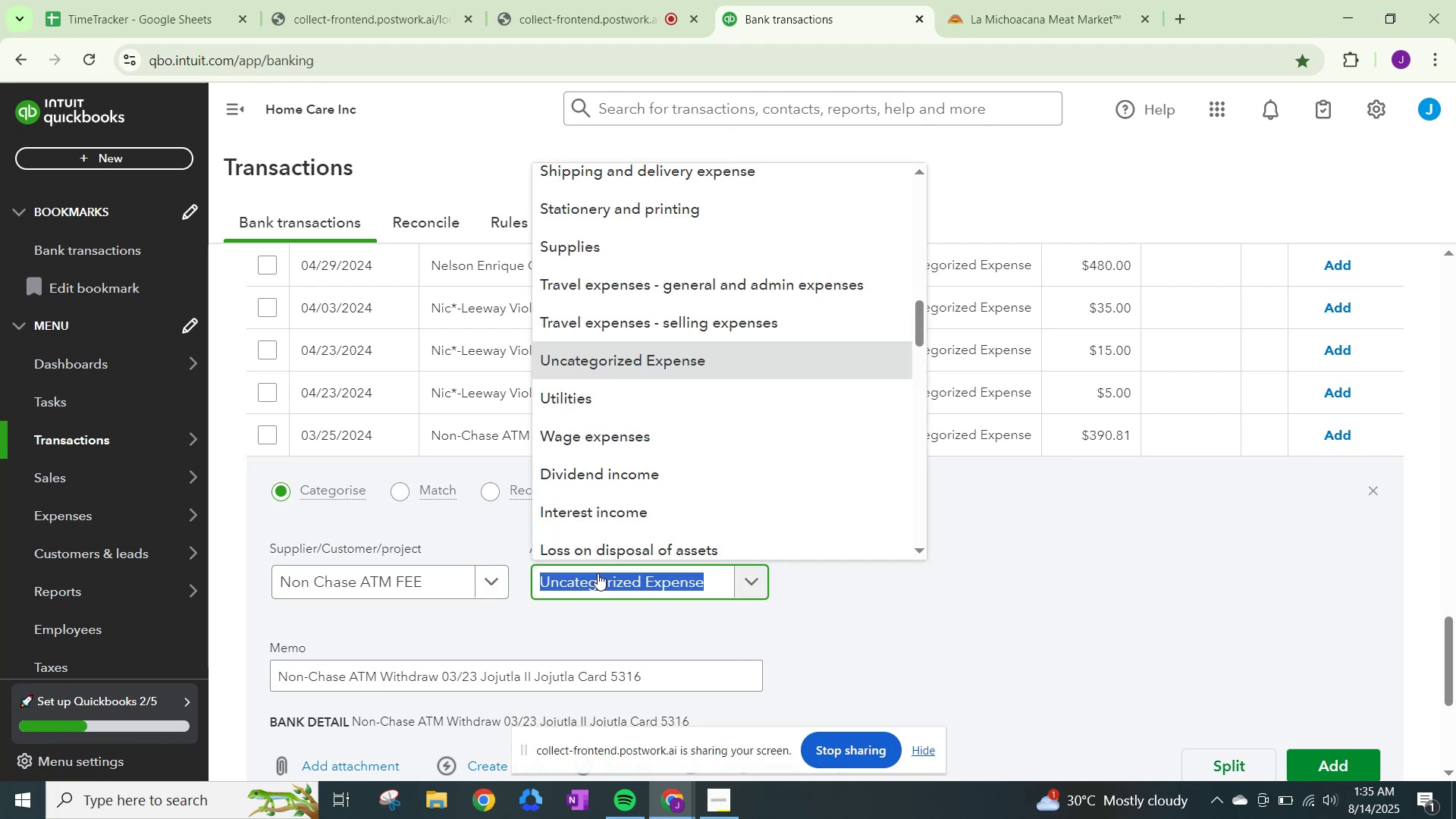 
type(bank)
 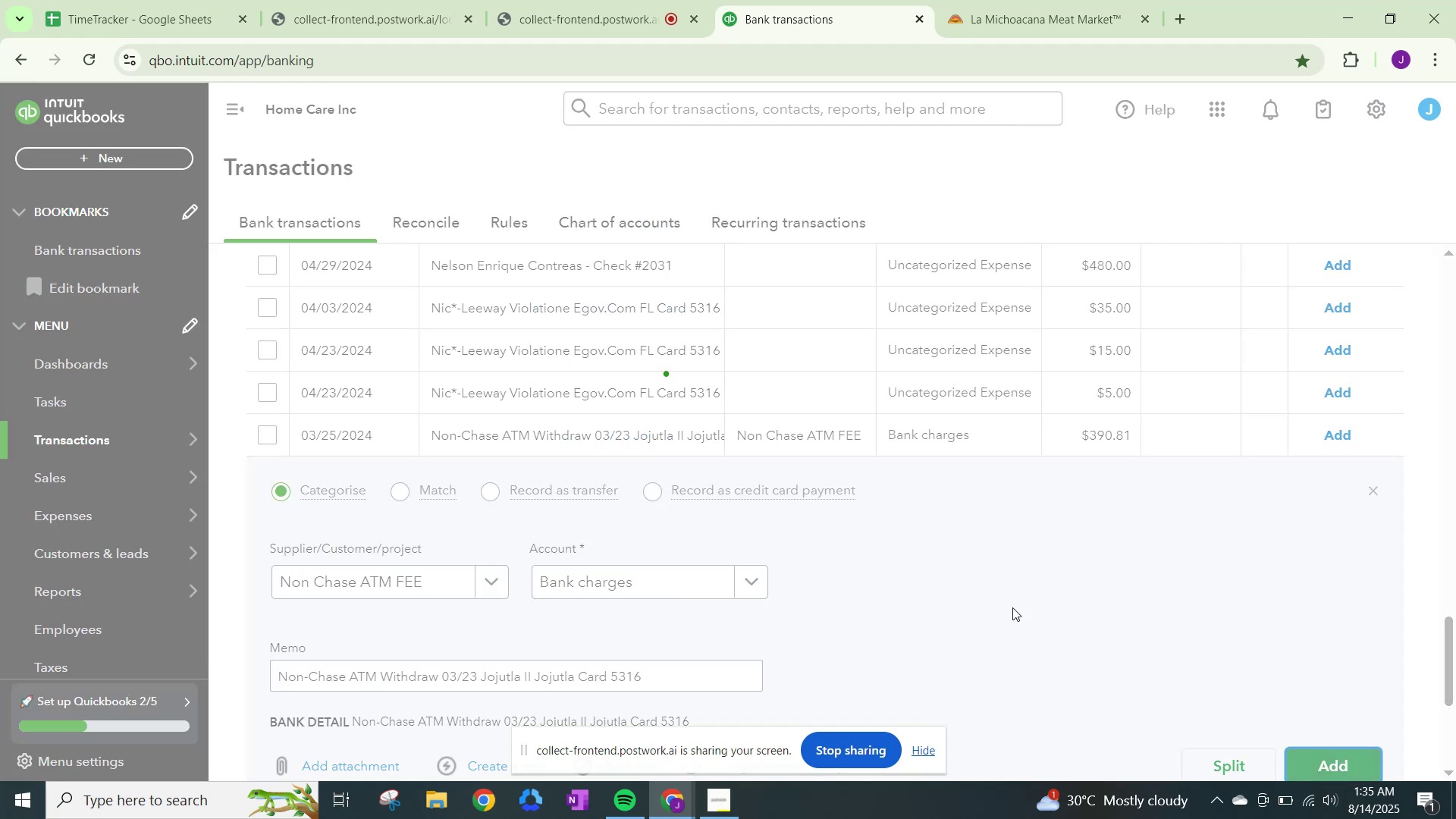 
left_click([949, 441])
 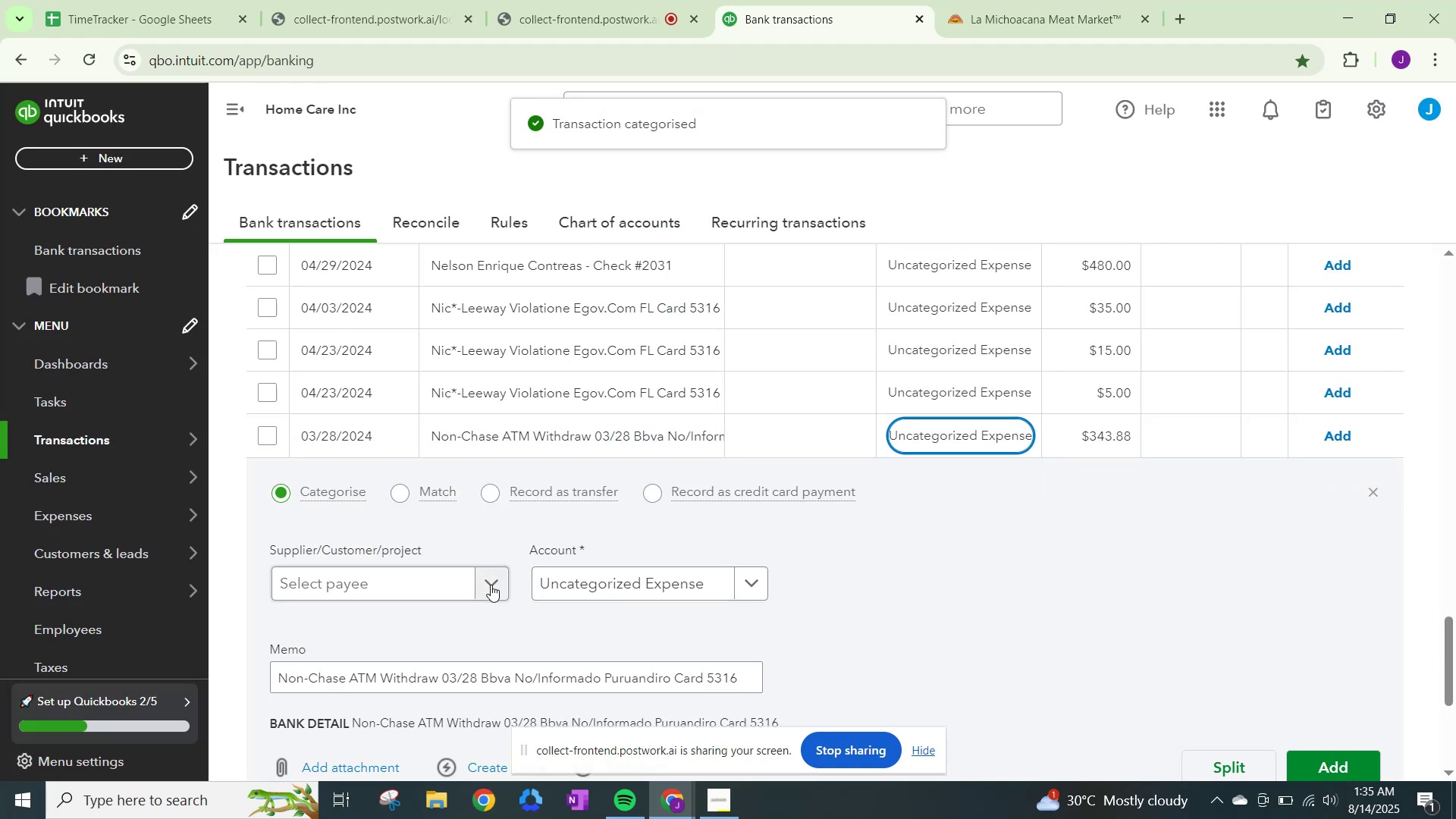 
left_click([490, 584])
 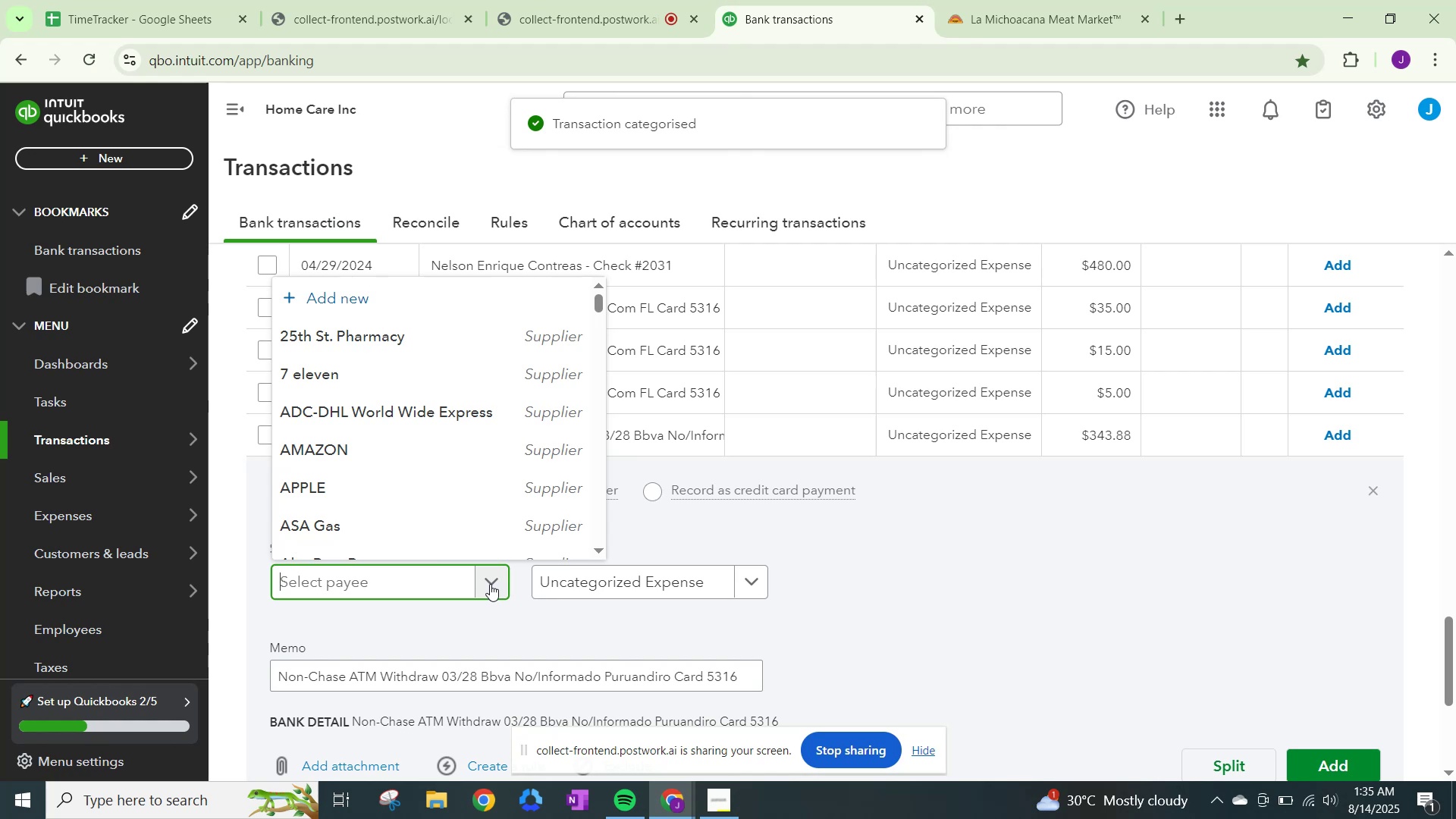 
type(non)
 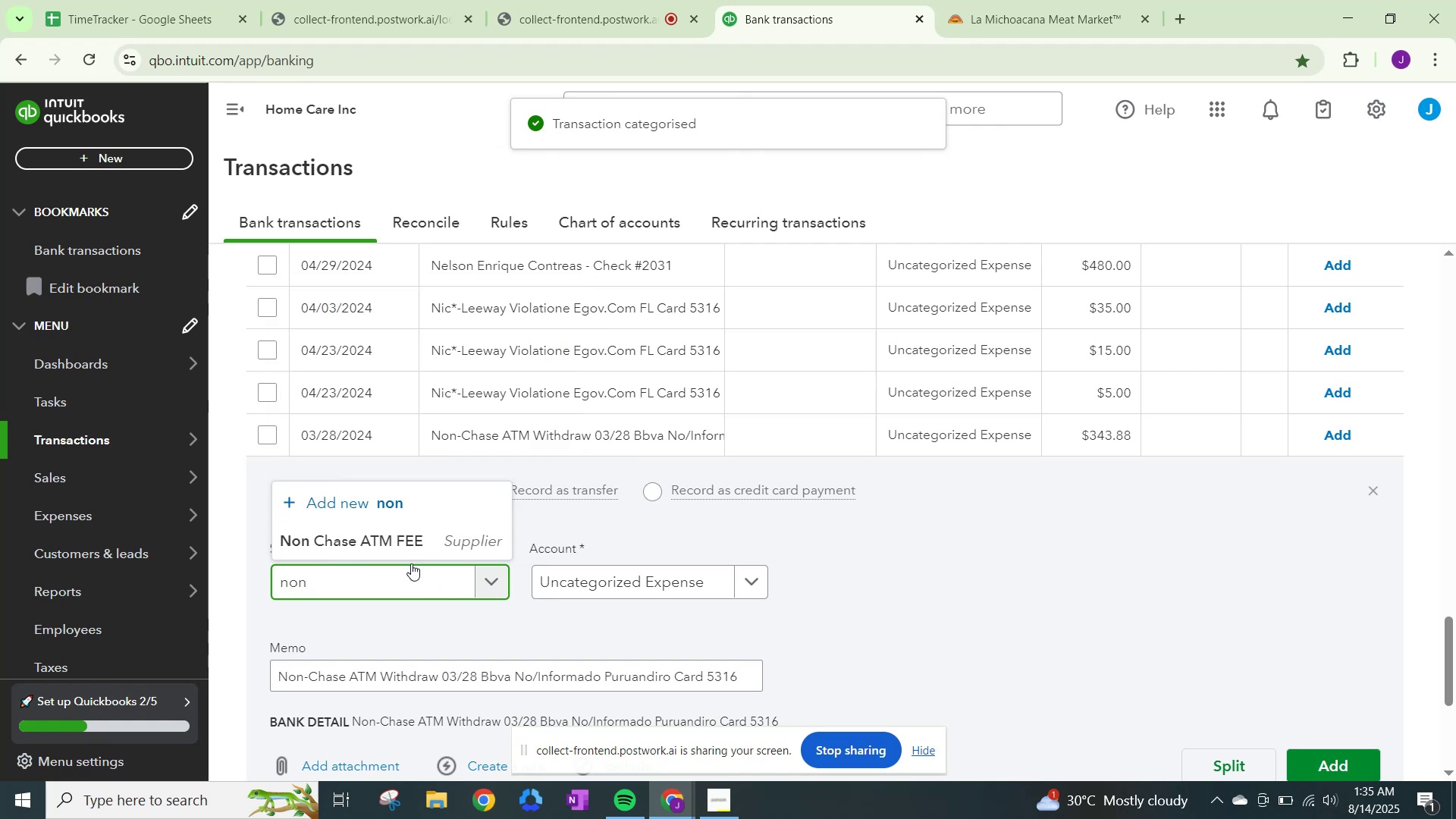 
left_click([413, 543])
 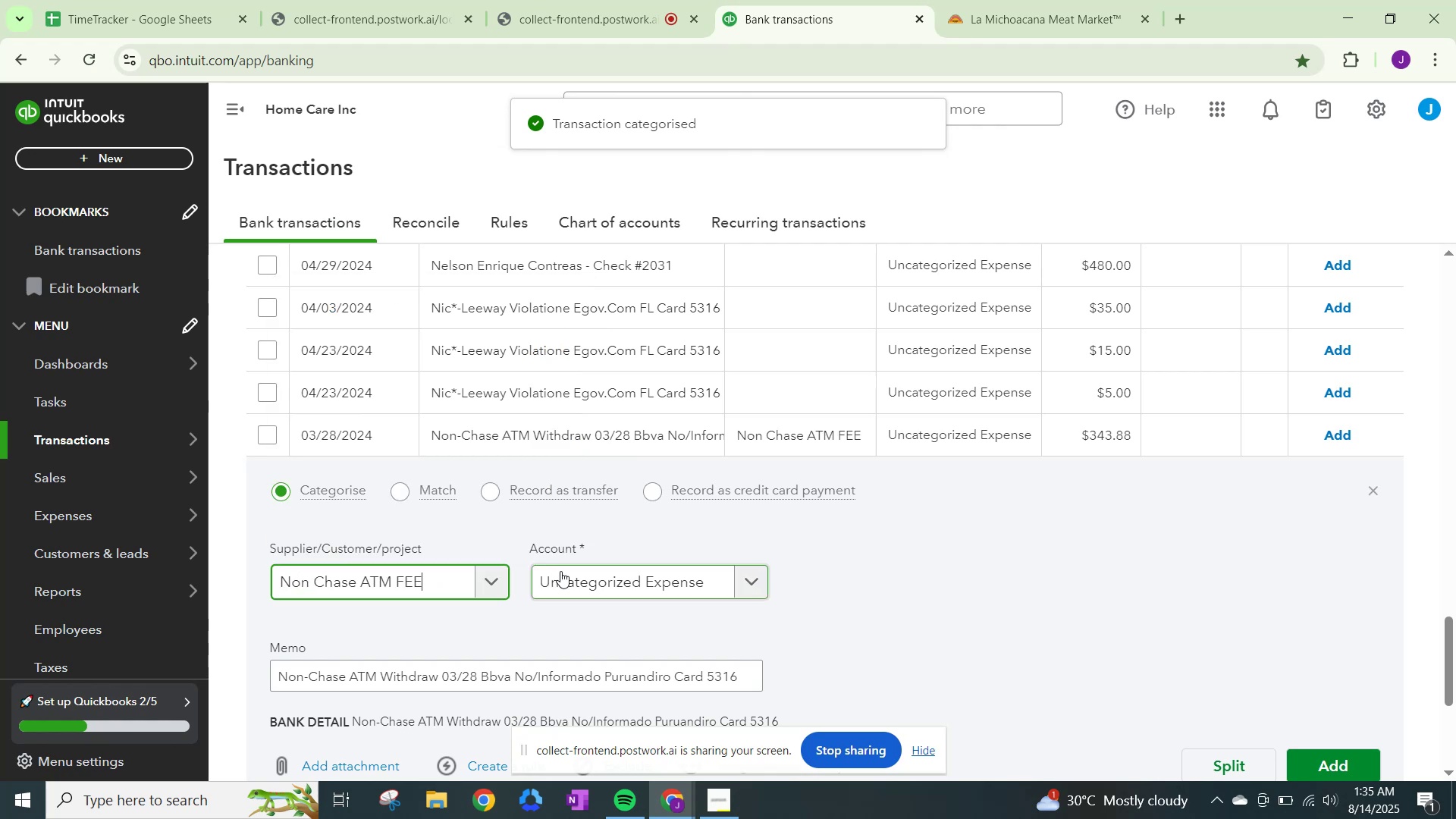 
left_click([563, 570])
 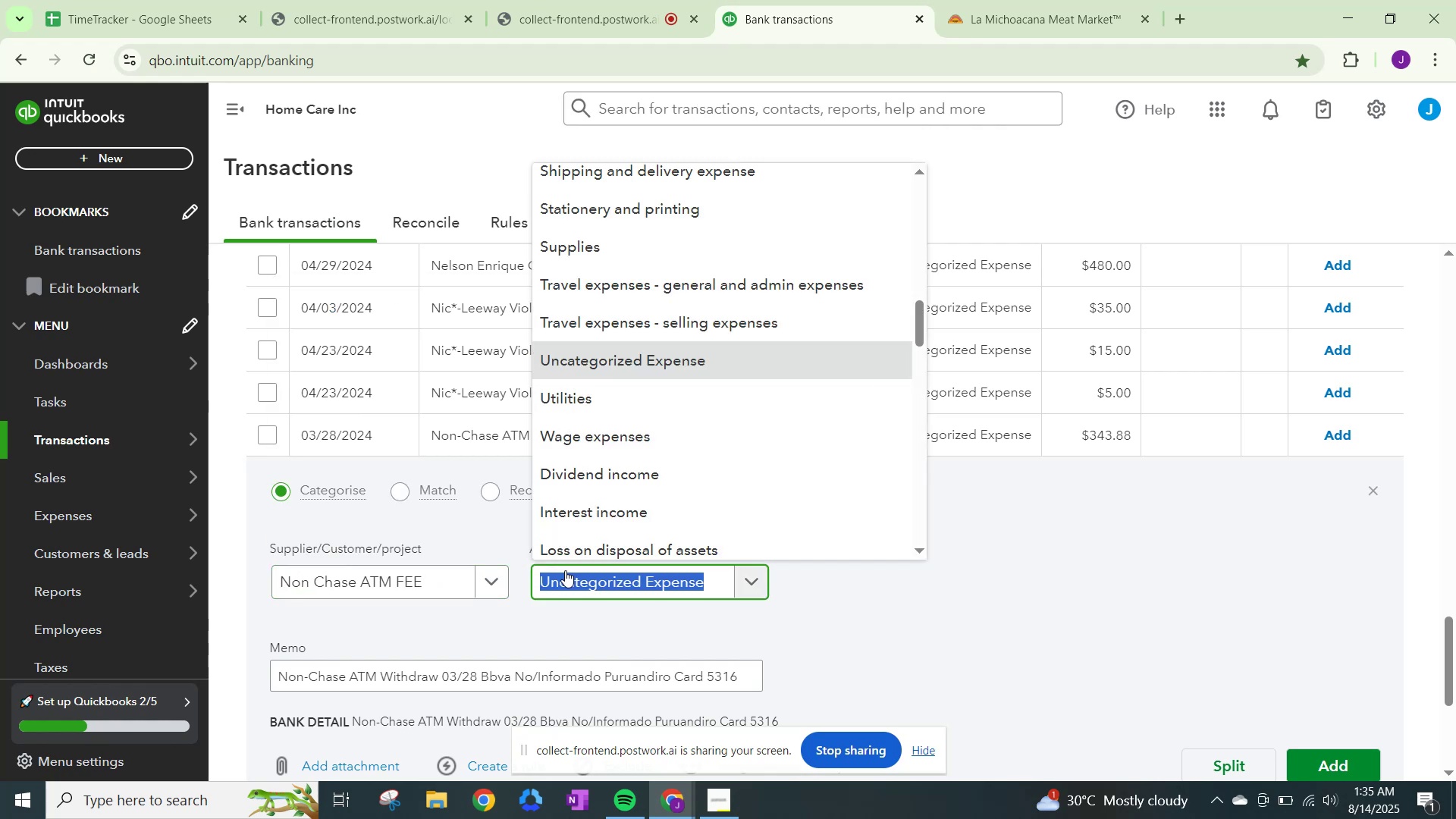 
type(bank)
 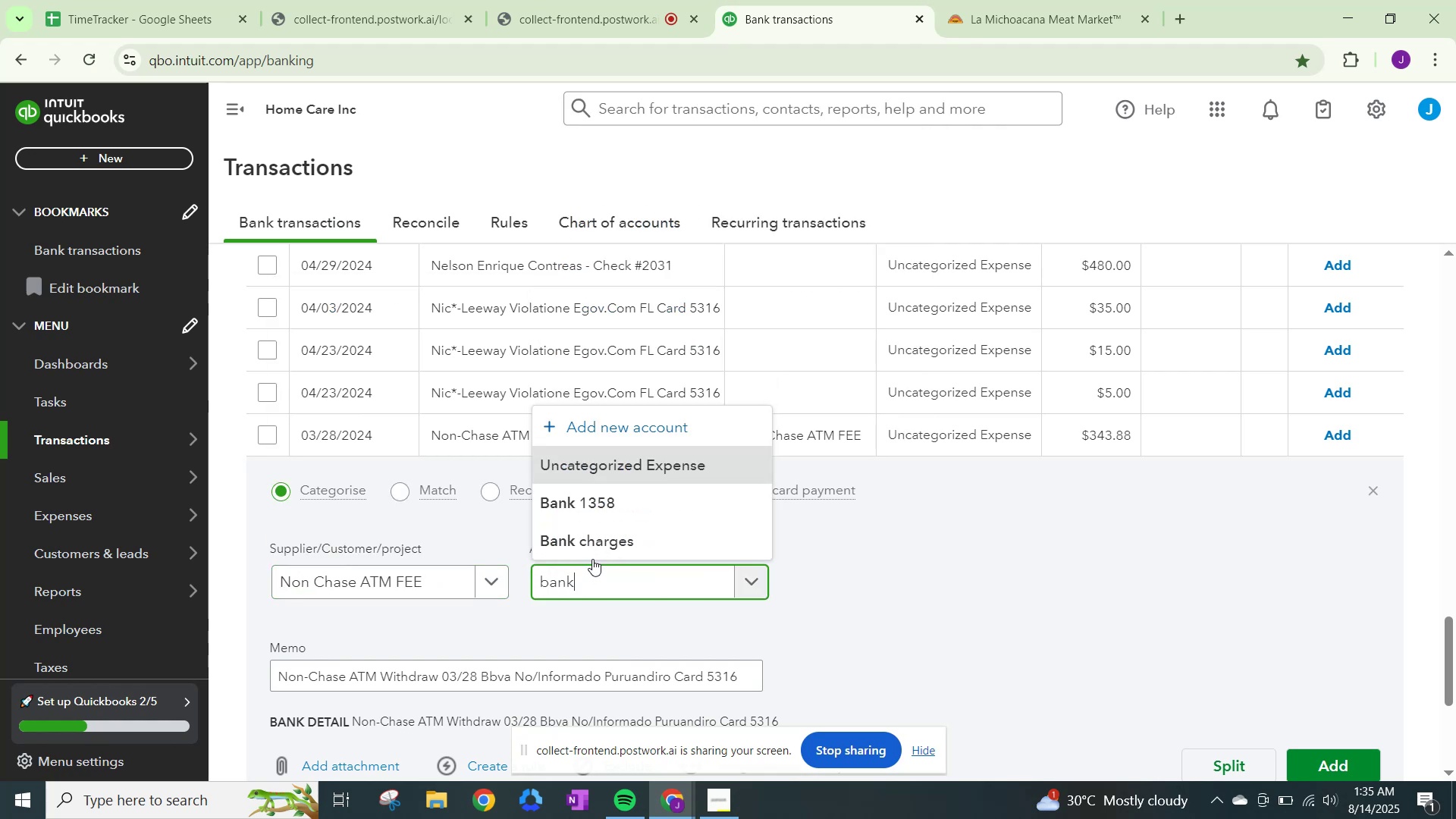 
left_click([597, 544])
 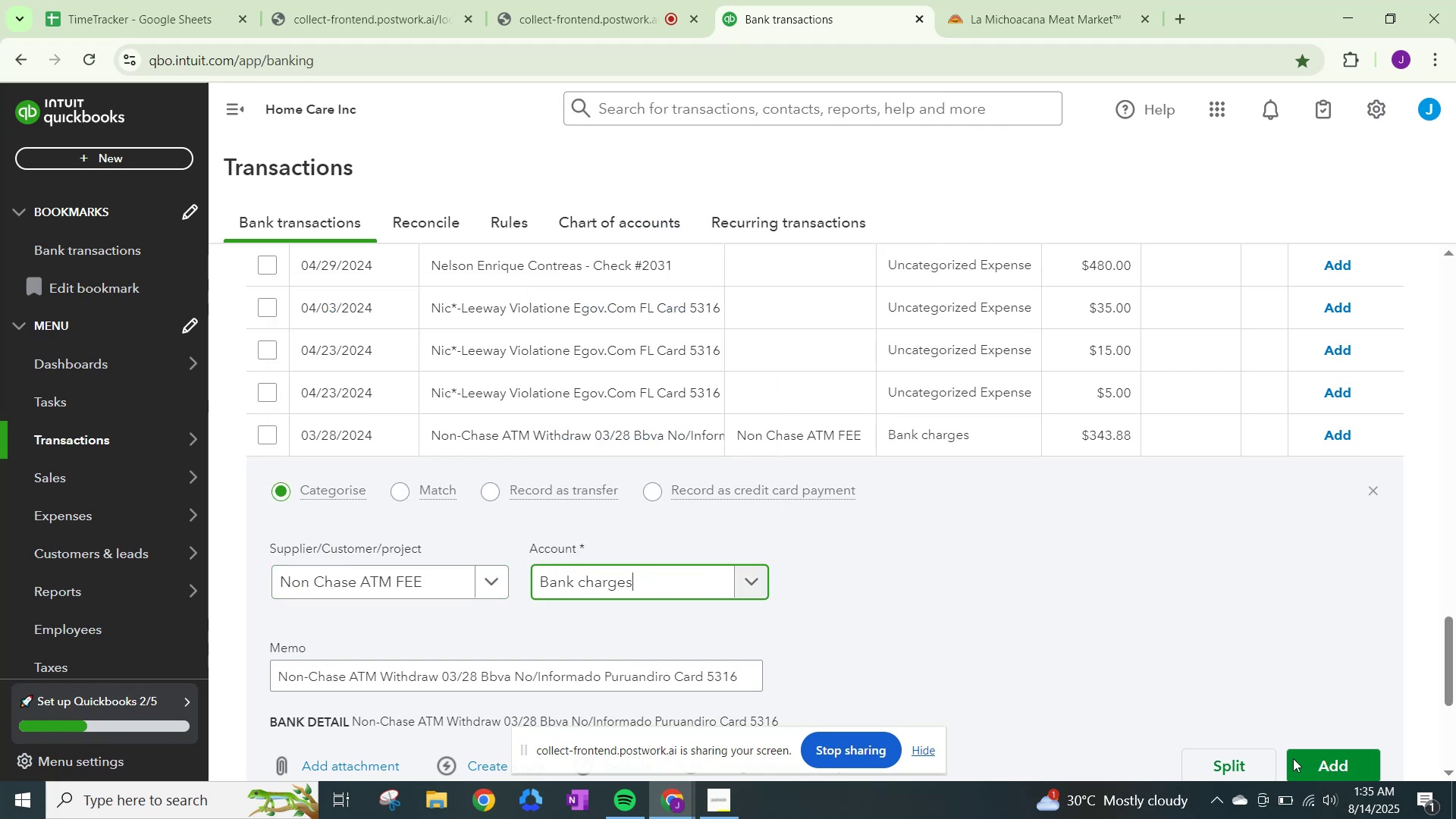 
left_click([1330, 766])
 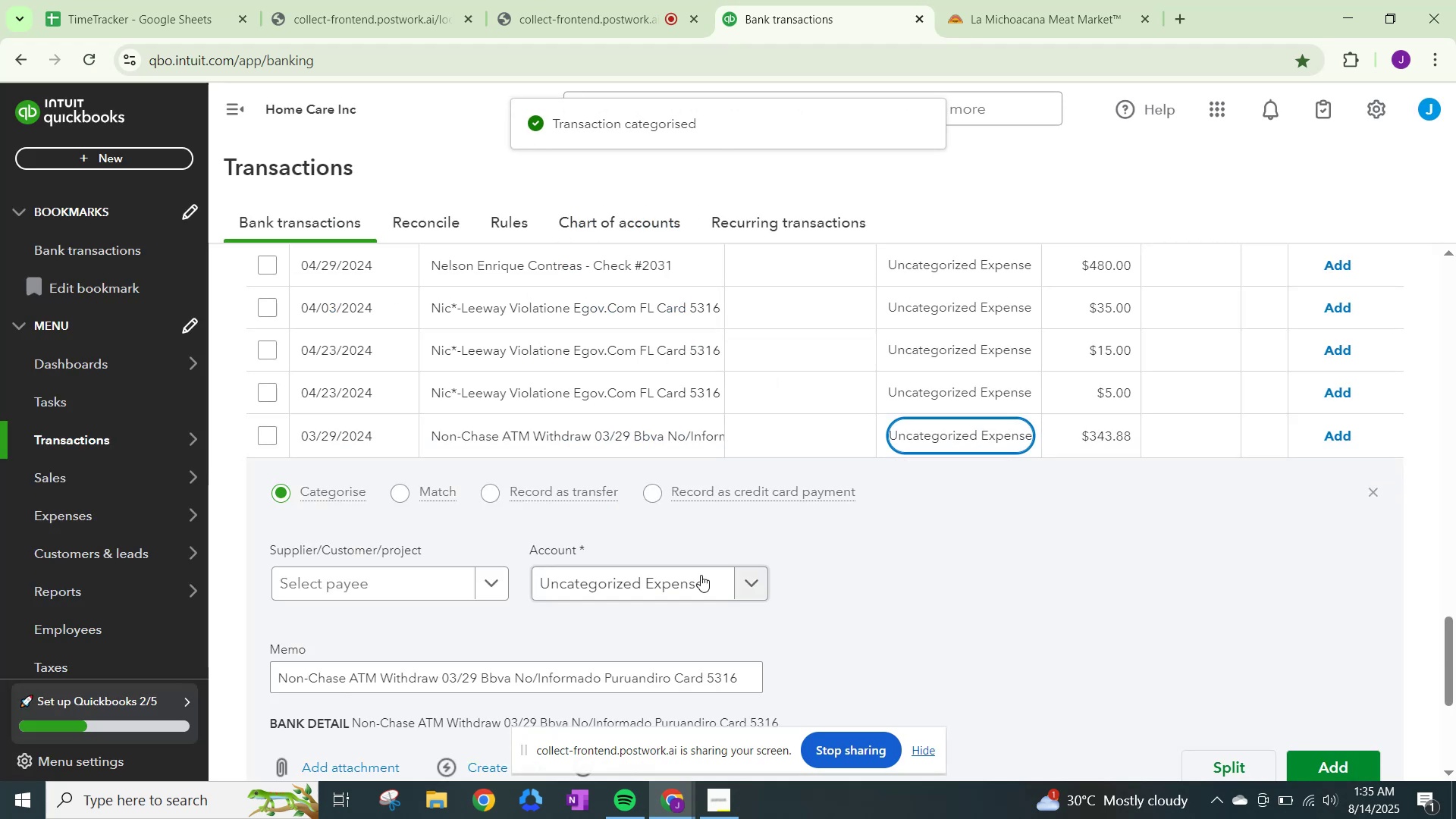 
left_click([482, 585])
 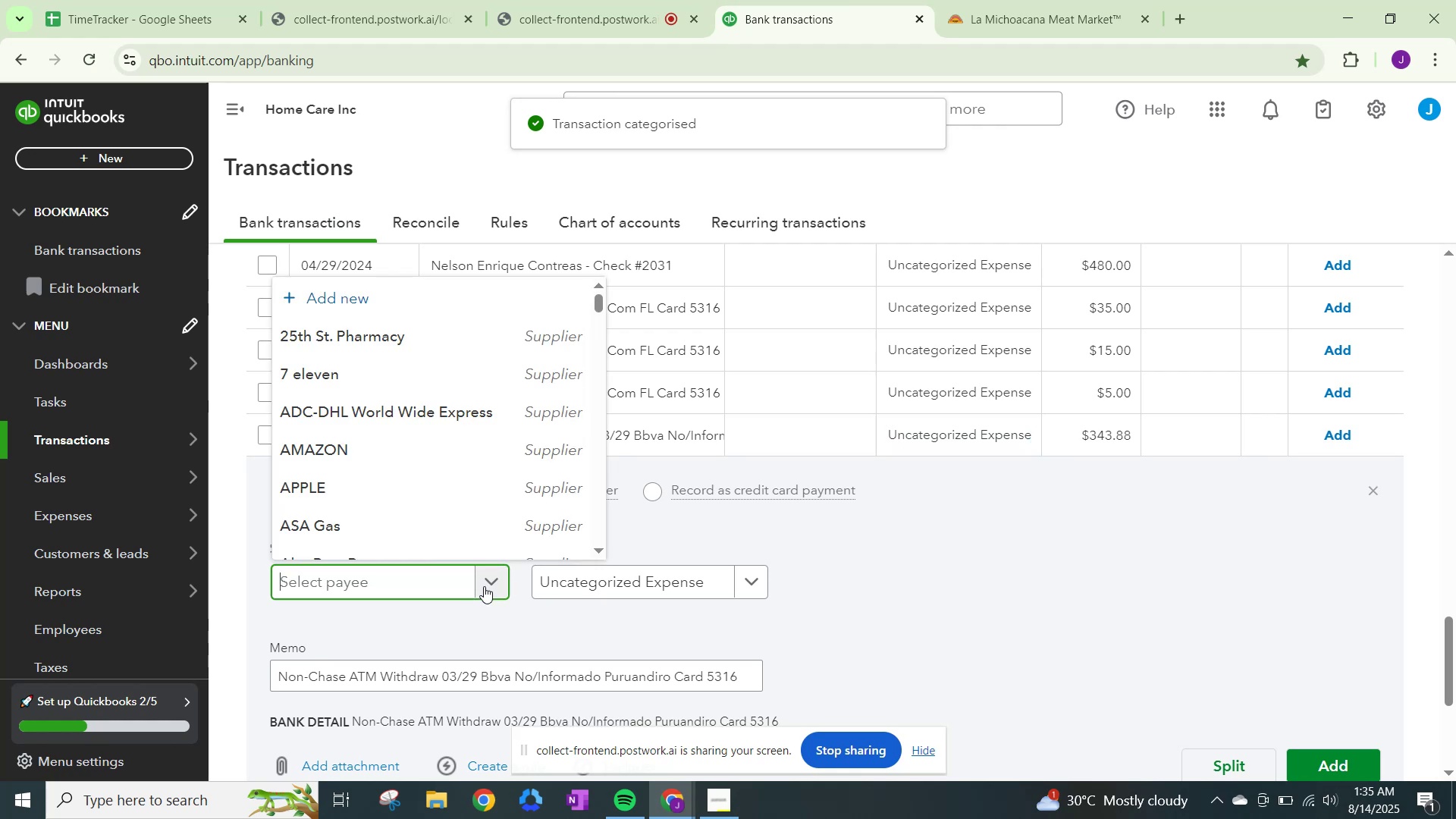 
type(non)
 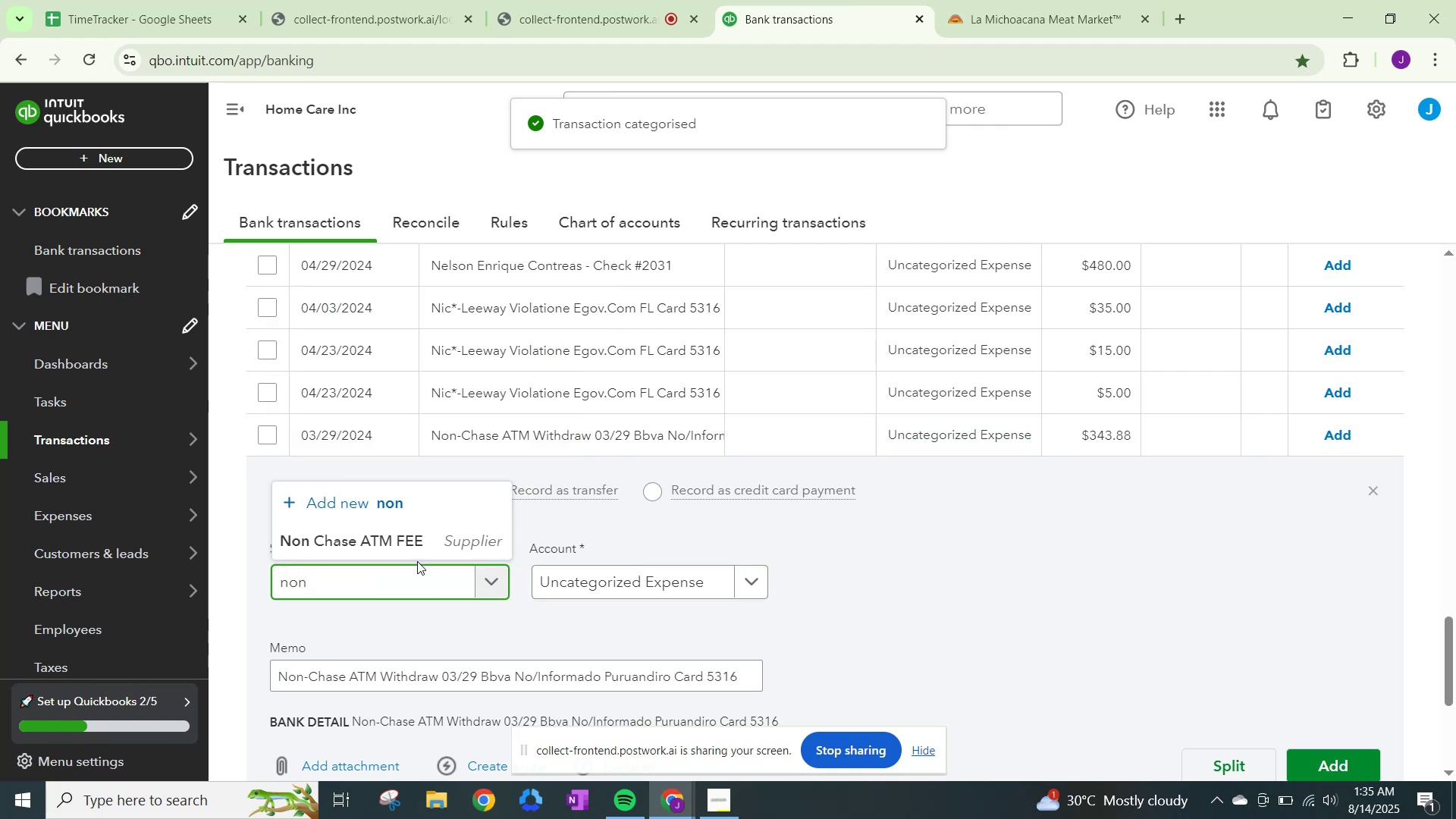 
left_click([416, 538])
 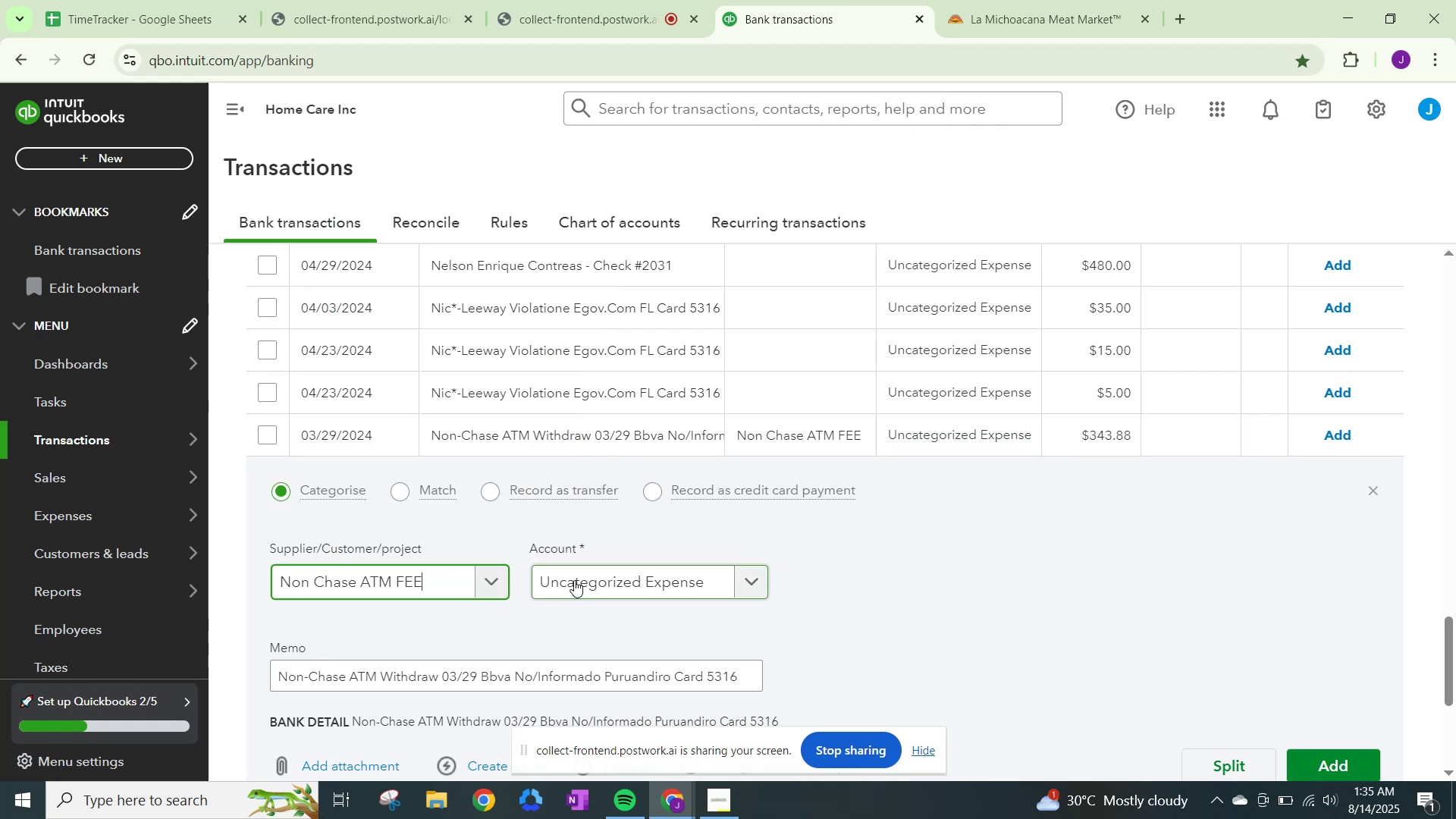 
left_click([578, 577])
 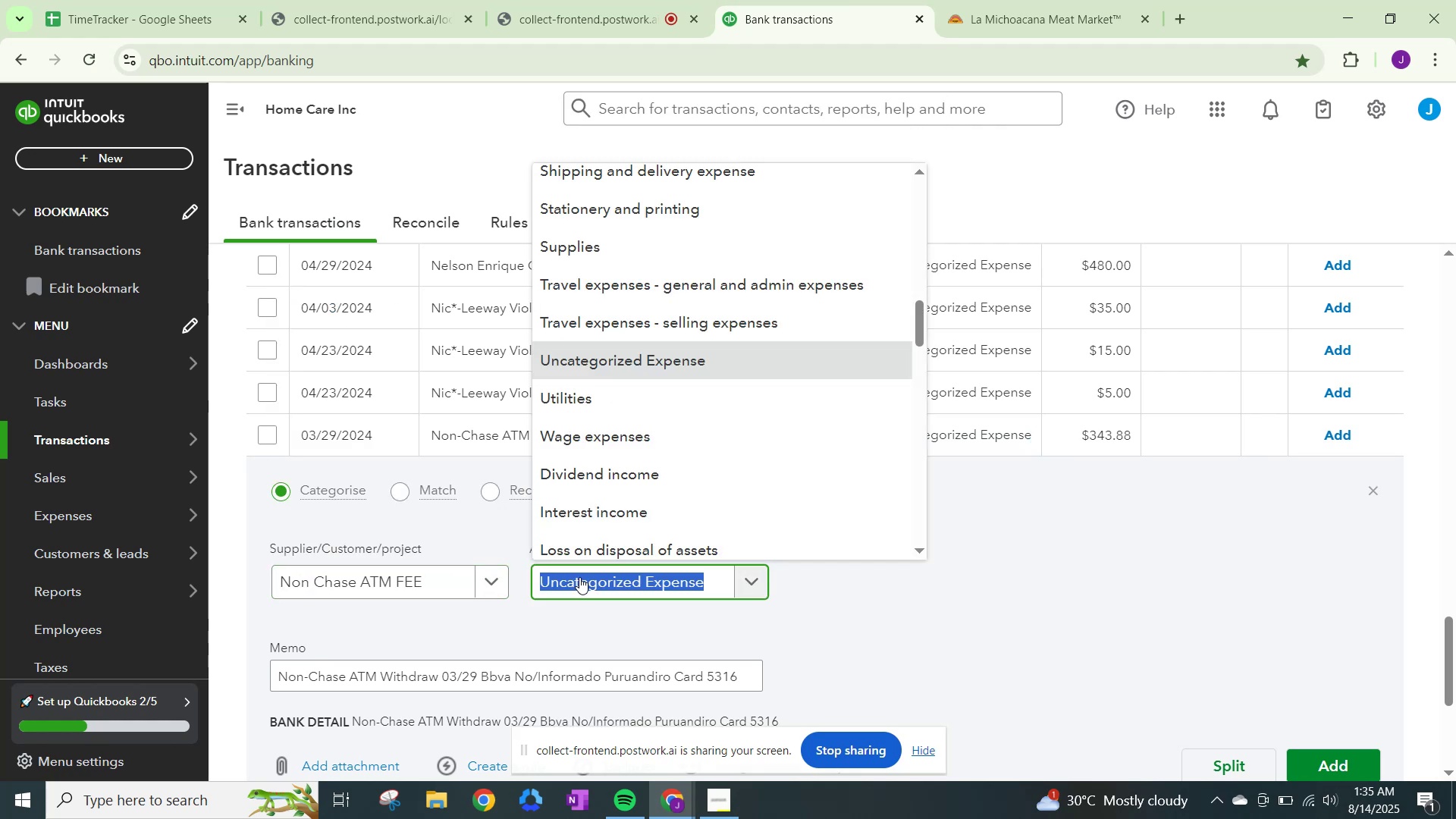 
type(bank)
 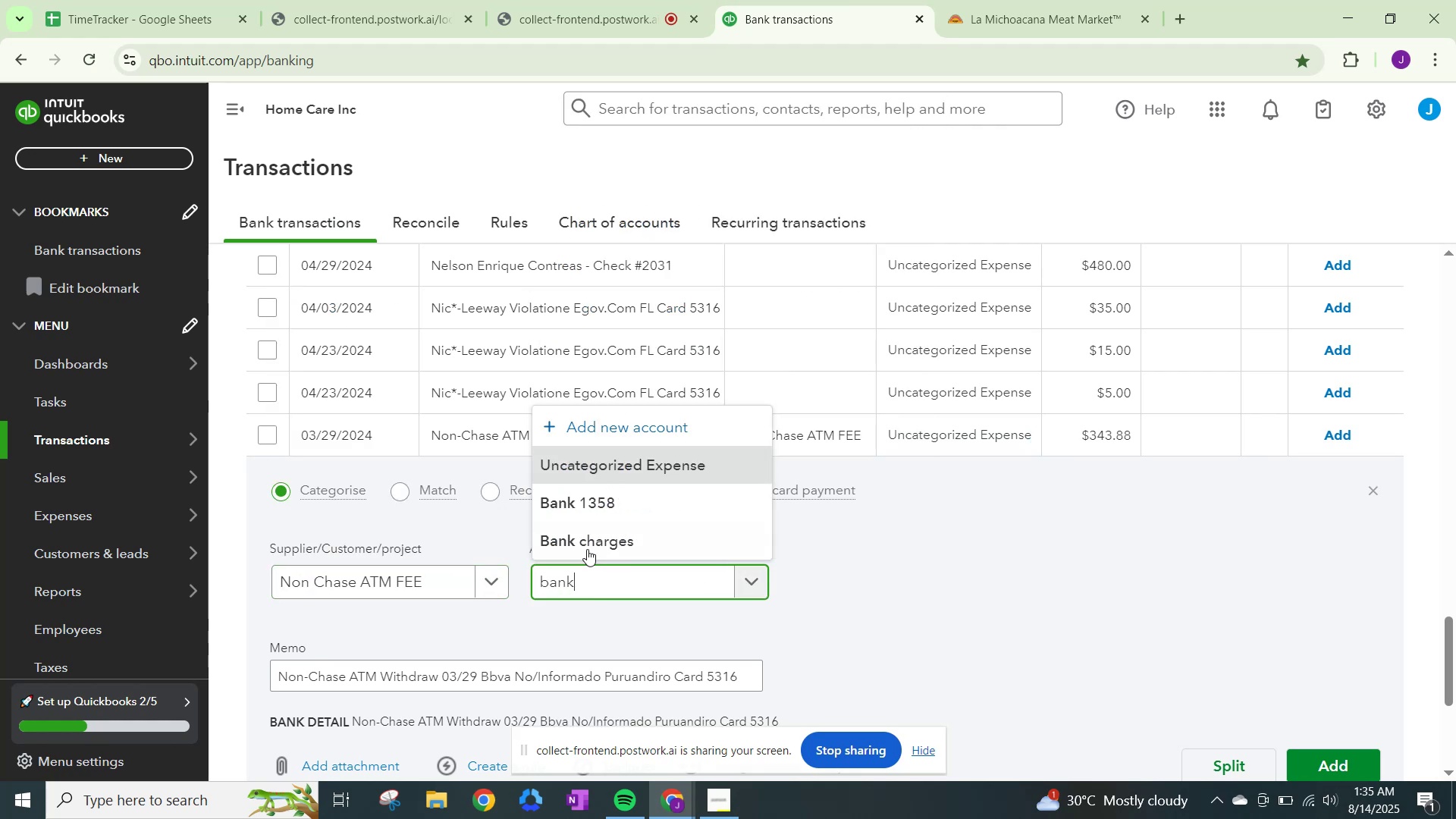 
left_click([589, 541])
 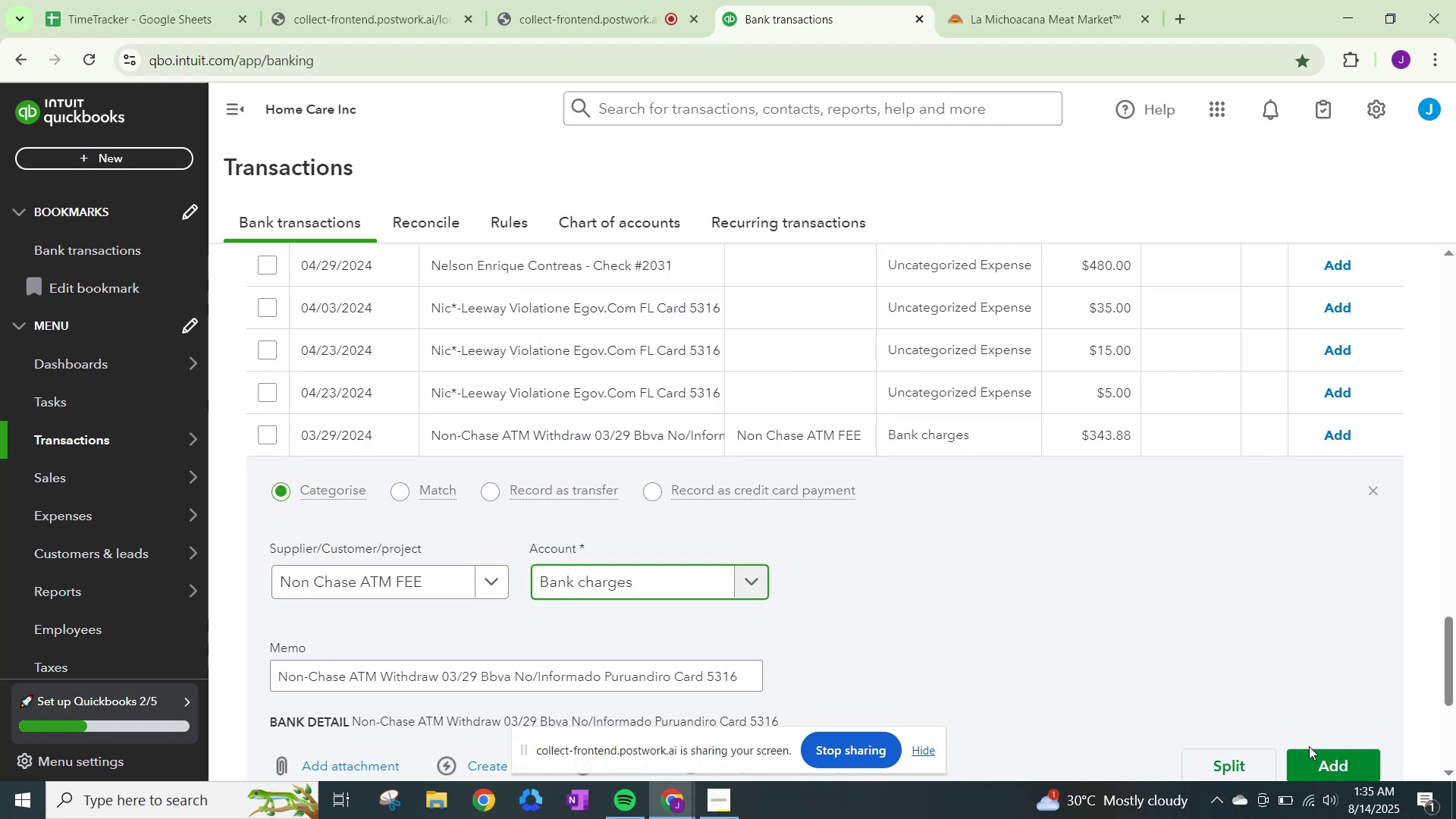 
left_click([1332, 765])
 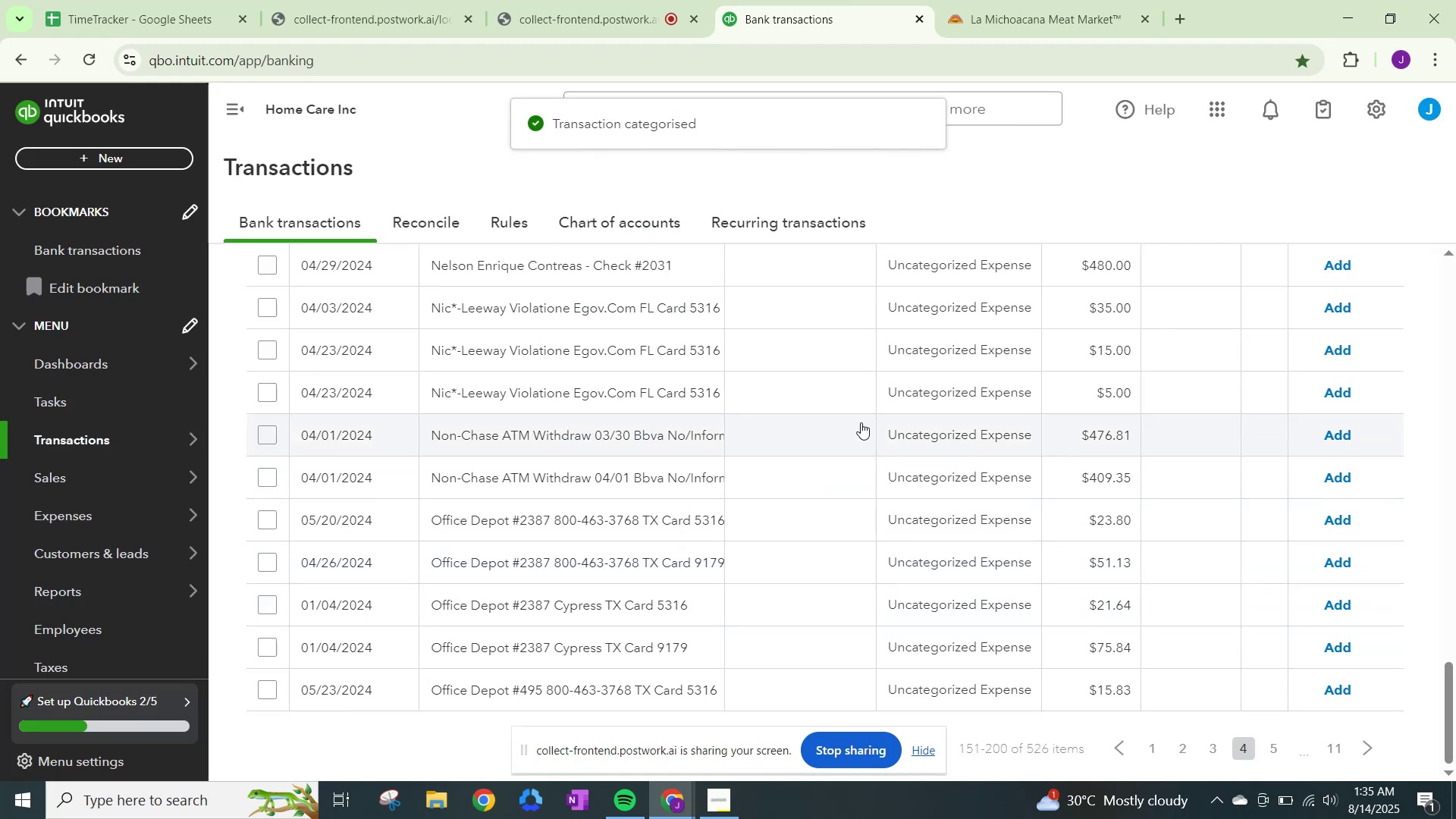 
left_click([937, 438])
 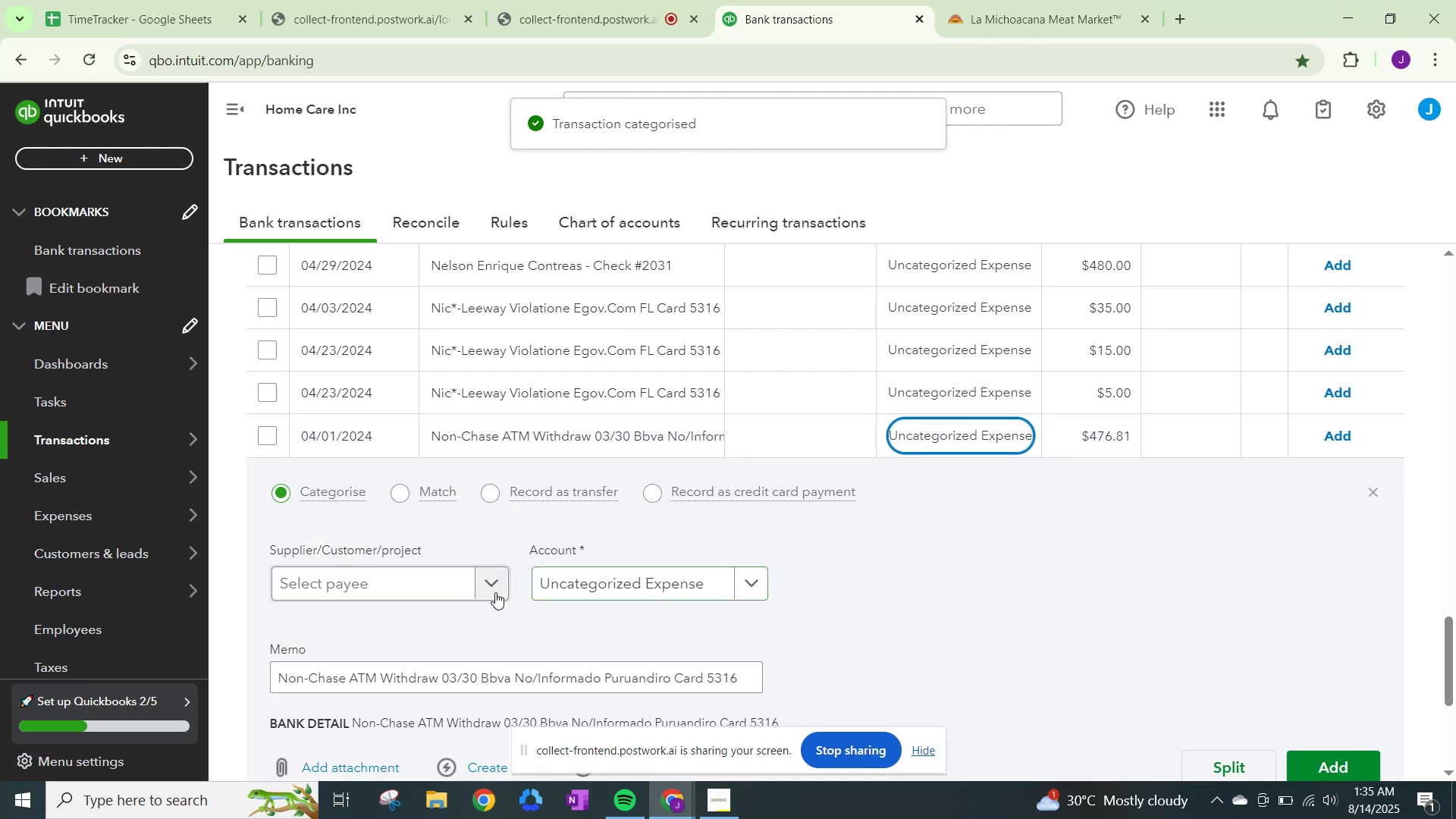 
left_click([492, 588])
 